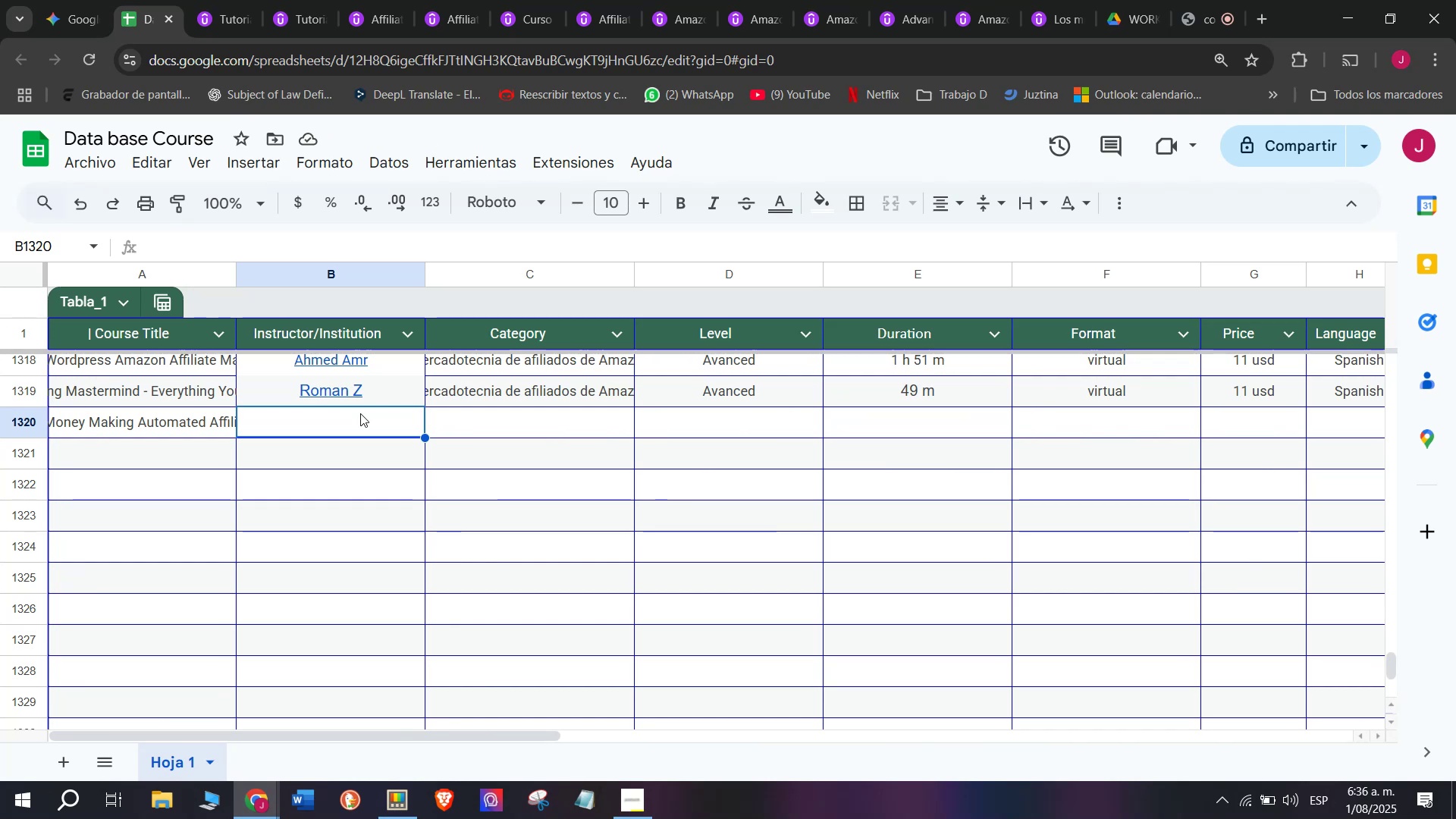 
wait(15.68)
 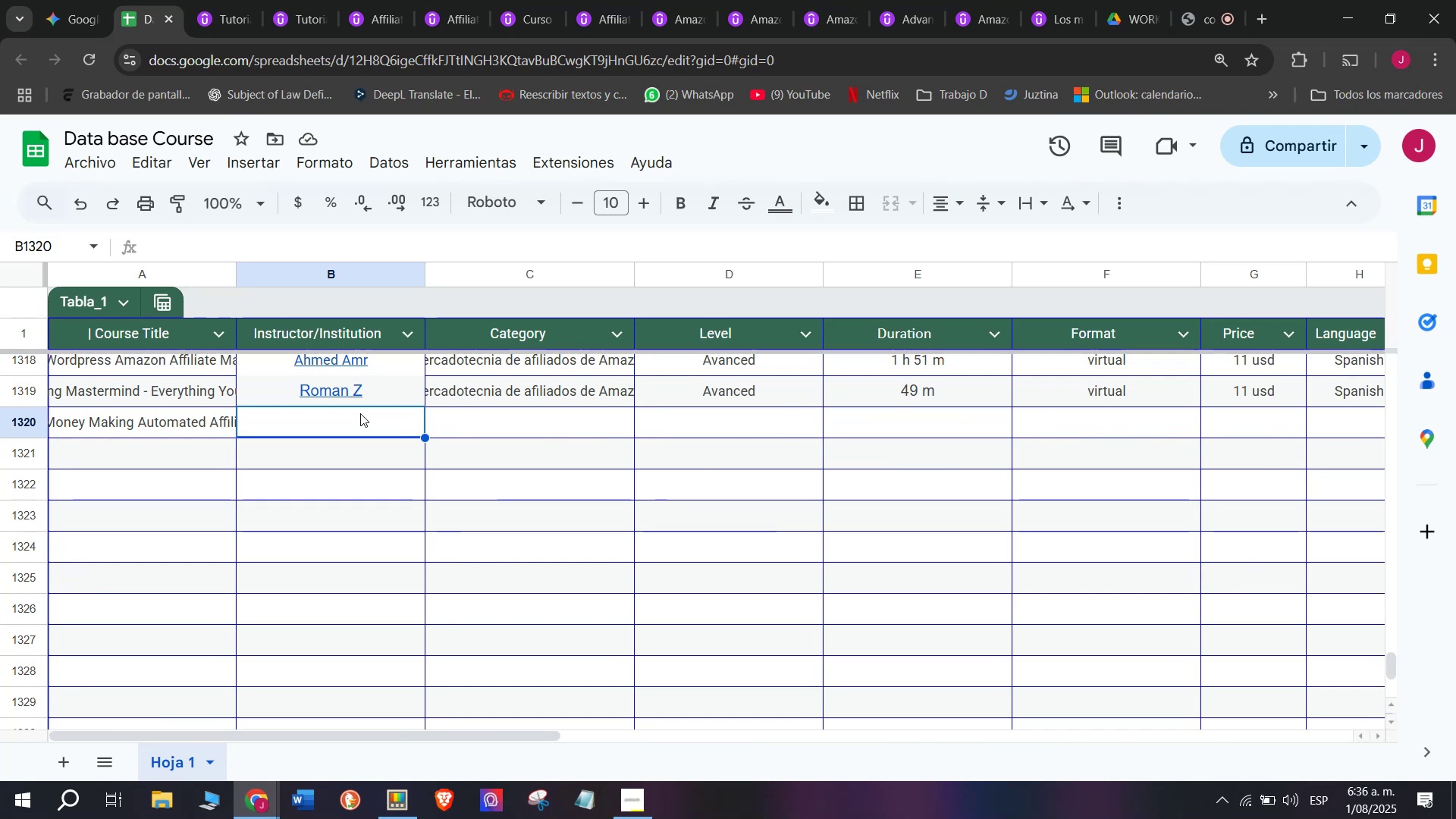 
left_click([210, 0])
 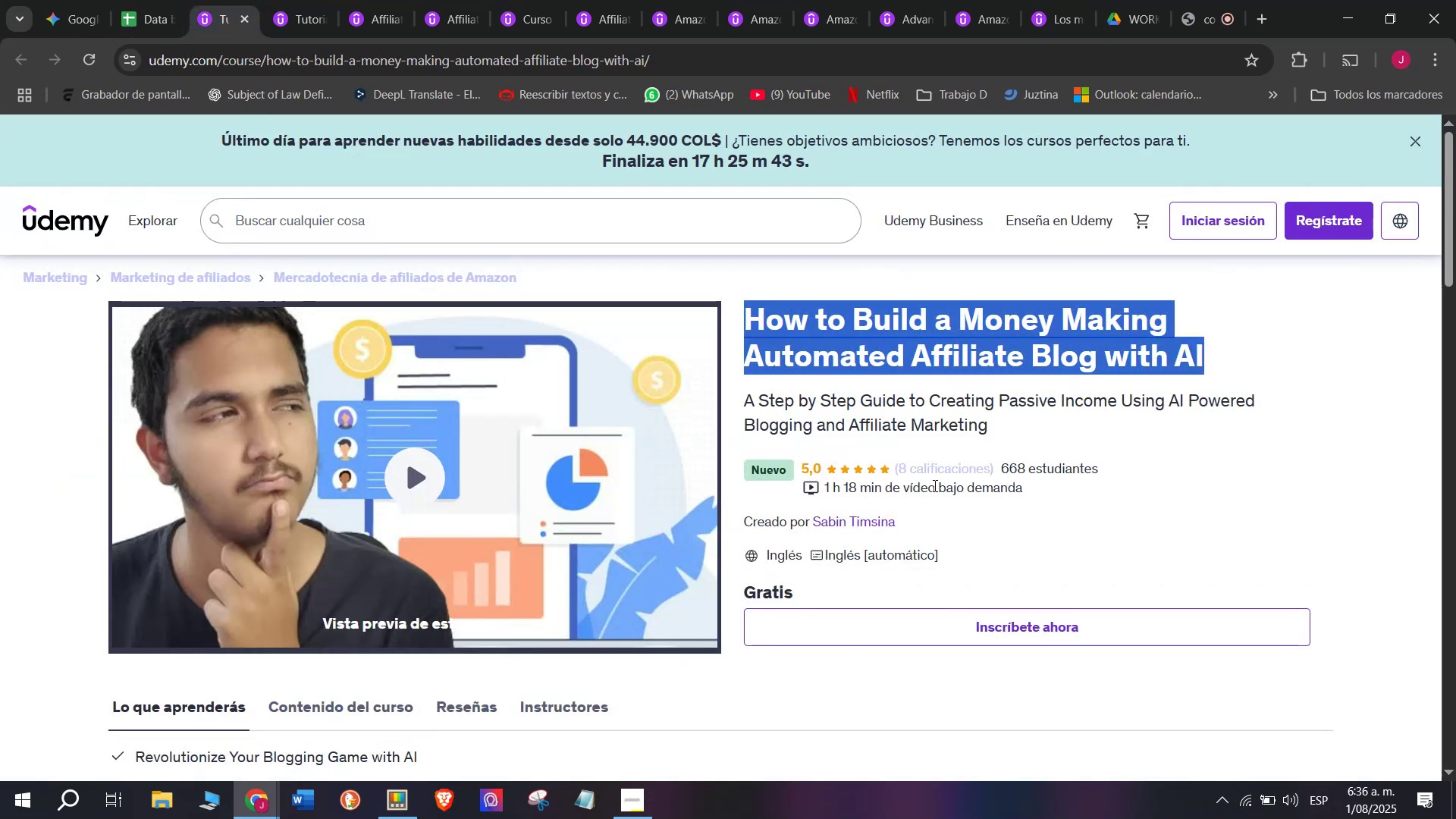 
left_click_drag(start_coordinate=[935, 530], to_coordinate=[814, 514])
 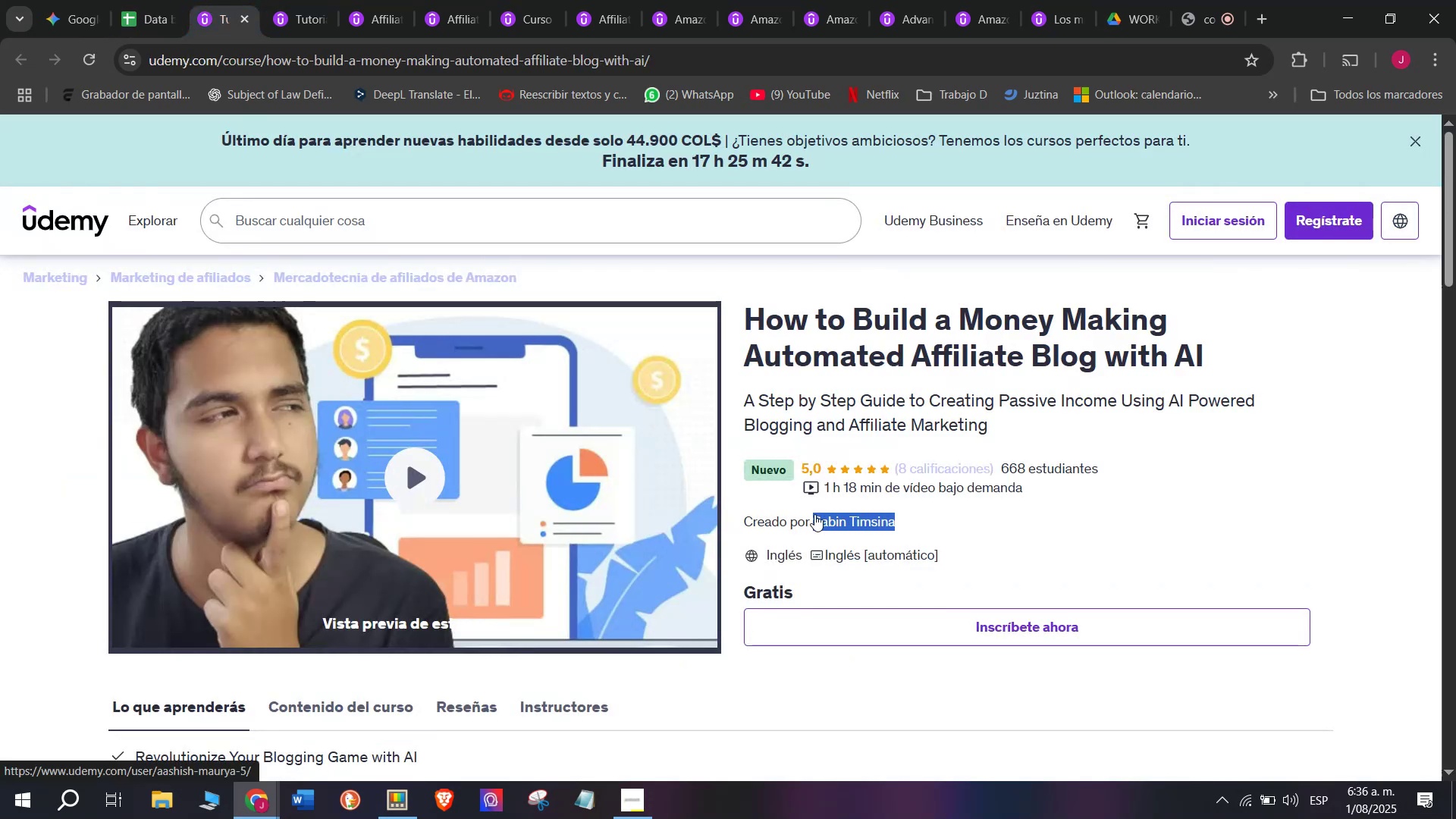 
key(Break)
 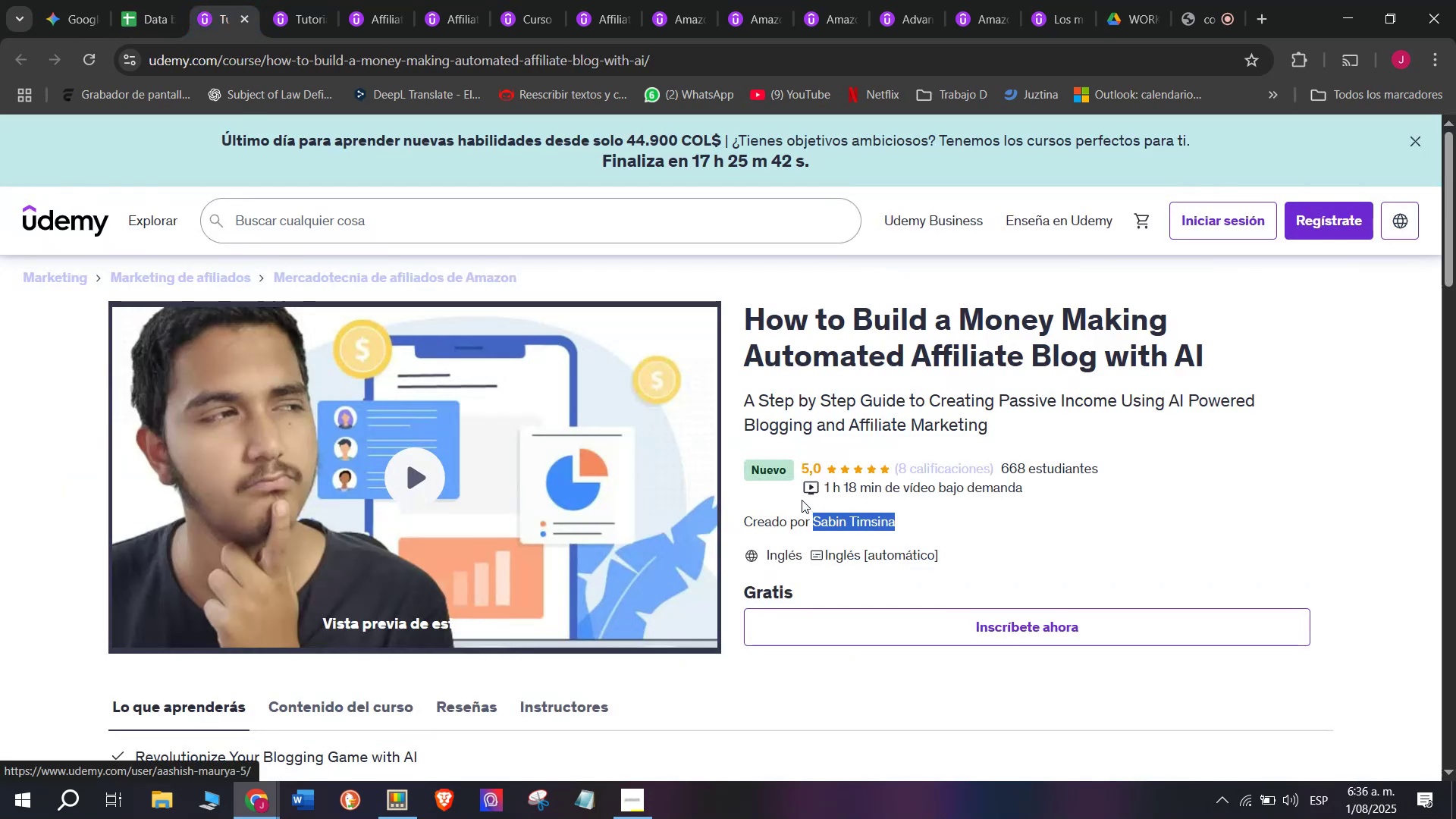 
key(Control+ControlLeft)
 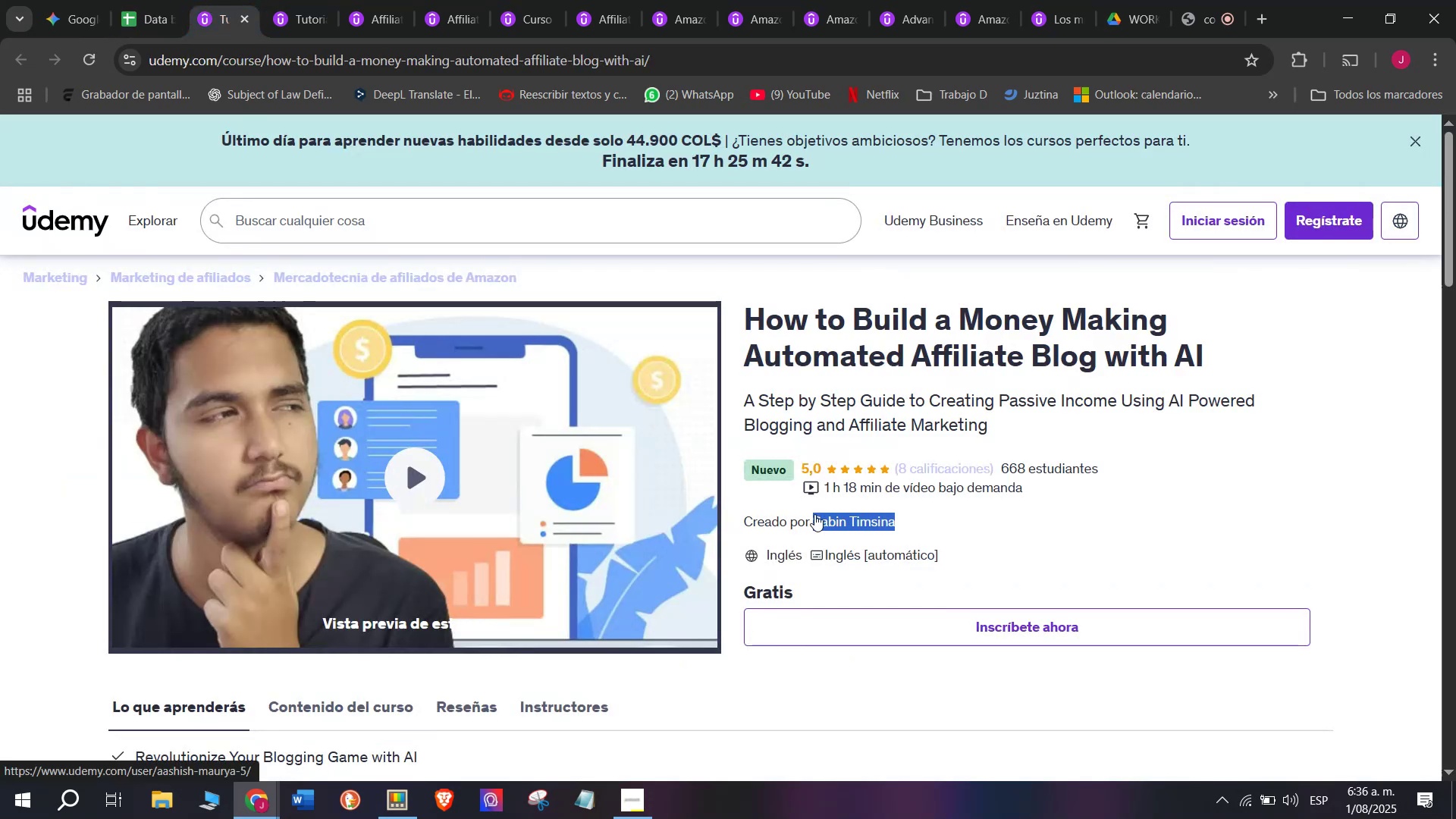 
key(Control+C)
 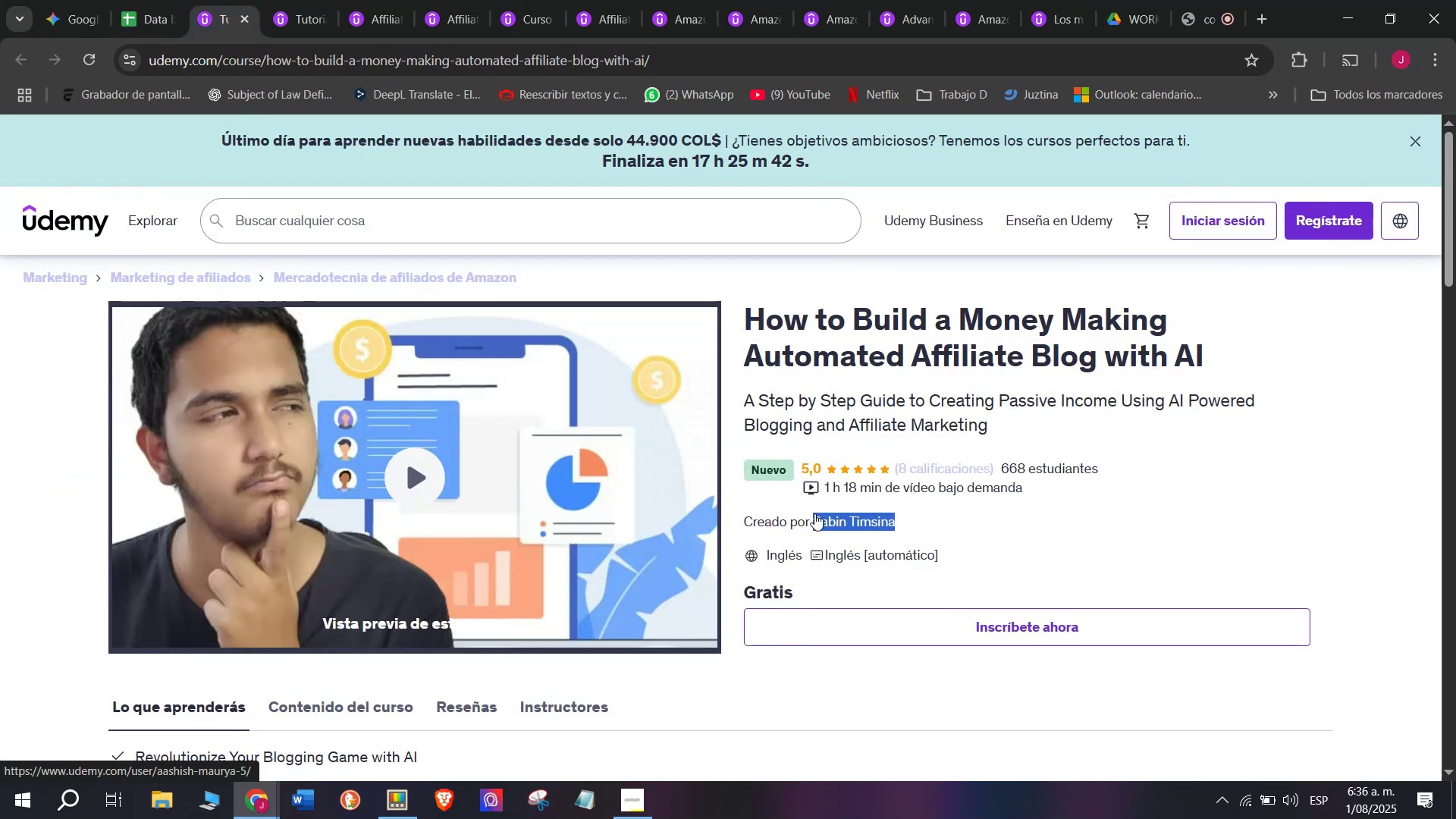 
key(Control+ControlLeft)
 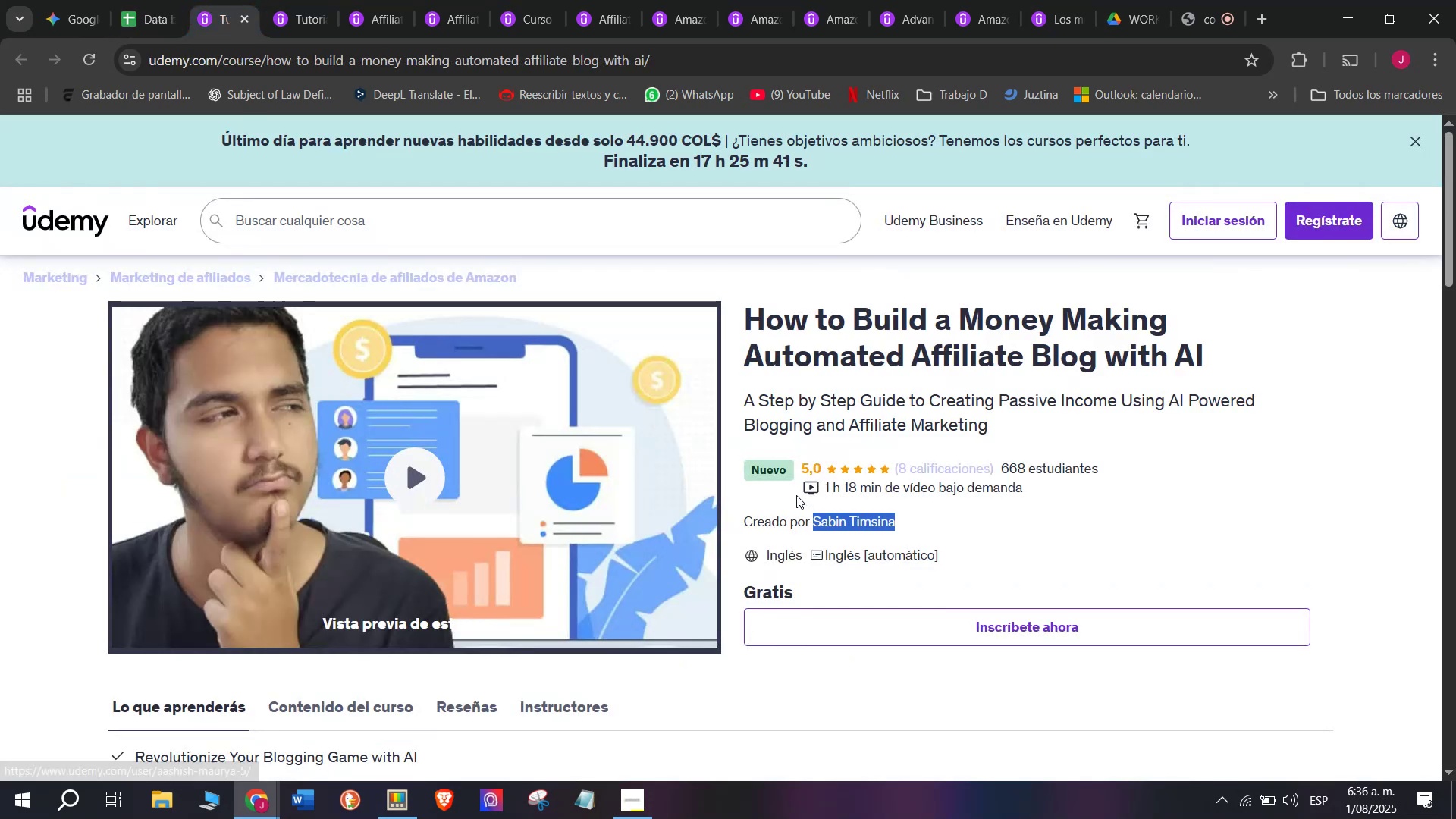 
key(Break)
 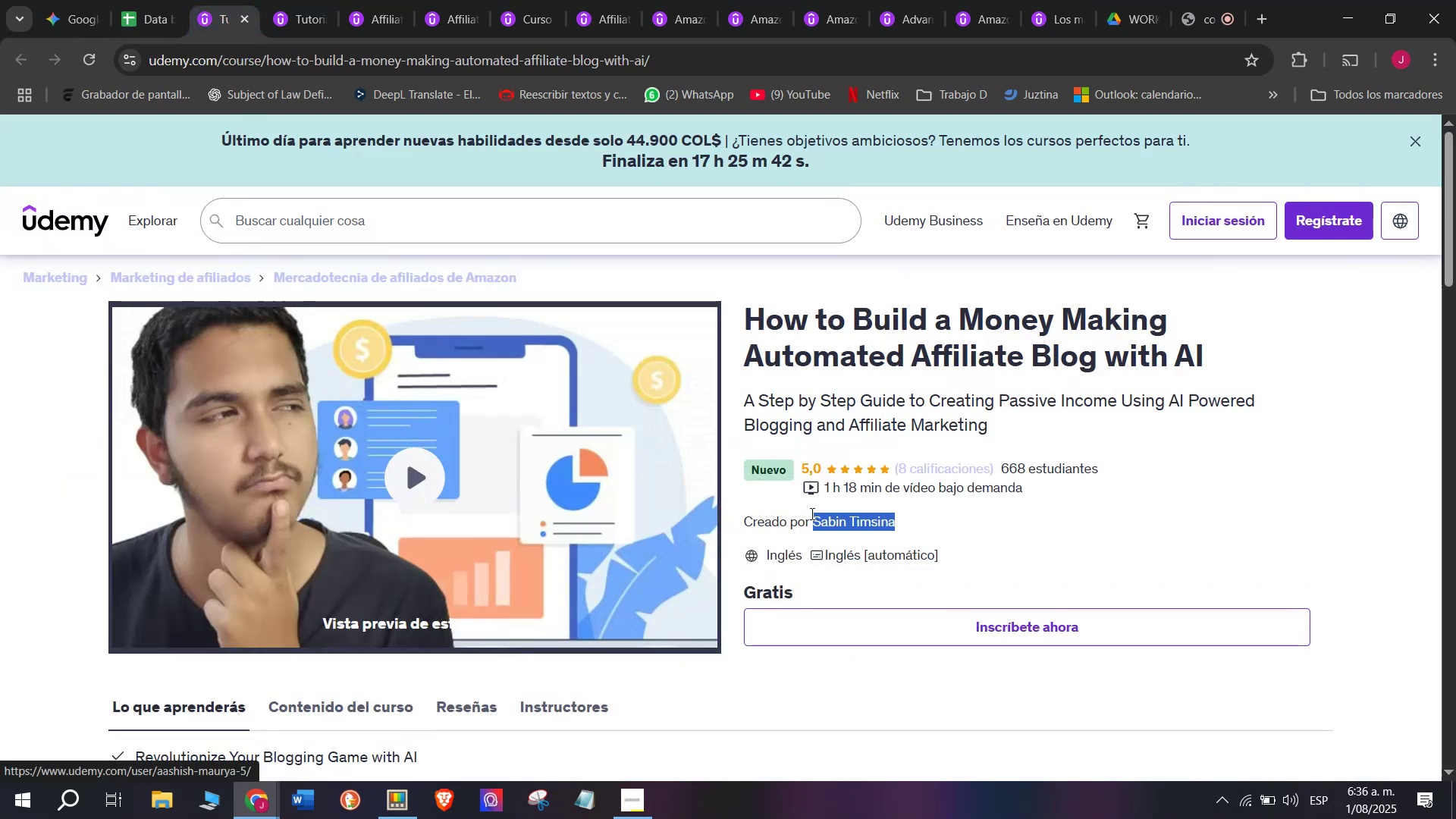 
key(Control+C)
 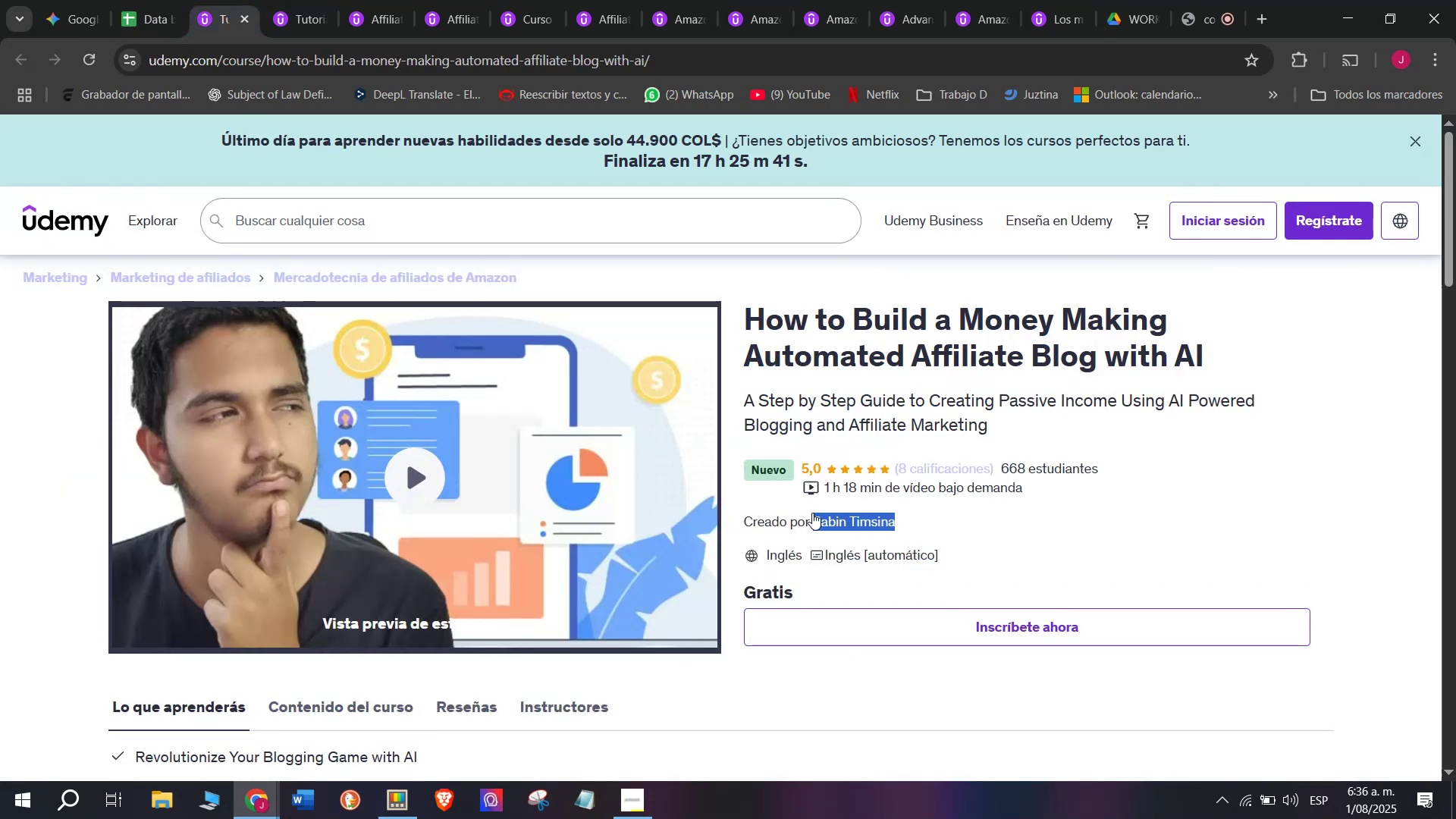 
key(Break)
 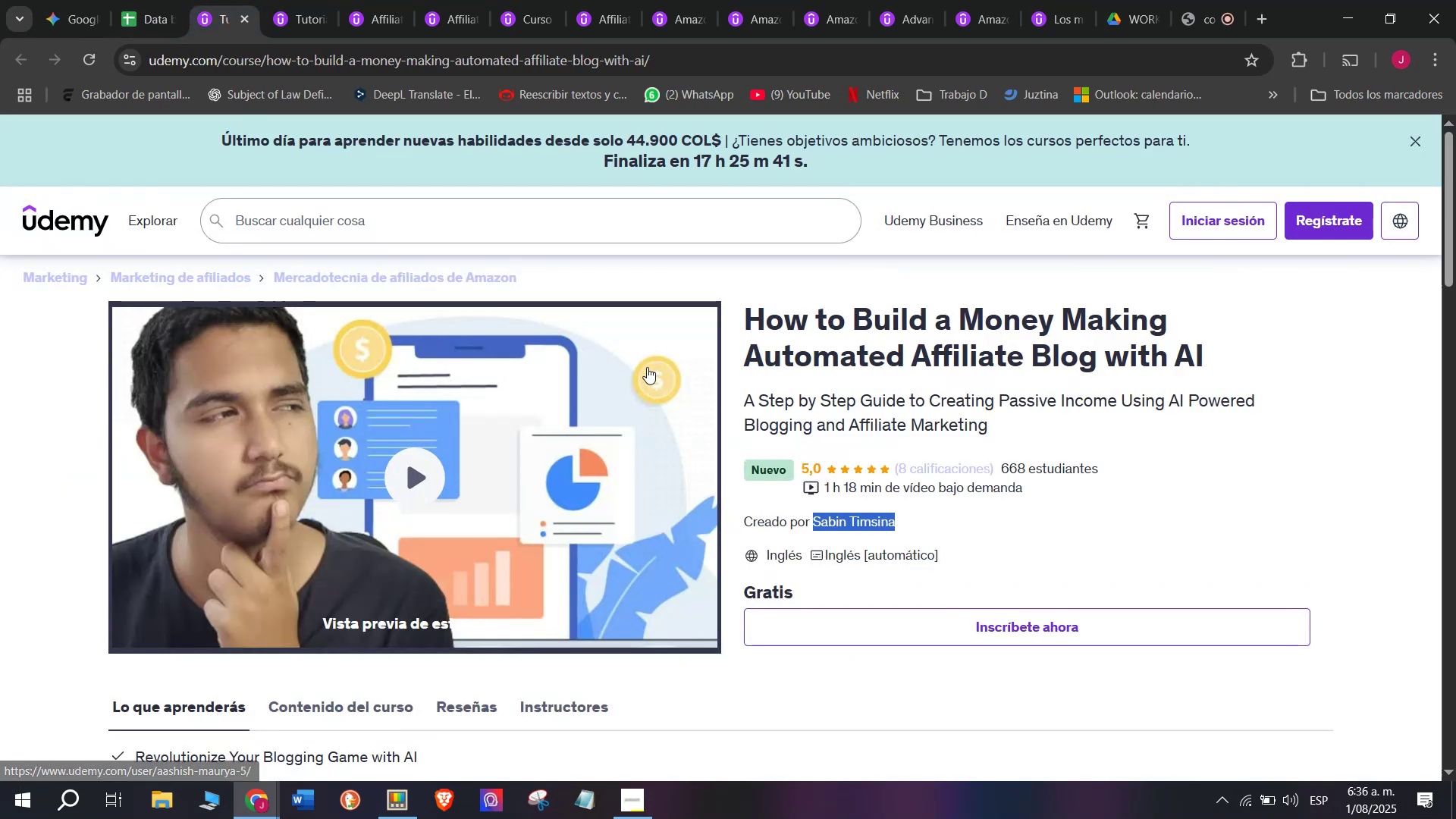 
key(Control+ControlLeft)
 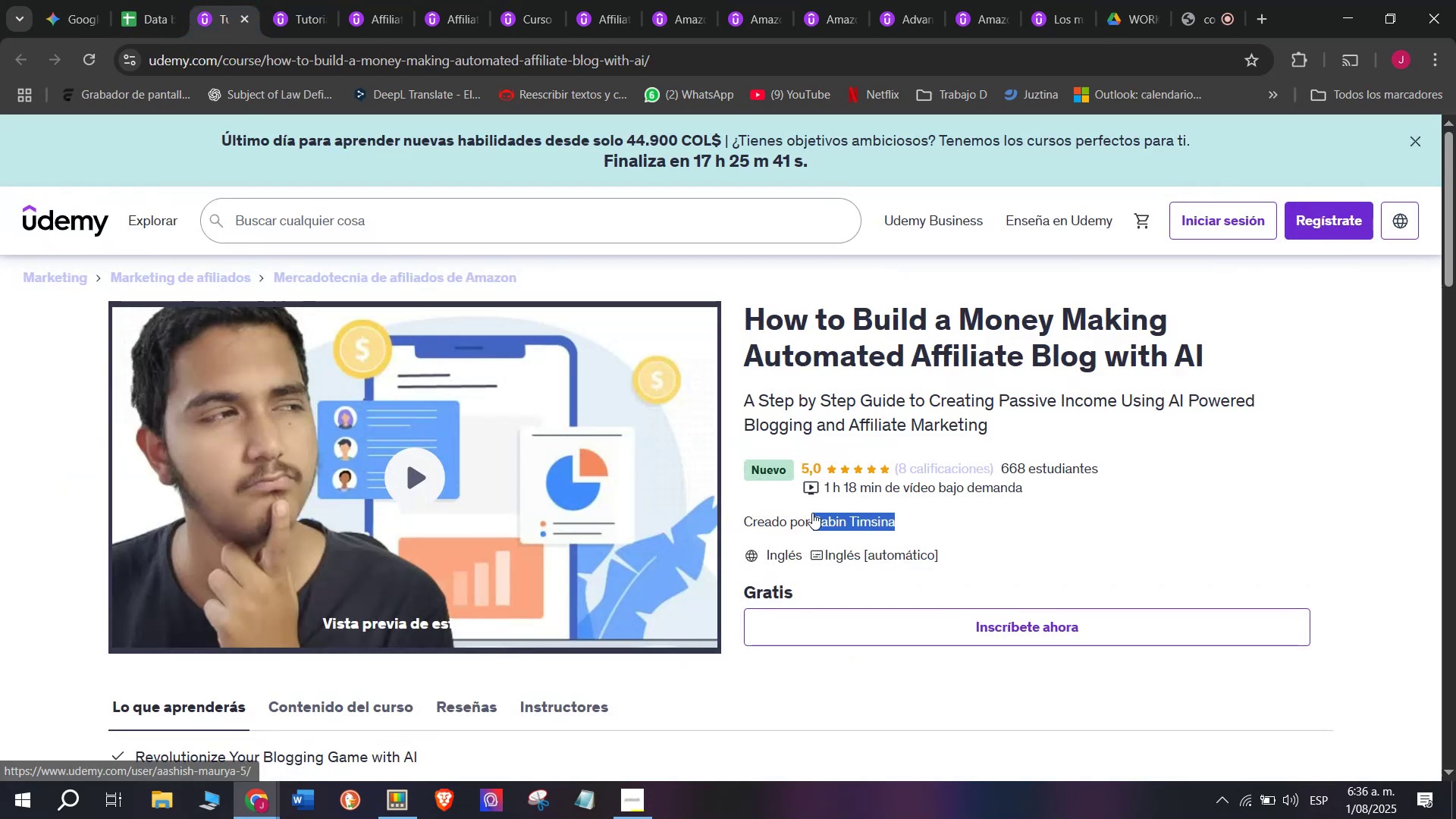 
key(Control+C)
 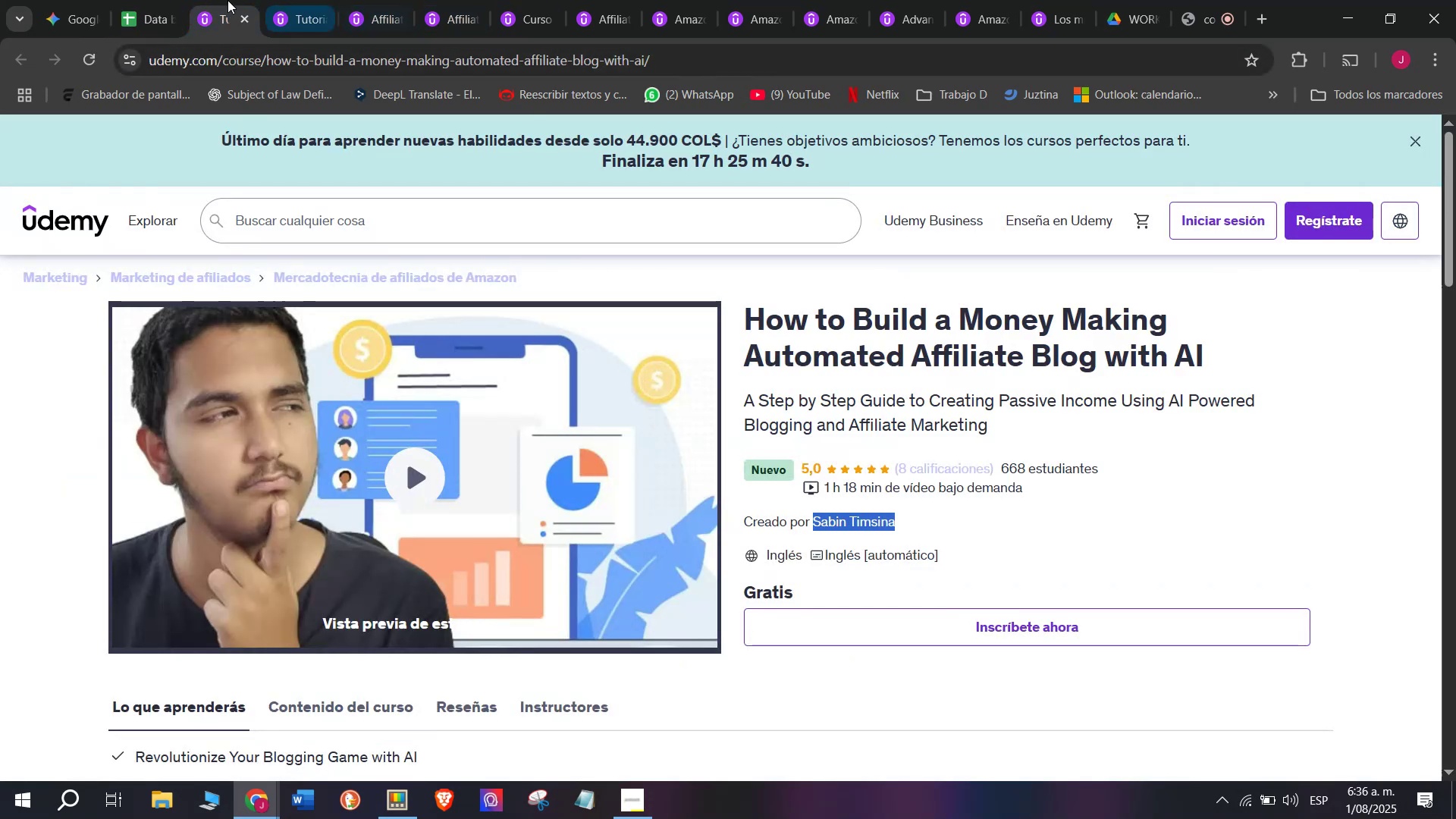 
left_click([154, 0])
 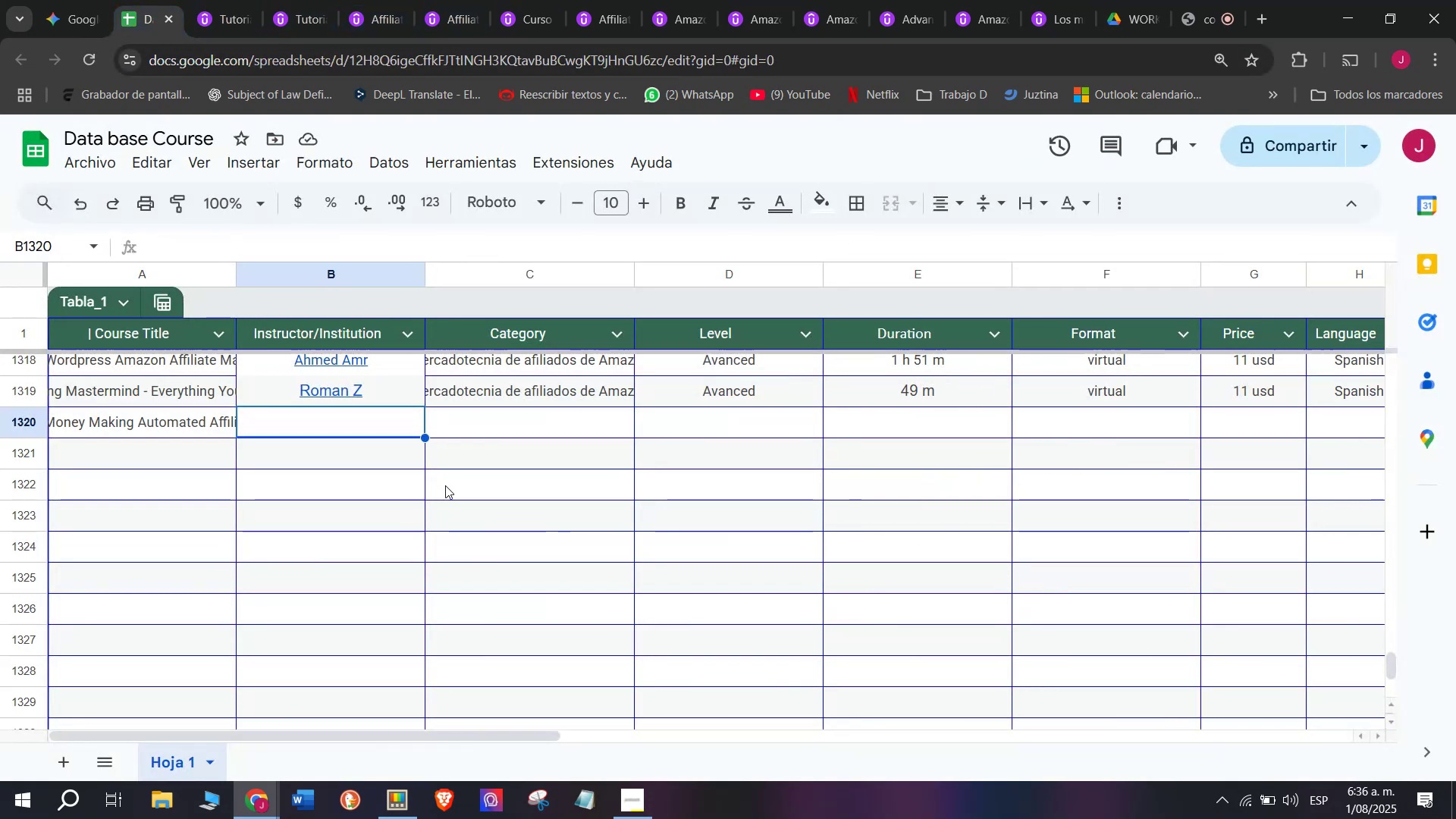 
key(Z)
 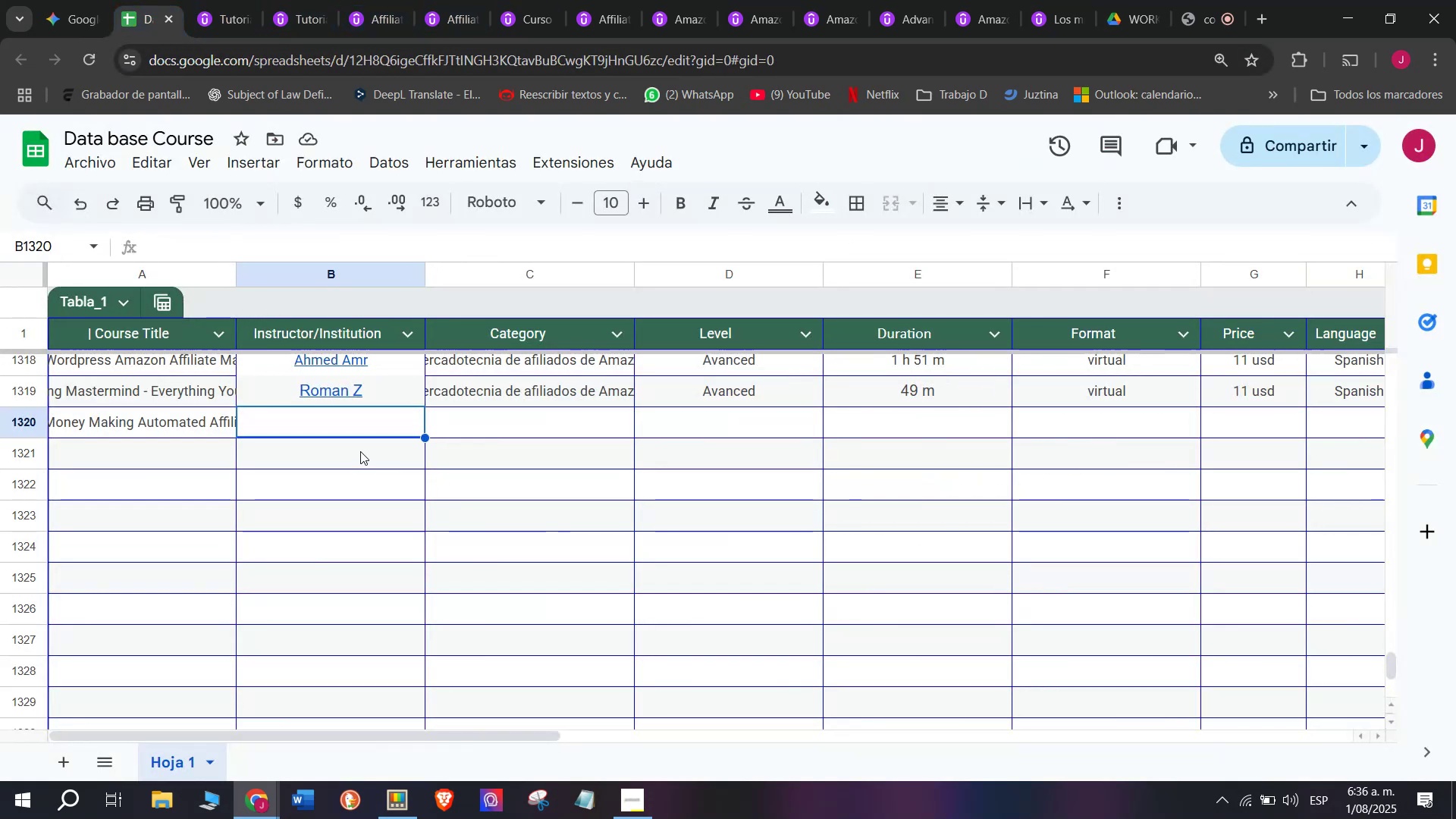 
key(Control+ControlLeft)
 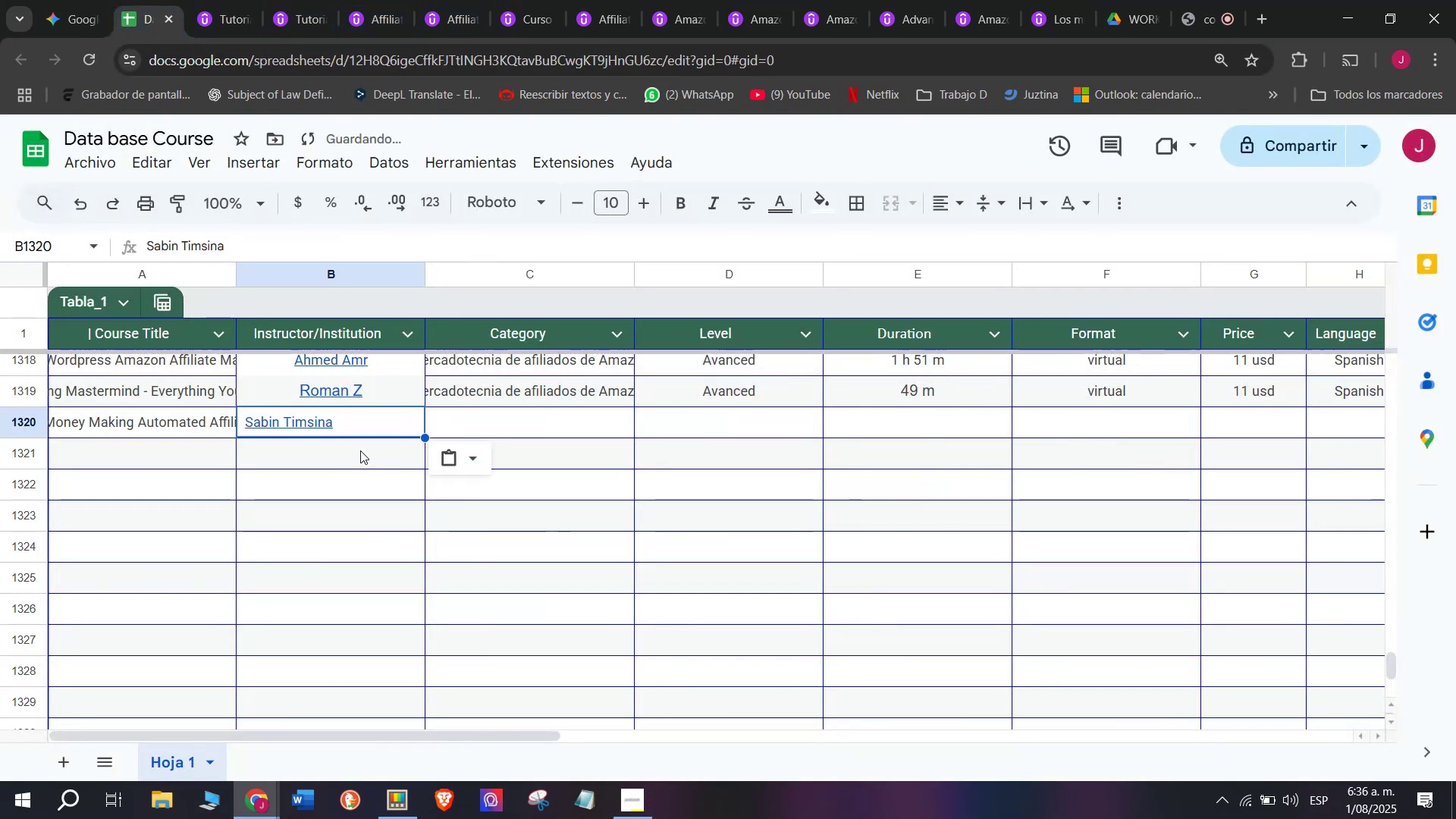 
key(Control+V)
 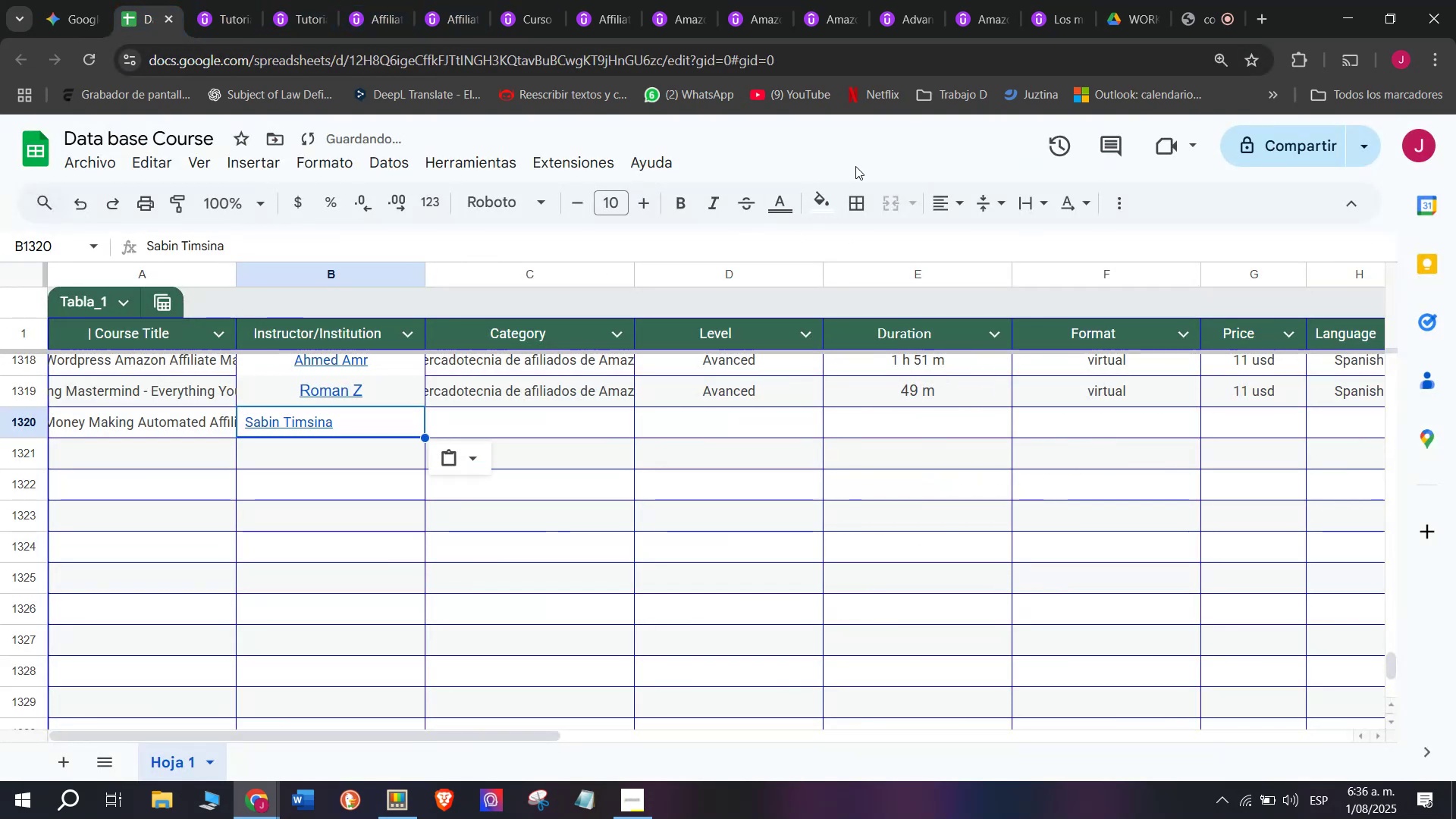 
left_click([944, 206])
 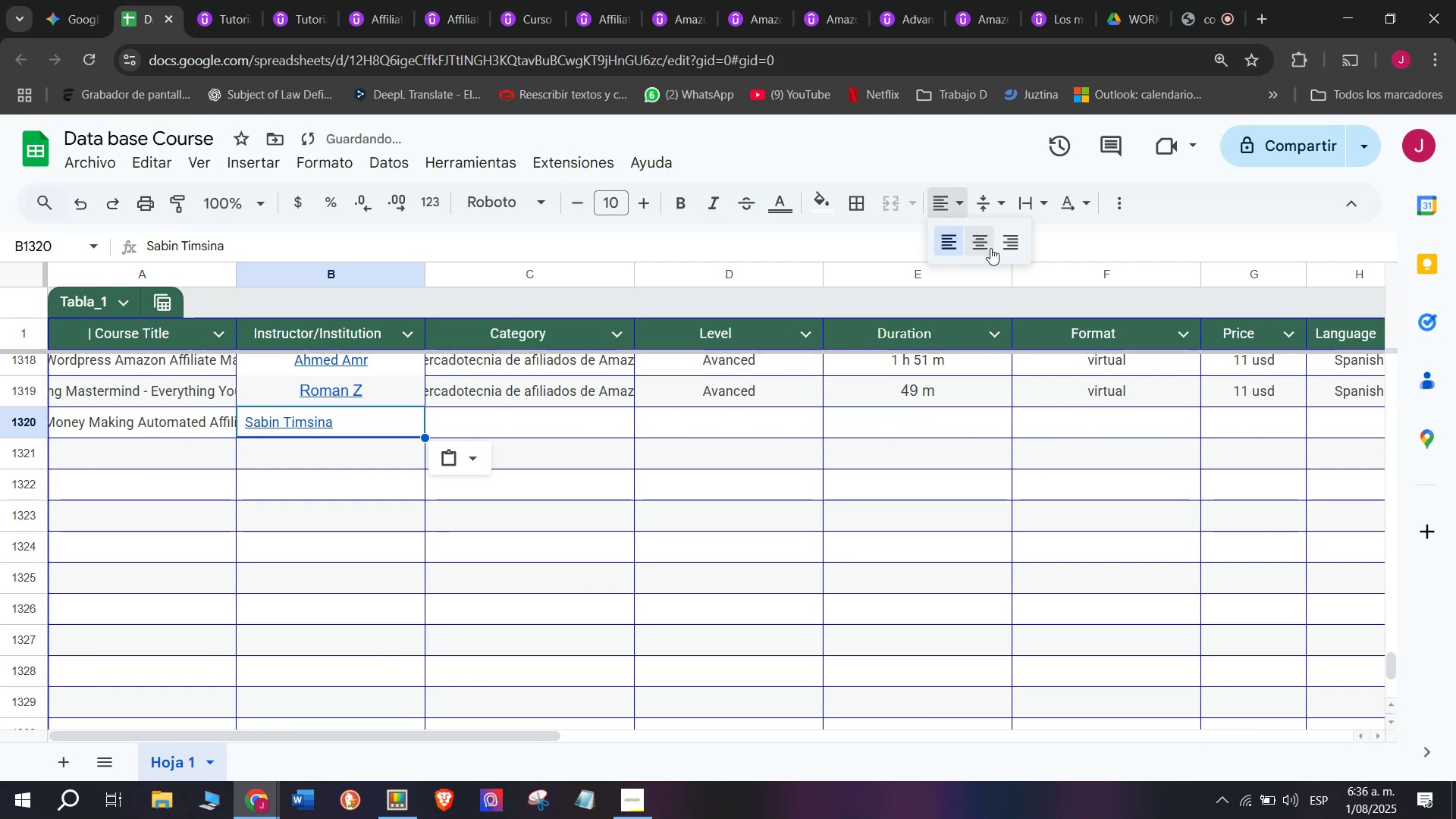 
left_click([993, 248])
 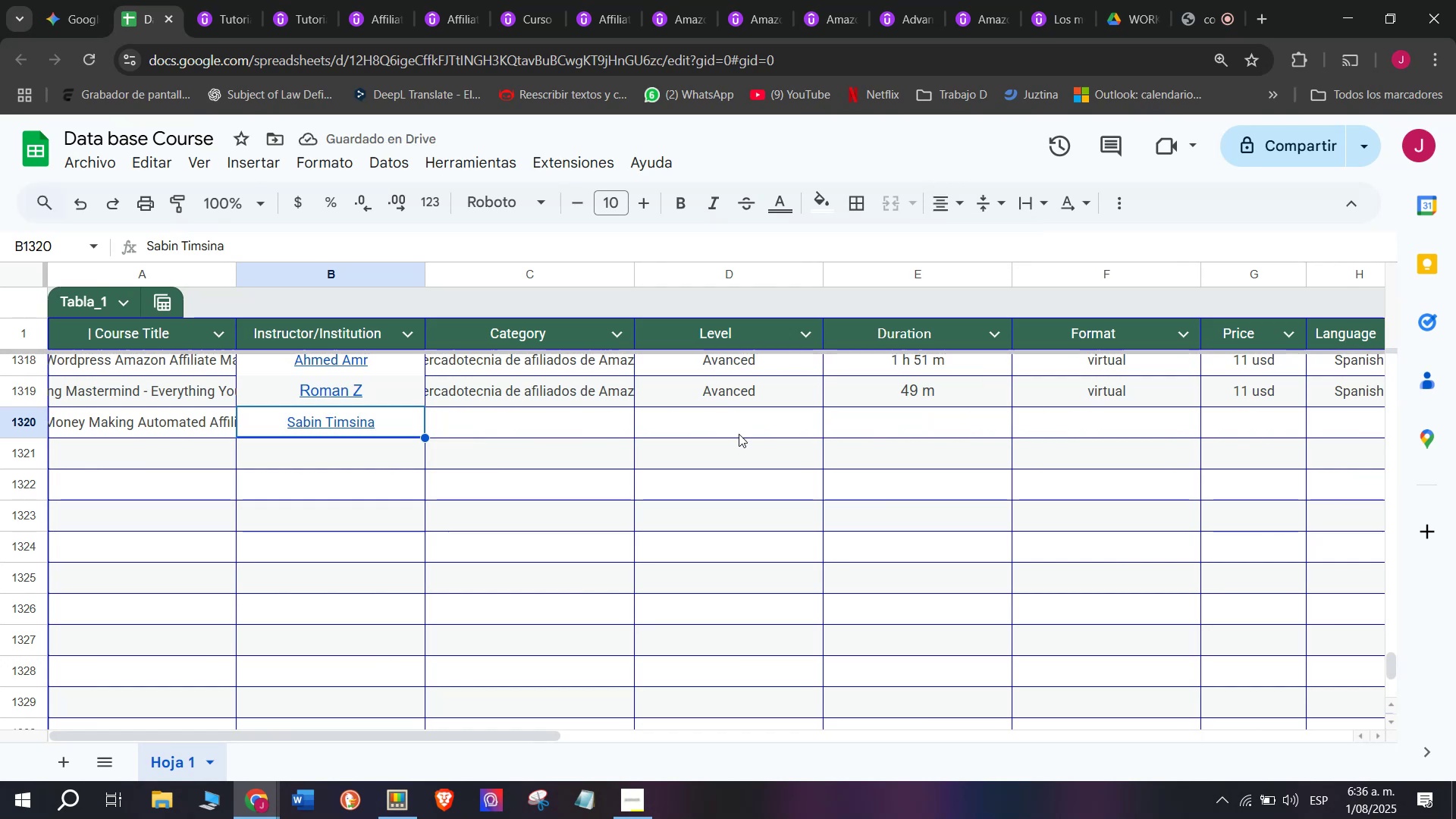 
wait(10.19)
 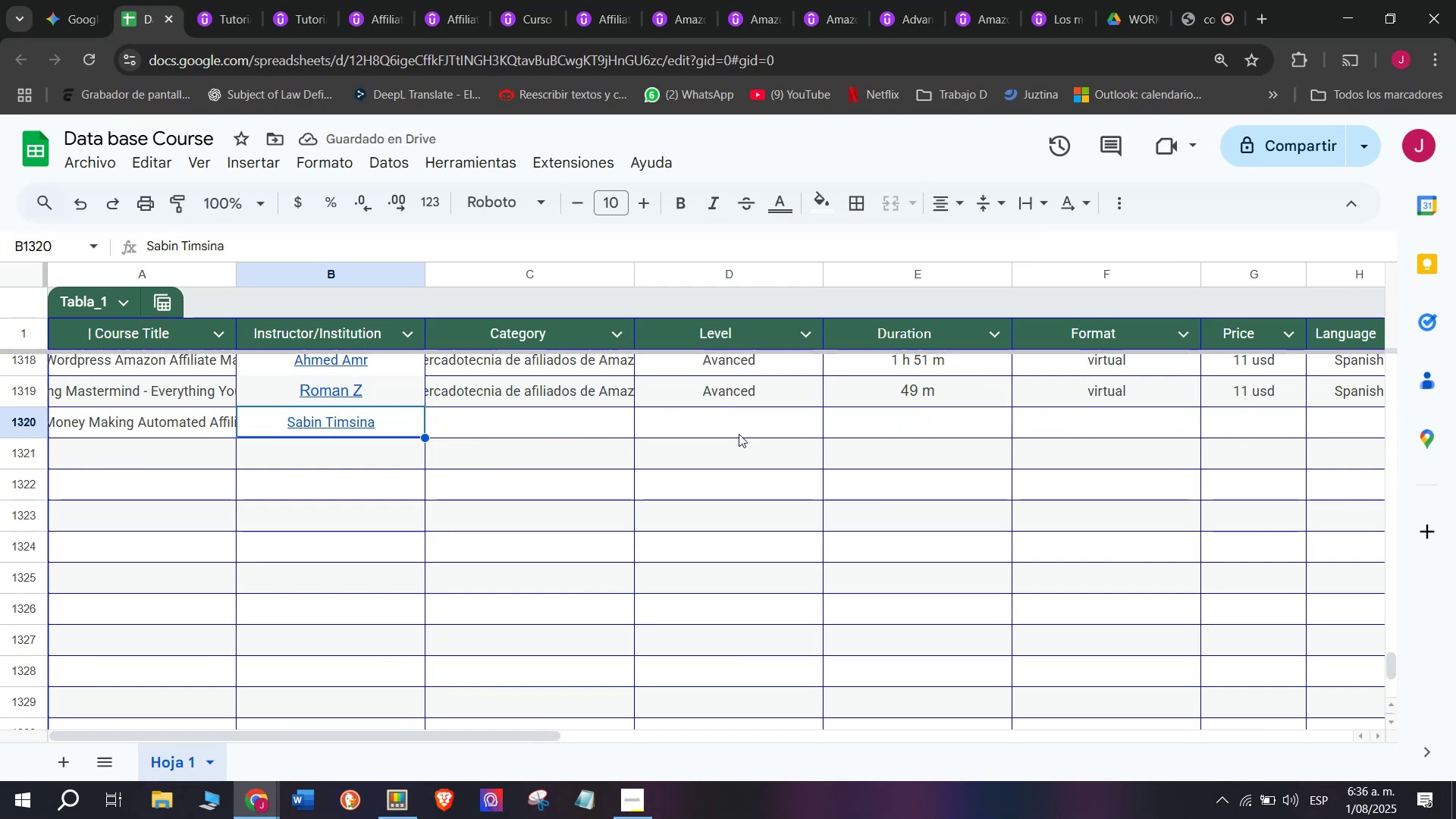 
key(Break)
 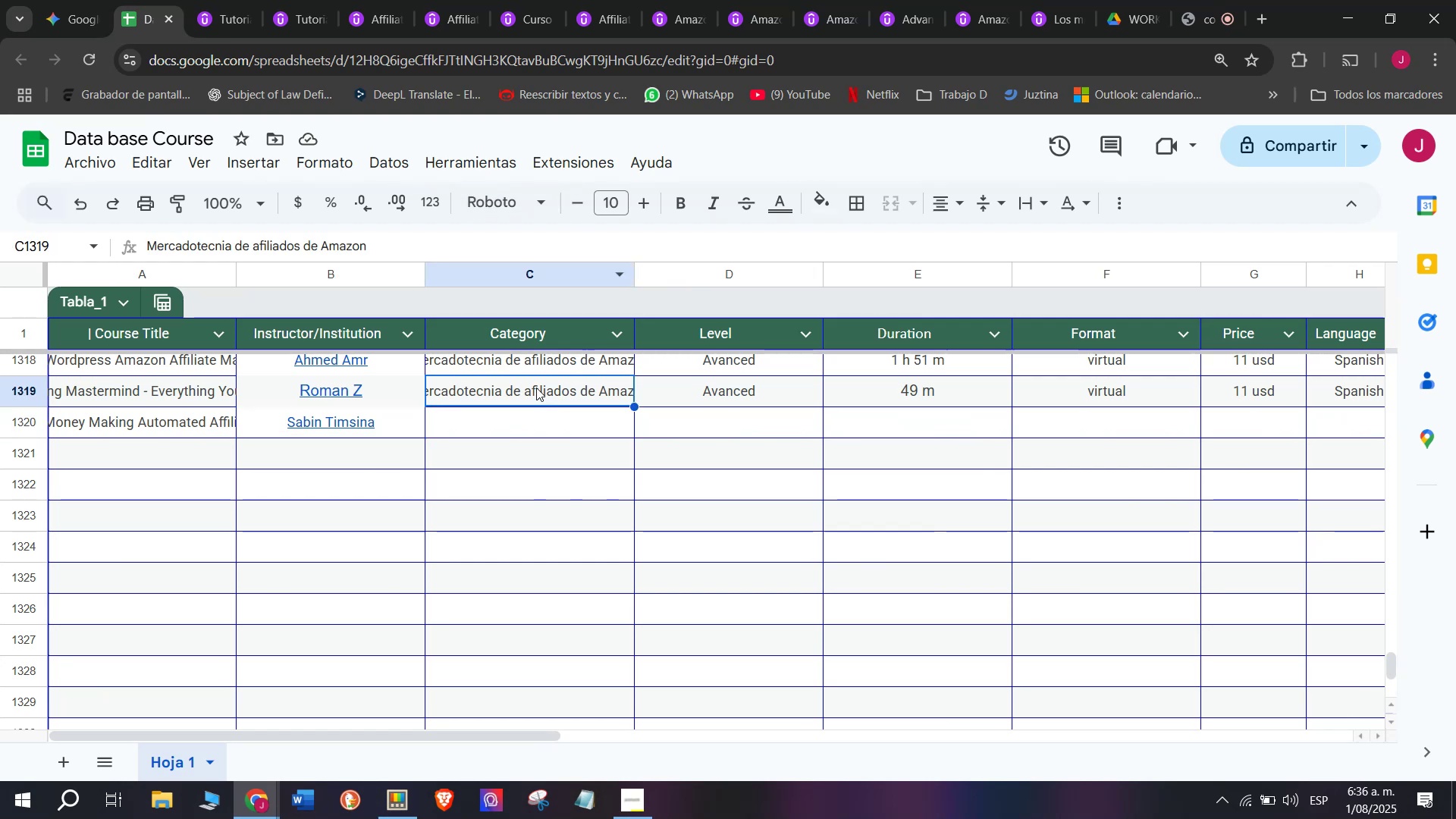 
key(Control+ControlLeft)
 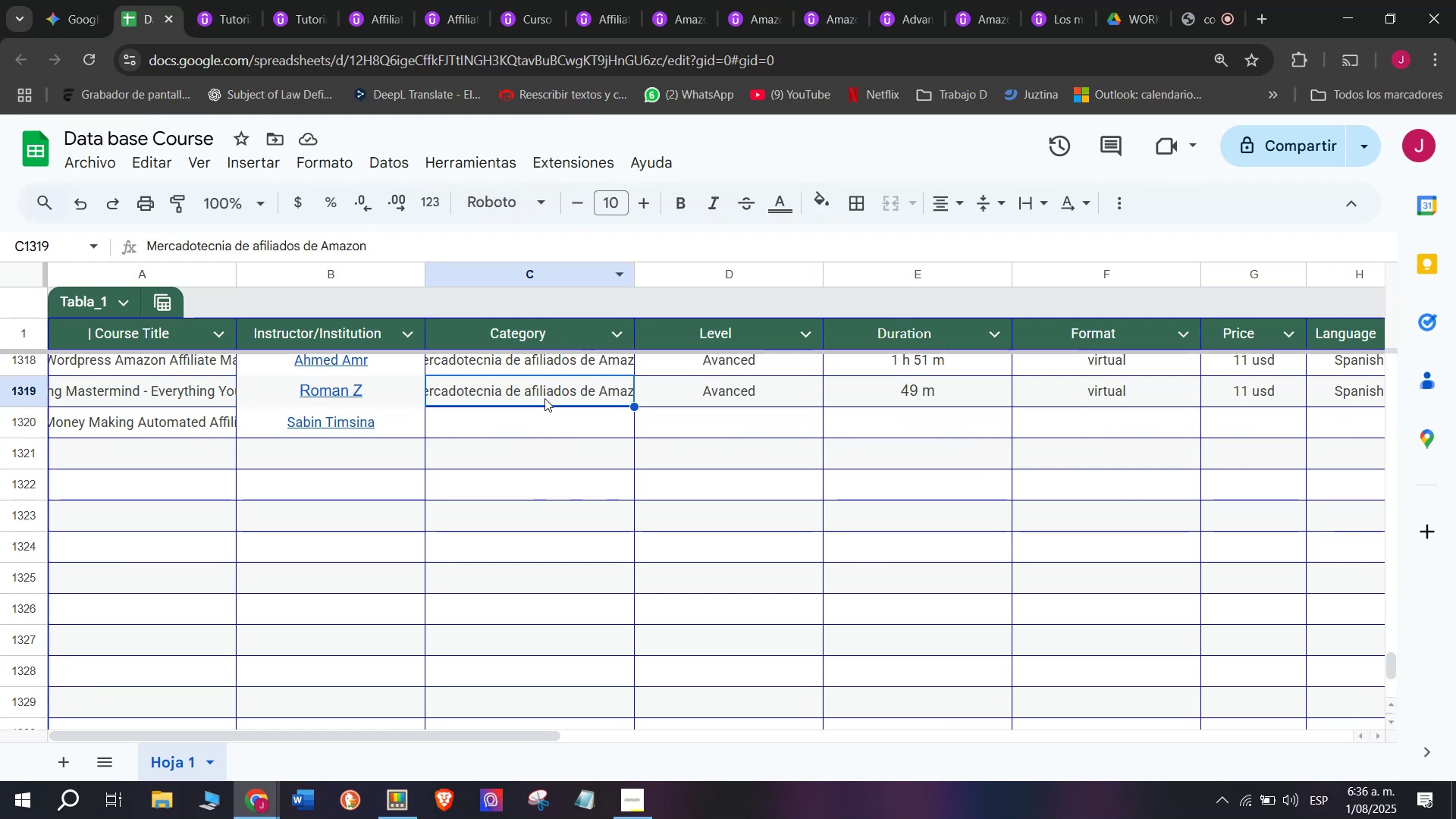 
key(Control+C)
 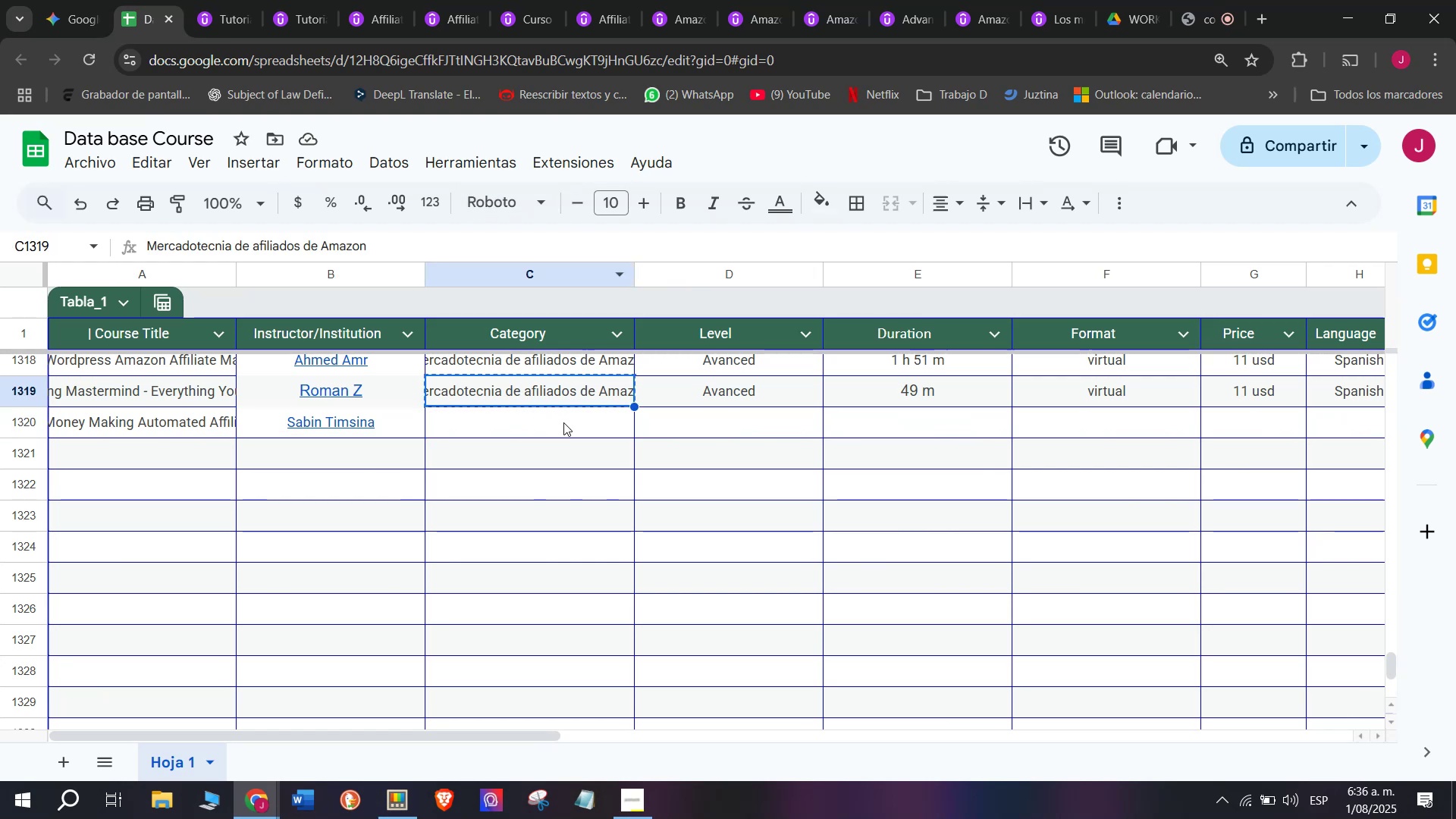 
left_click([563, 422])
 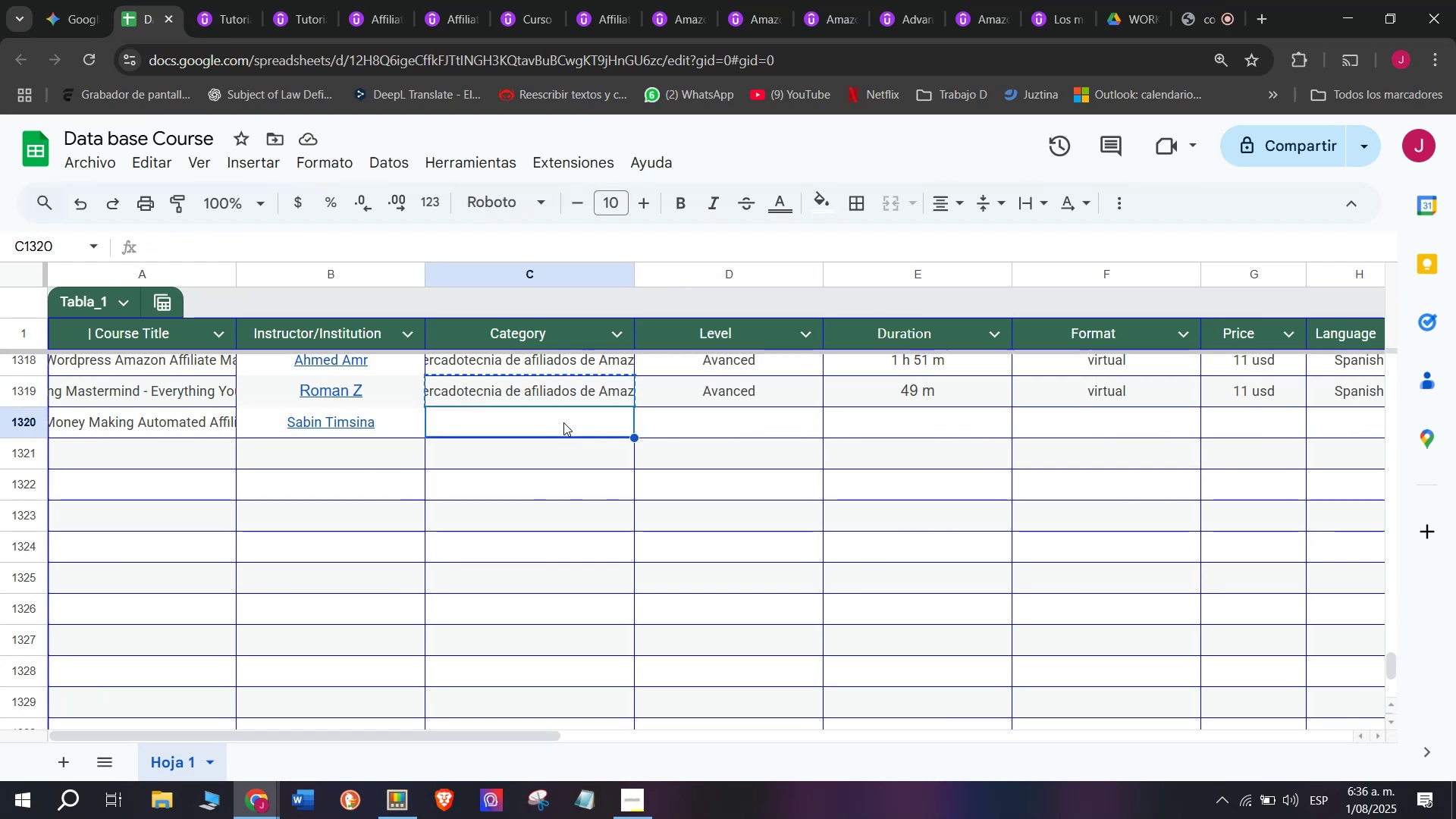 
key(Z)
 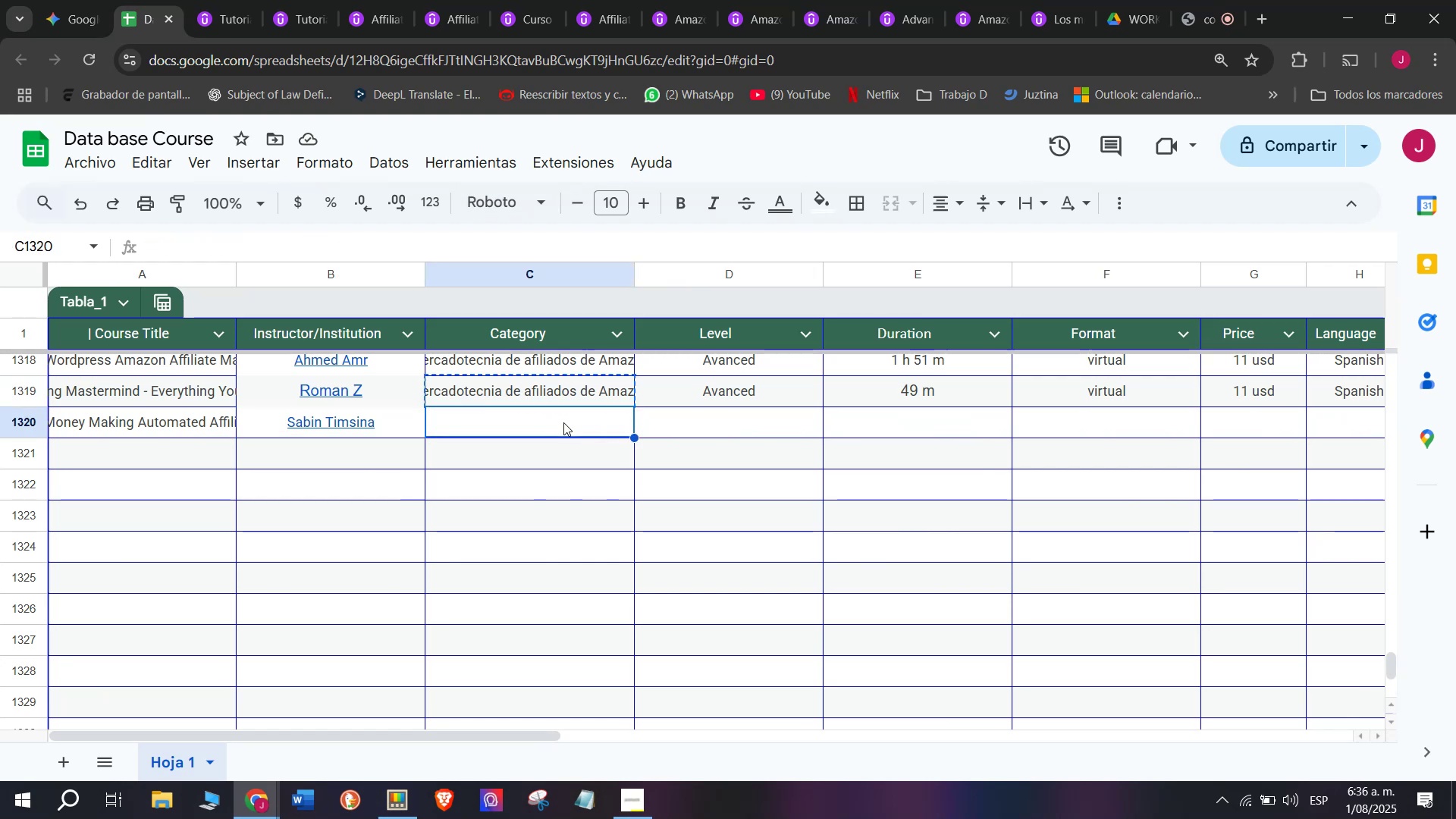 
key(Control+ControlLeft)
 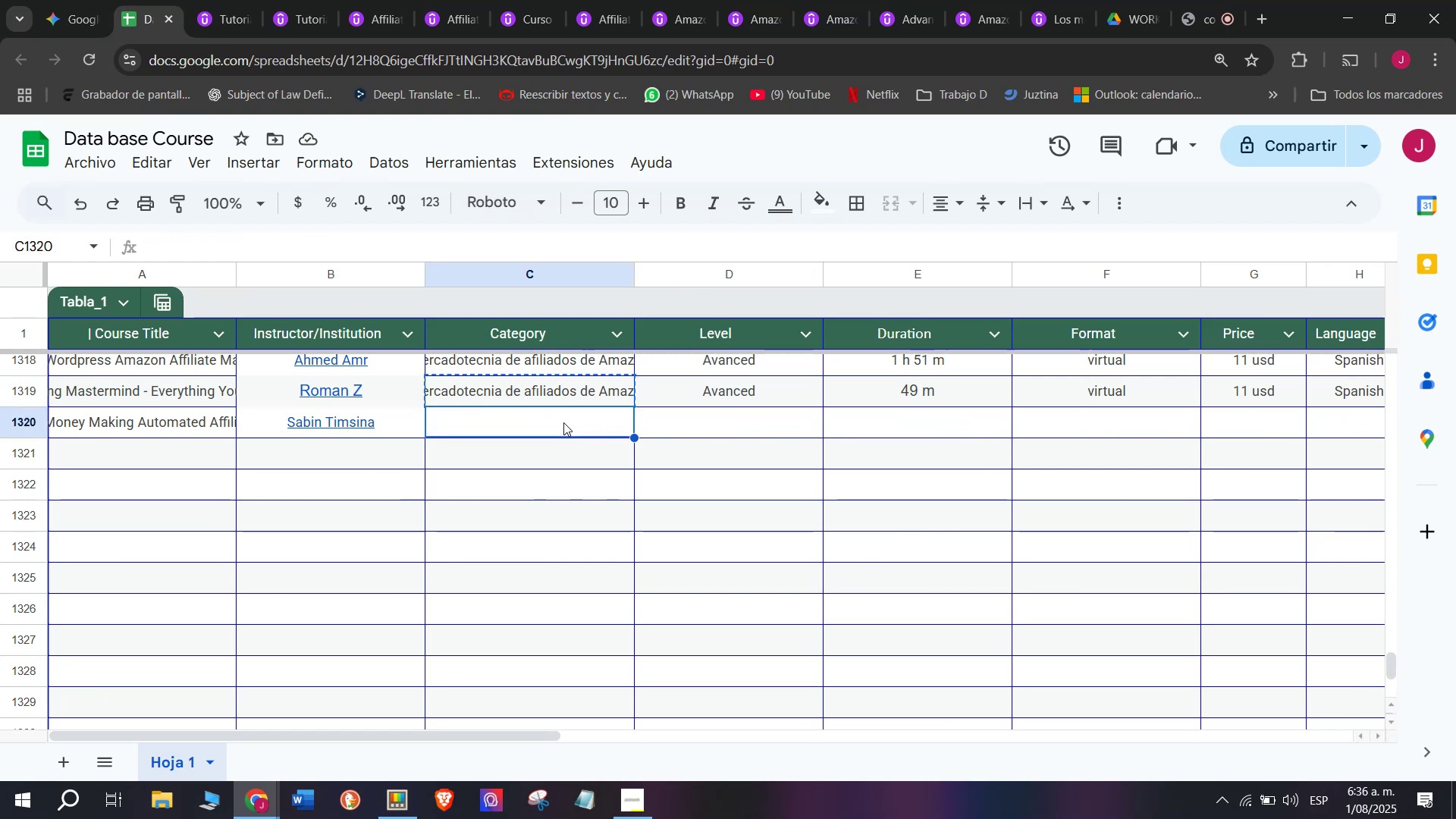 
key(Control+V)
 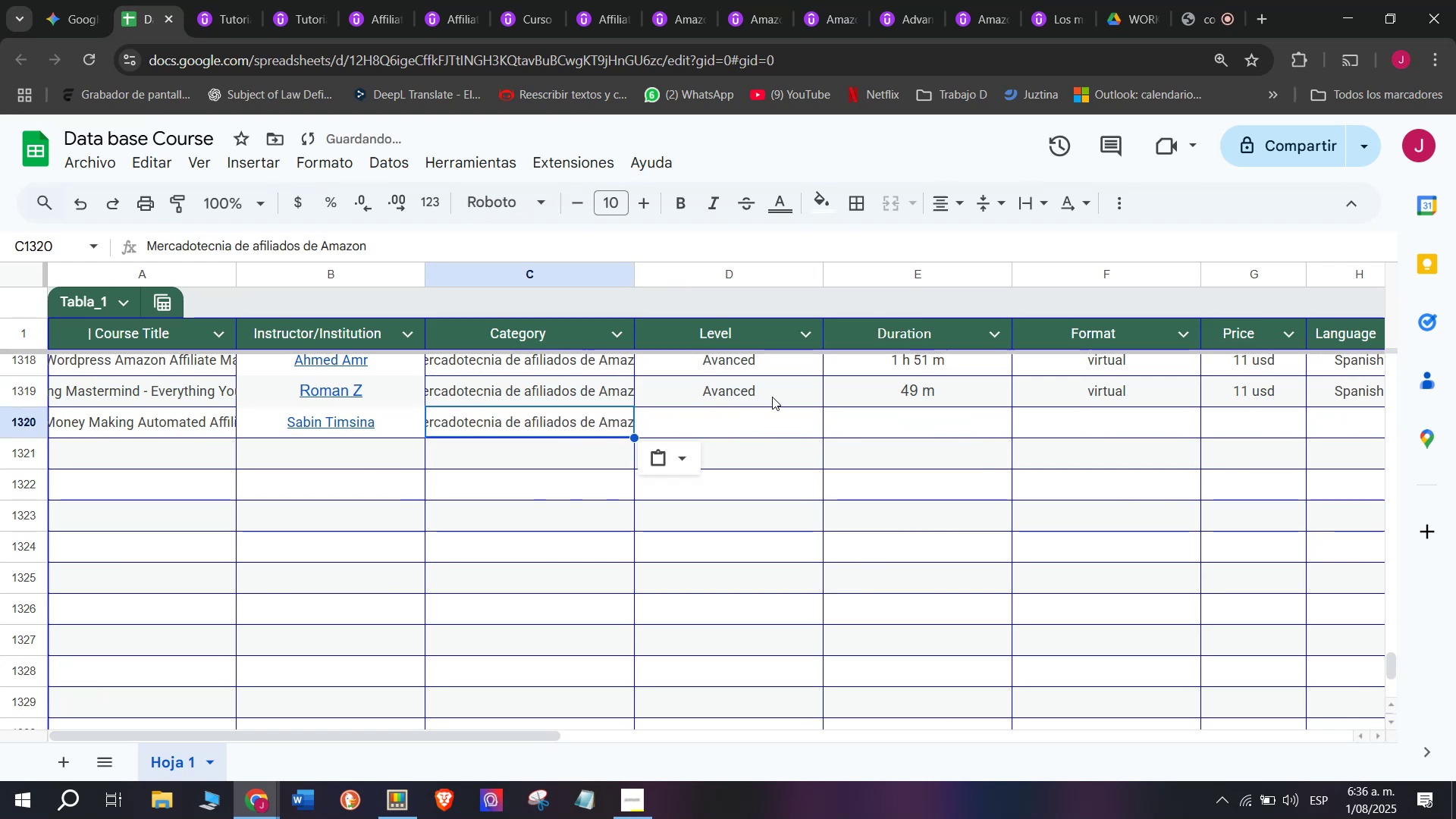 
left_click([793, 390])
 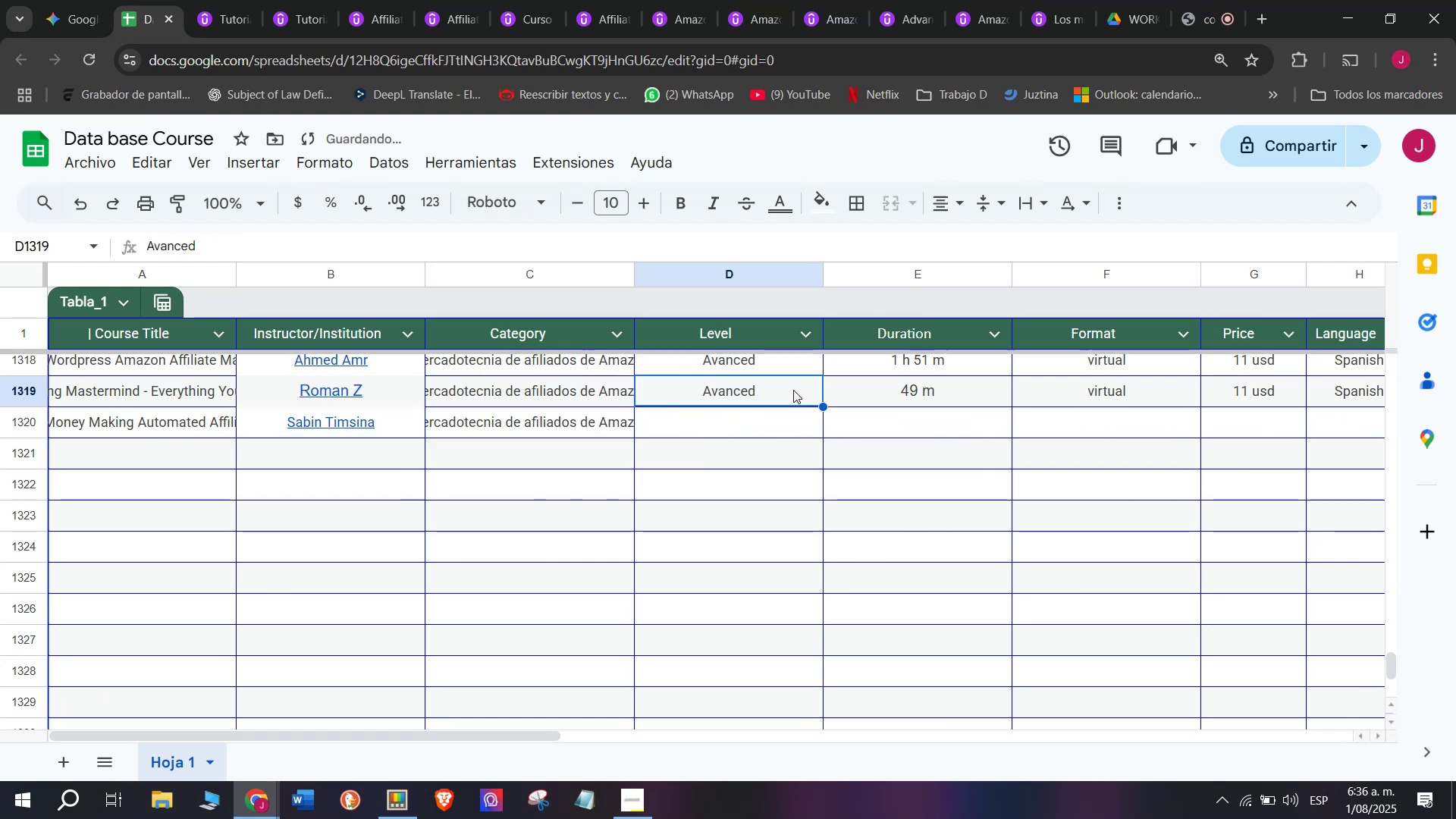 
key(Break)
 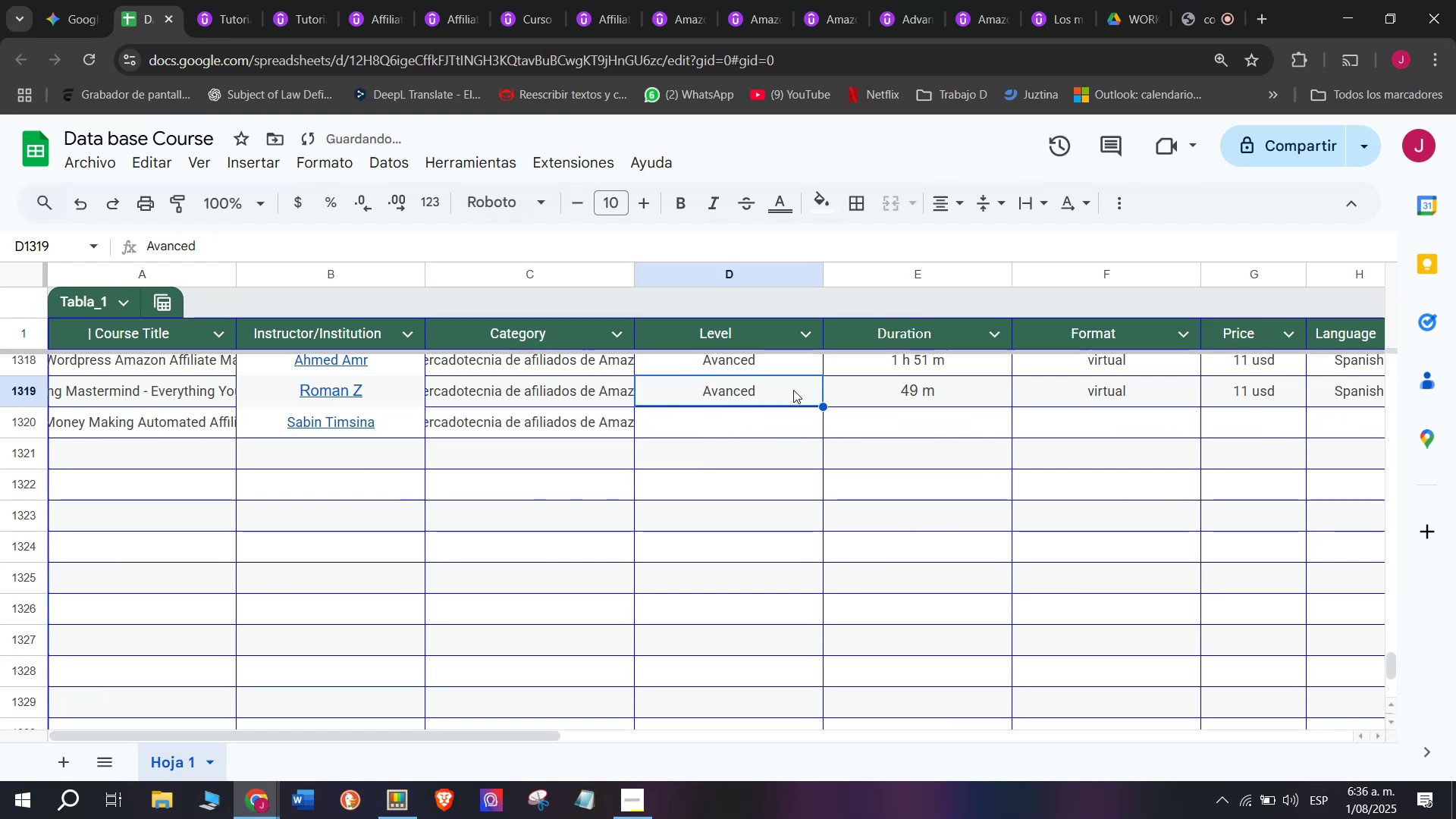 
key(Control+ControlLeft)
 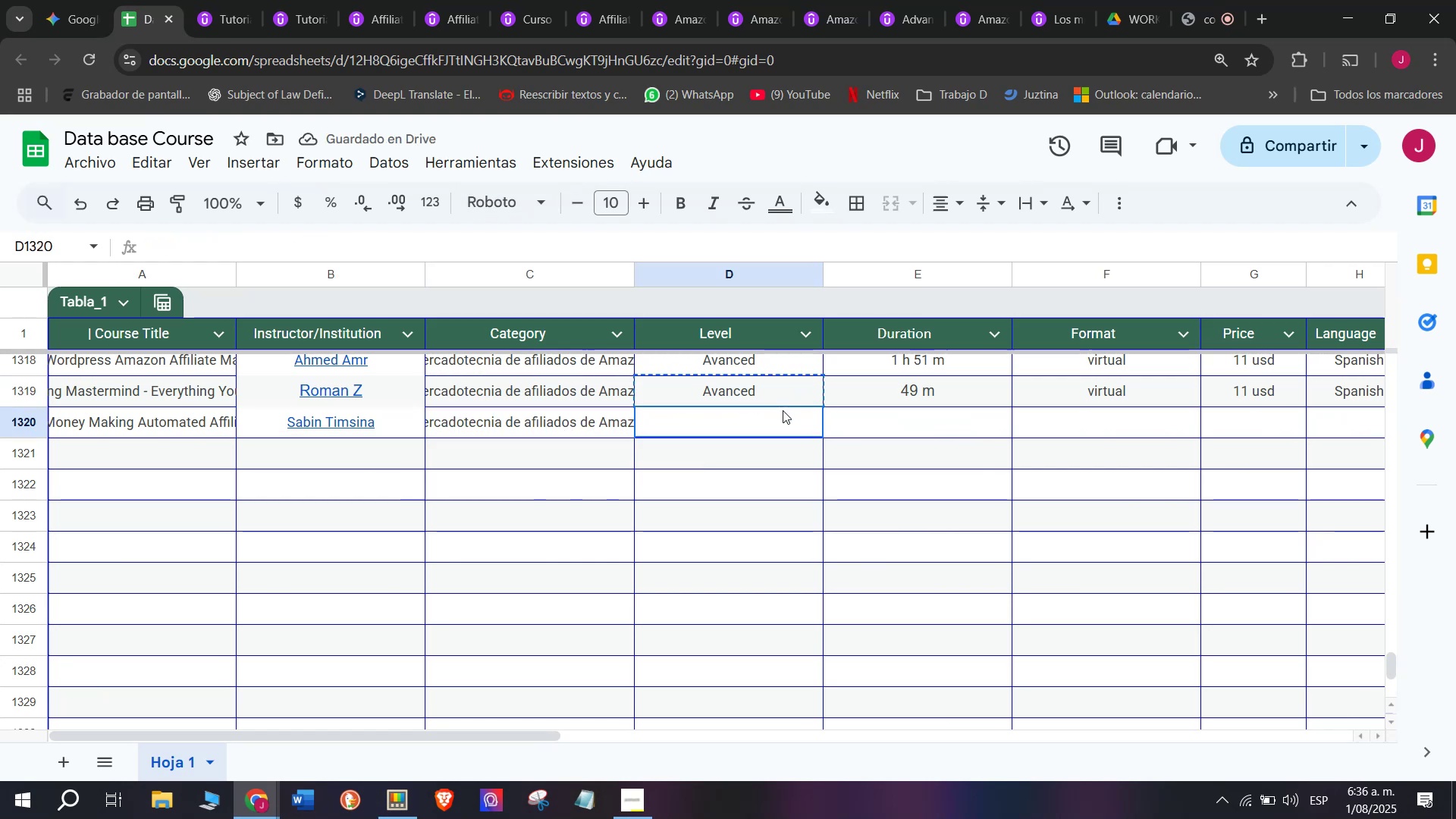 
key(Control+C)
 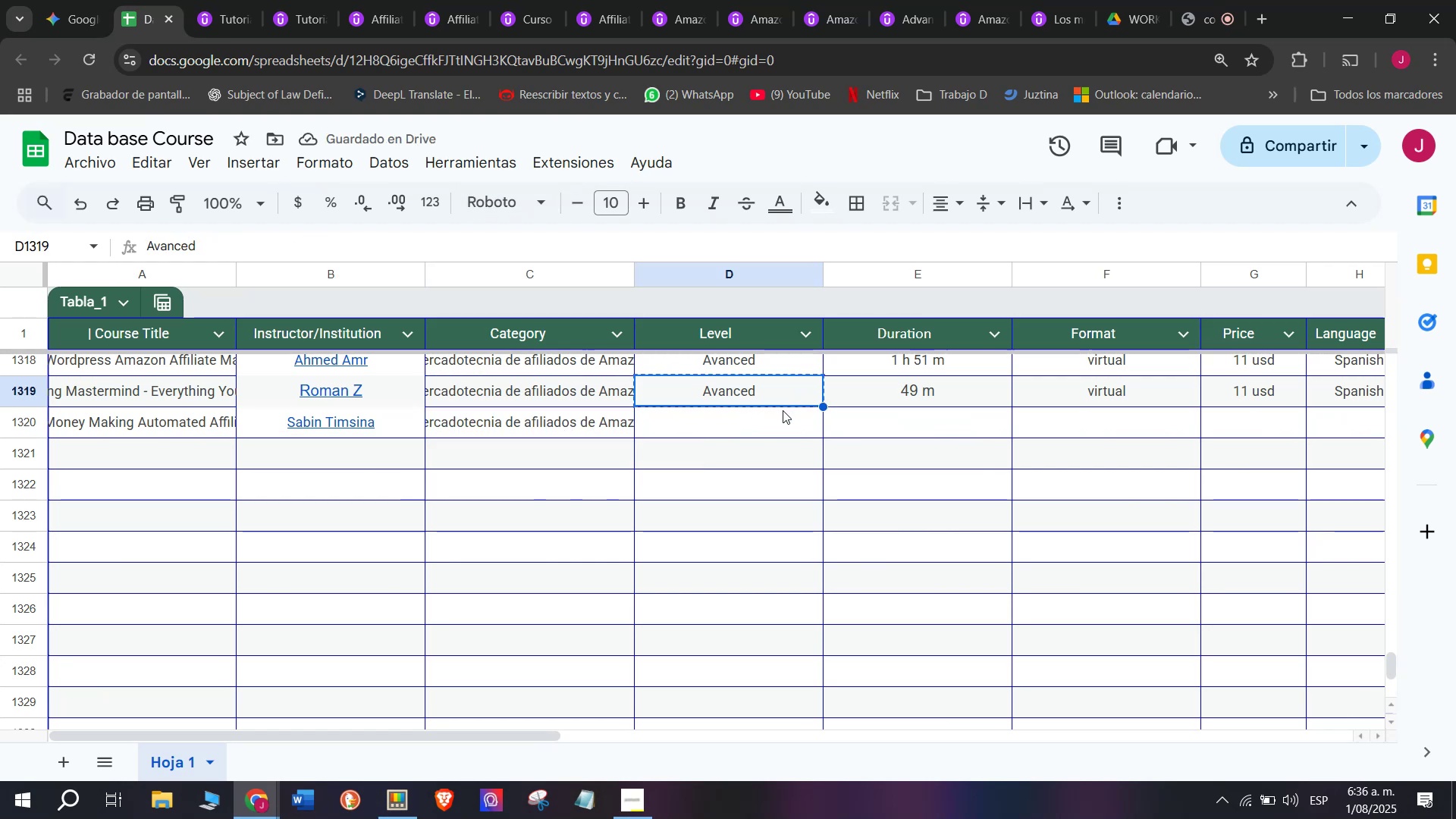 
double_click([783, 410])
 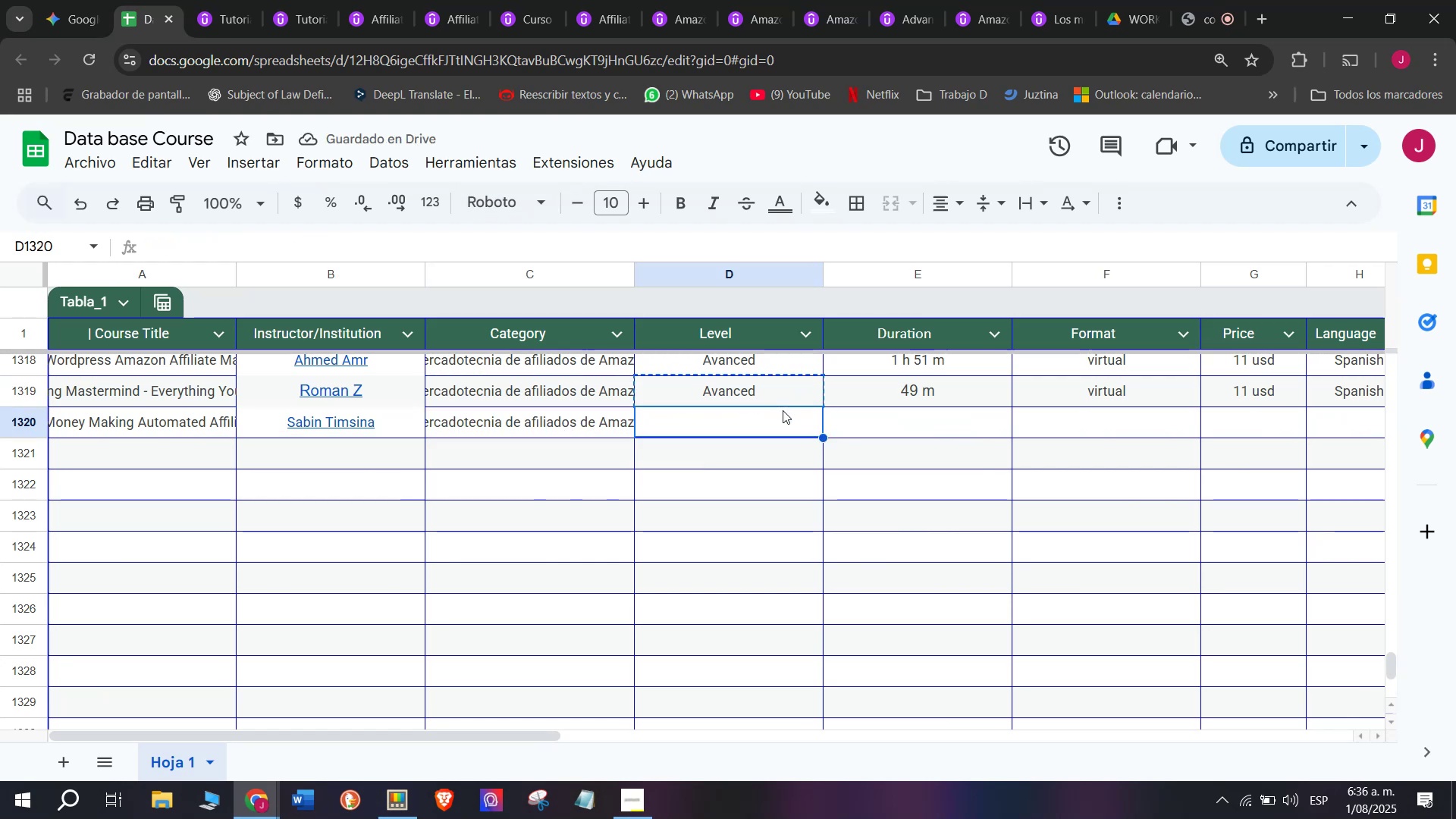 
key(Z)
 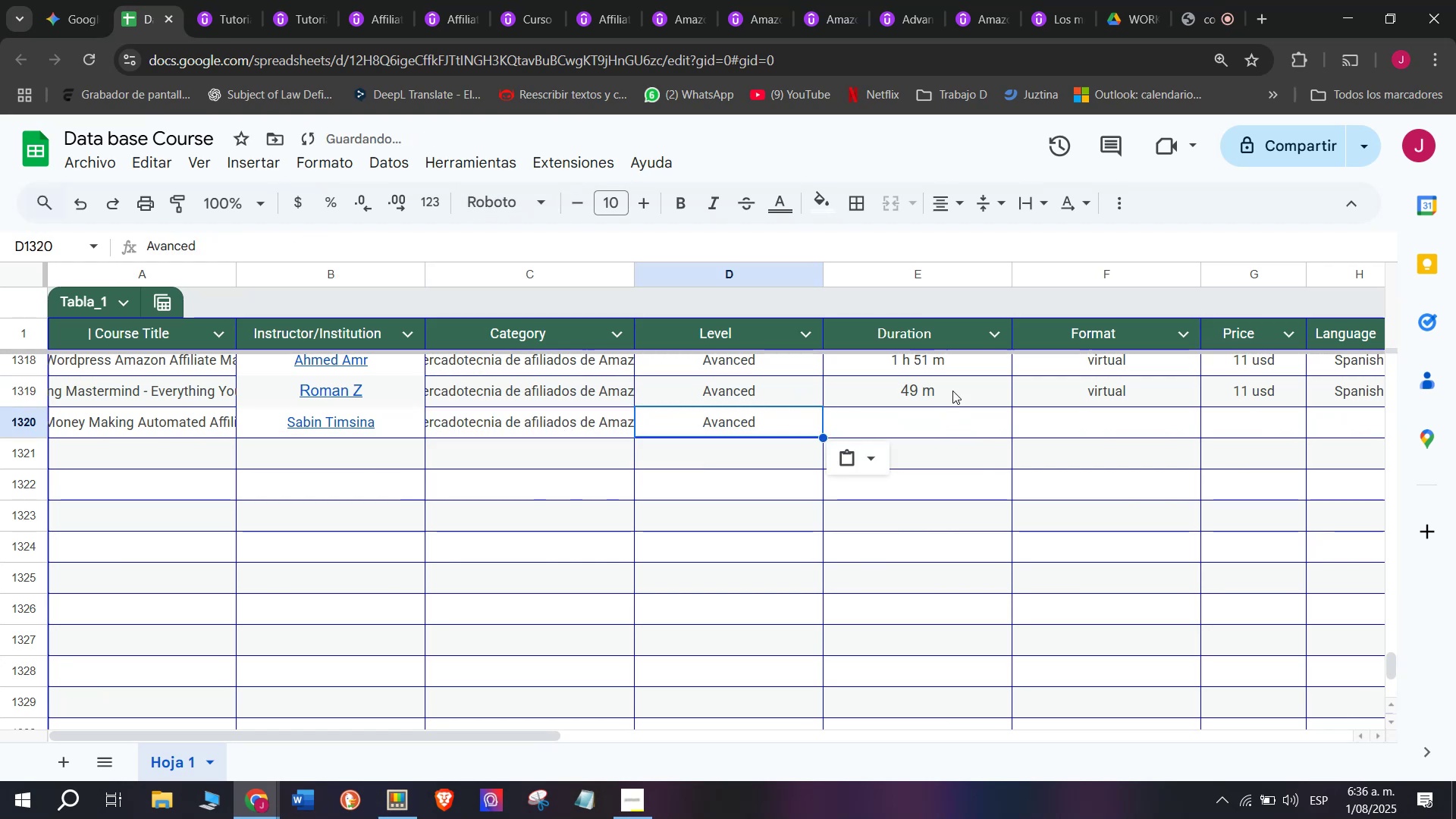 
key(Control+ControlLeft)
 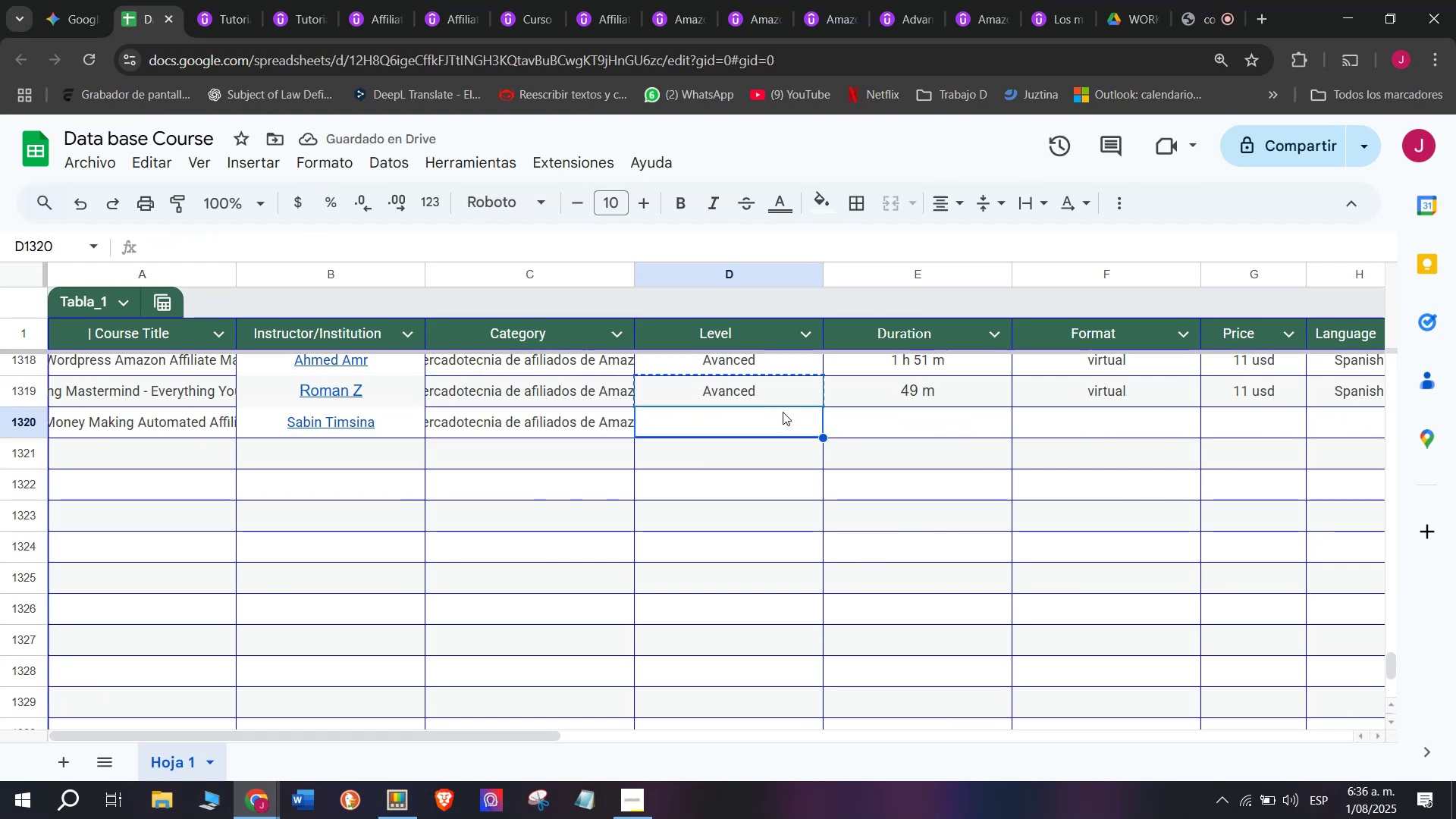 
key(Control+V)
 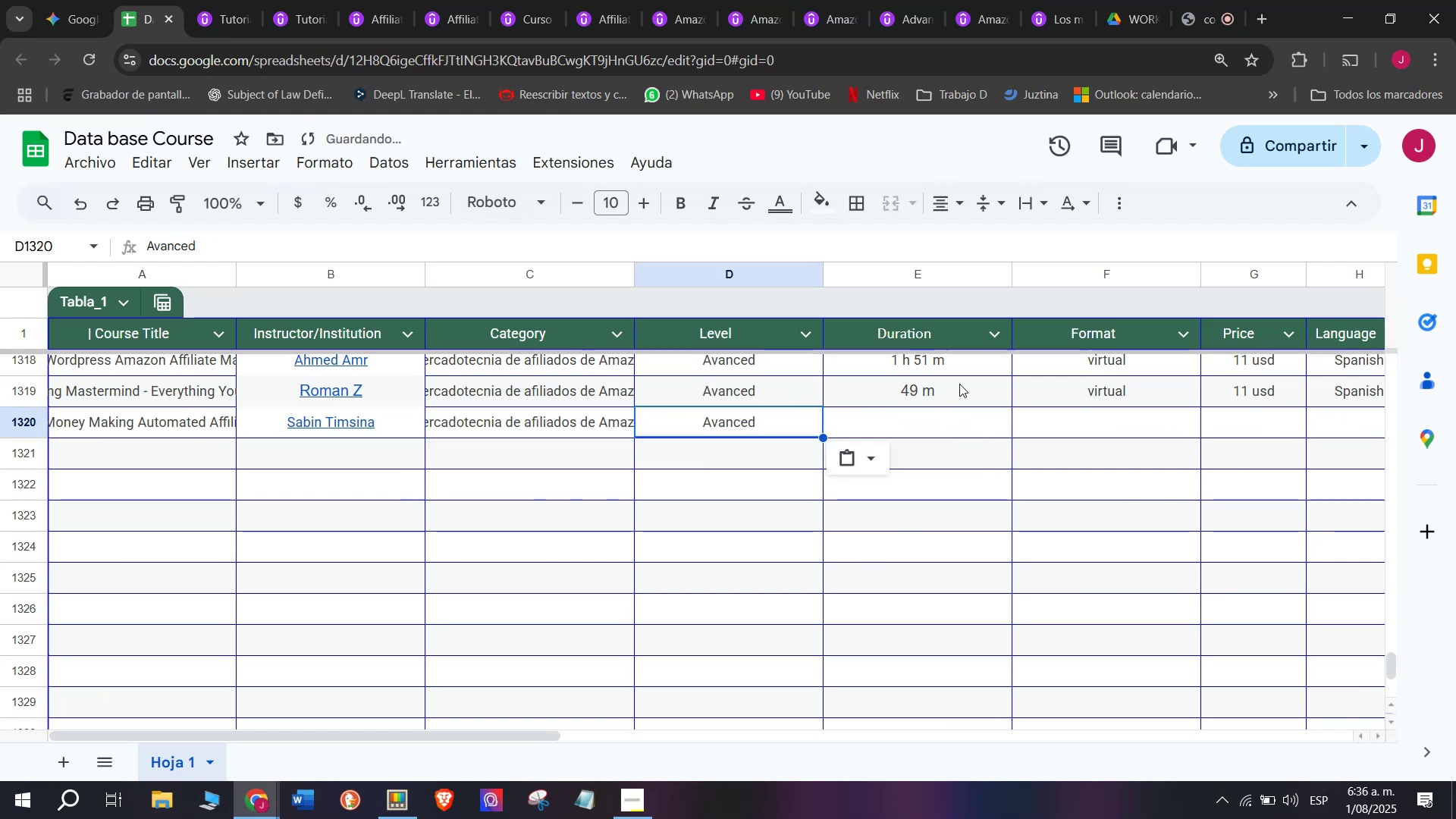 
left_click([959, 384])
 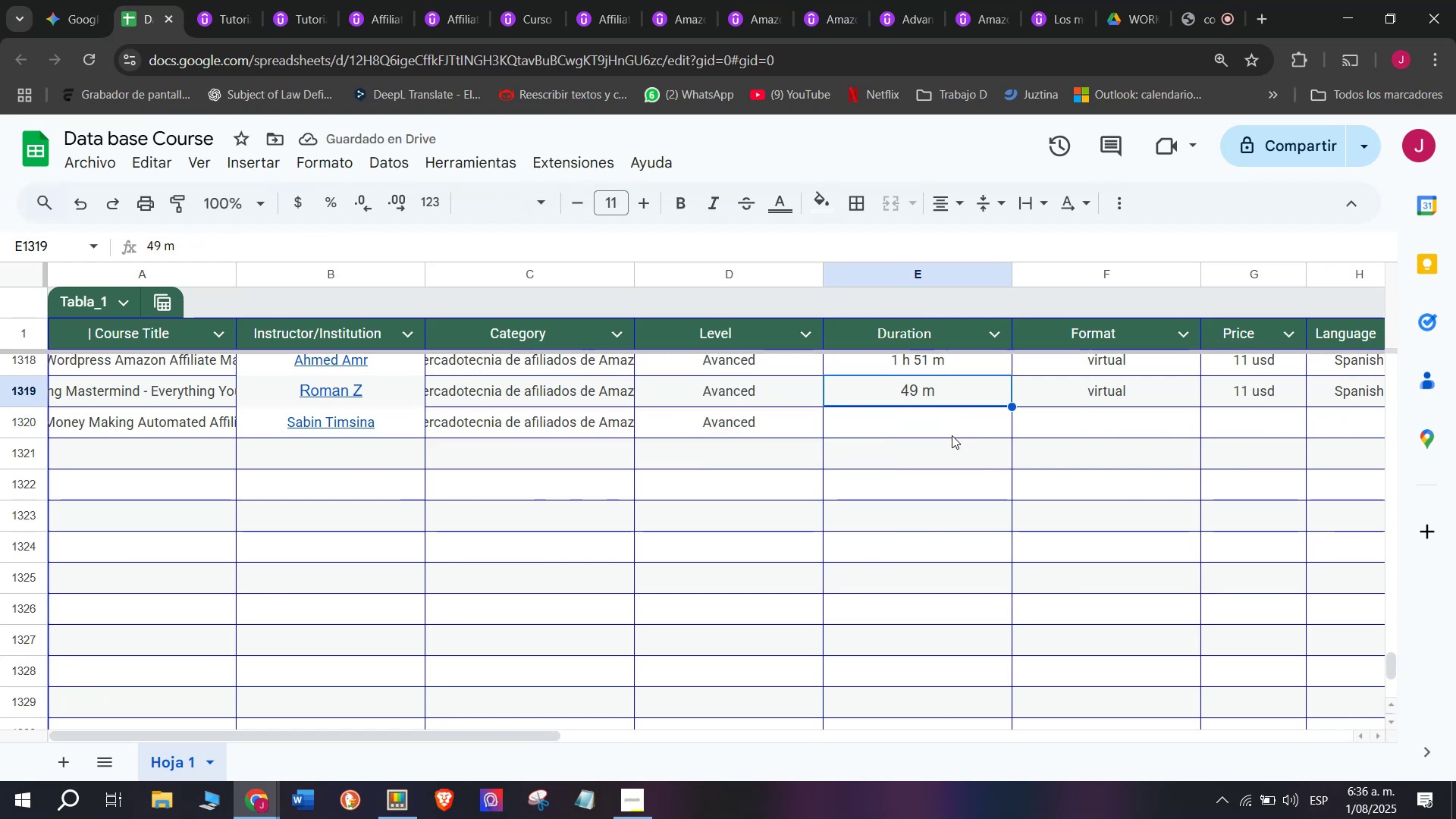 
key(Break)
 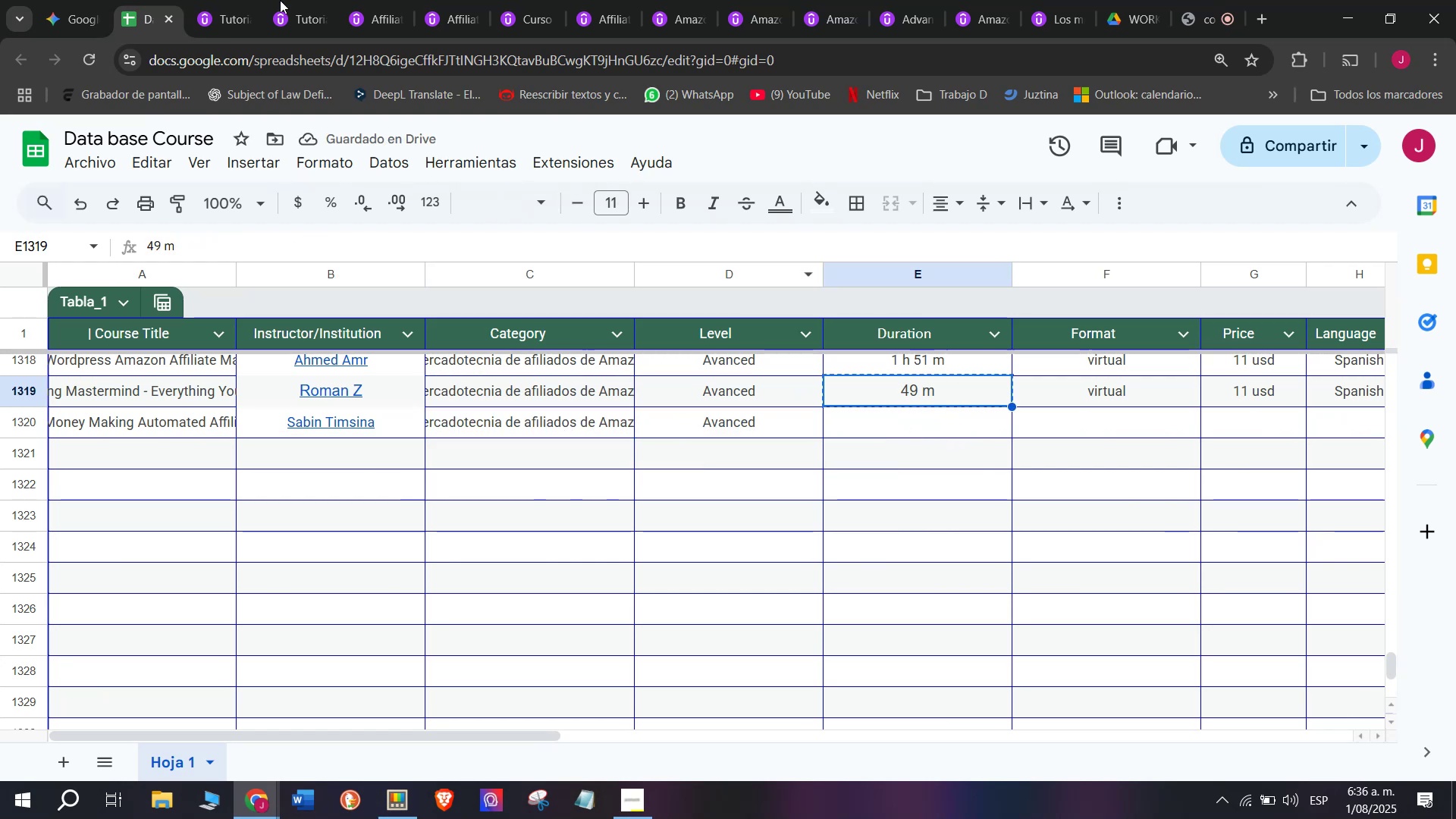 
key(Control+ControlLeft)
 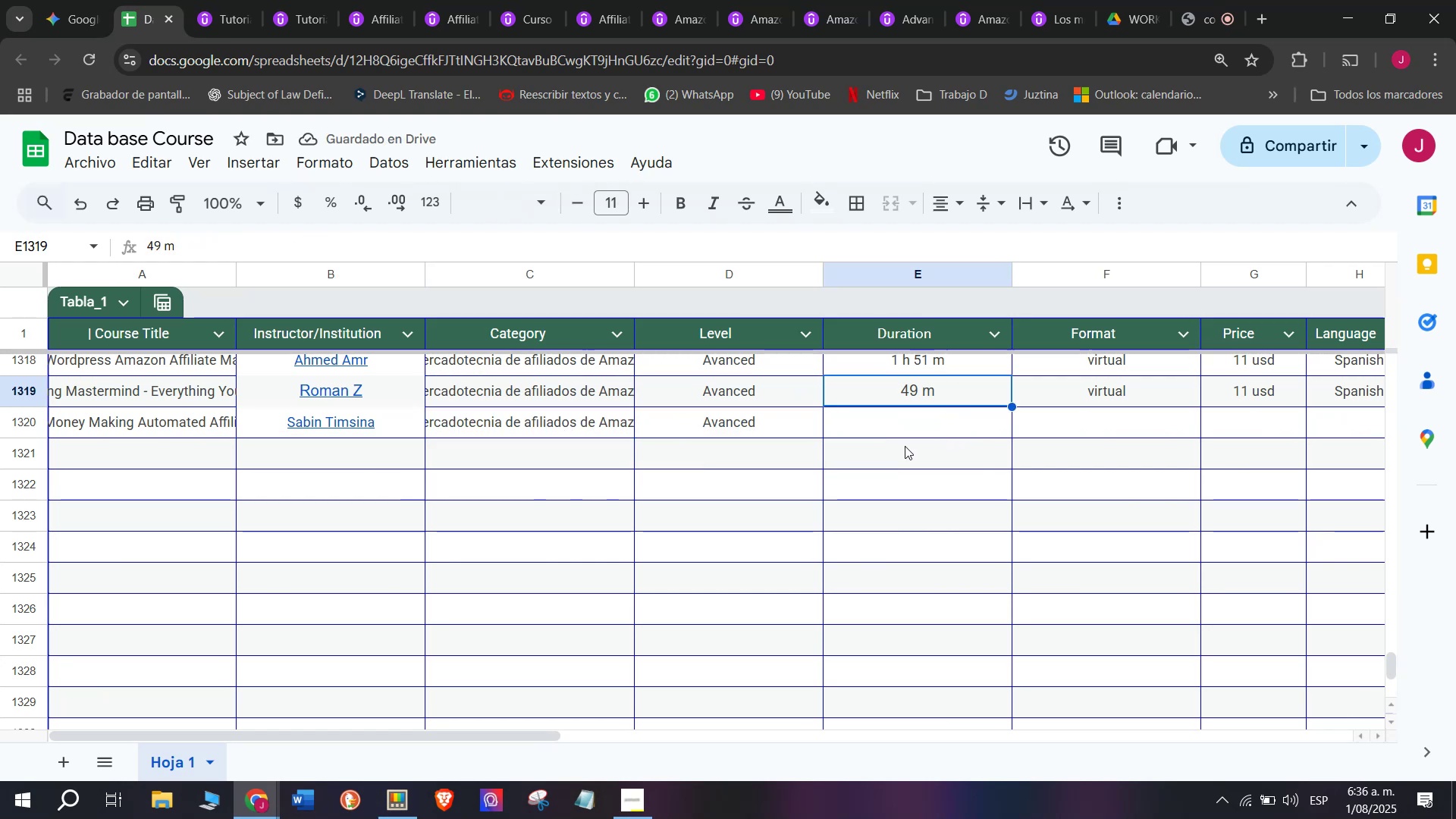 
key(Control+C)
 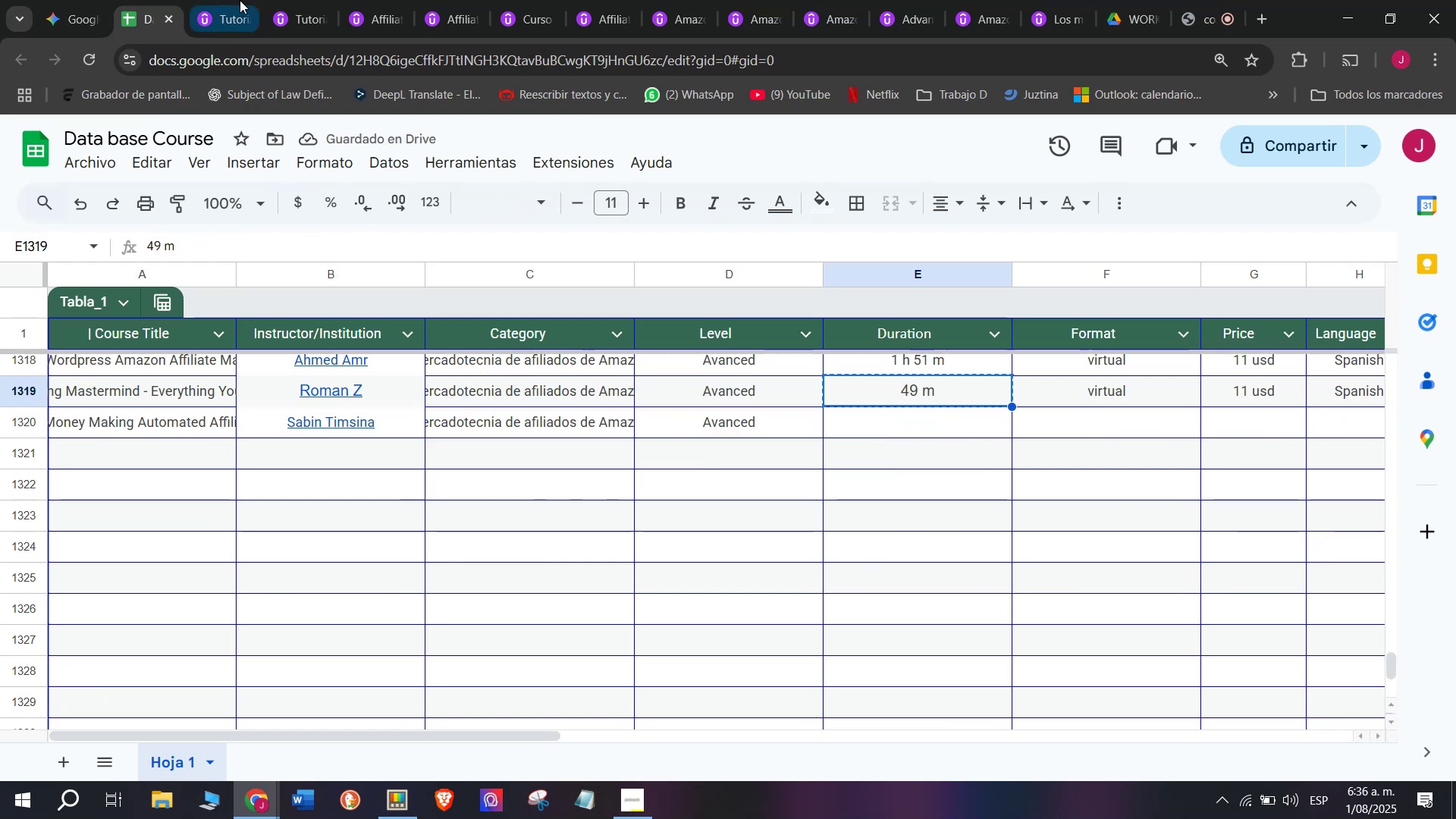 
left_click([234, 0])
 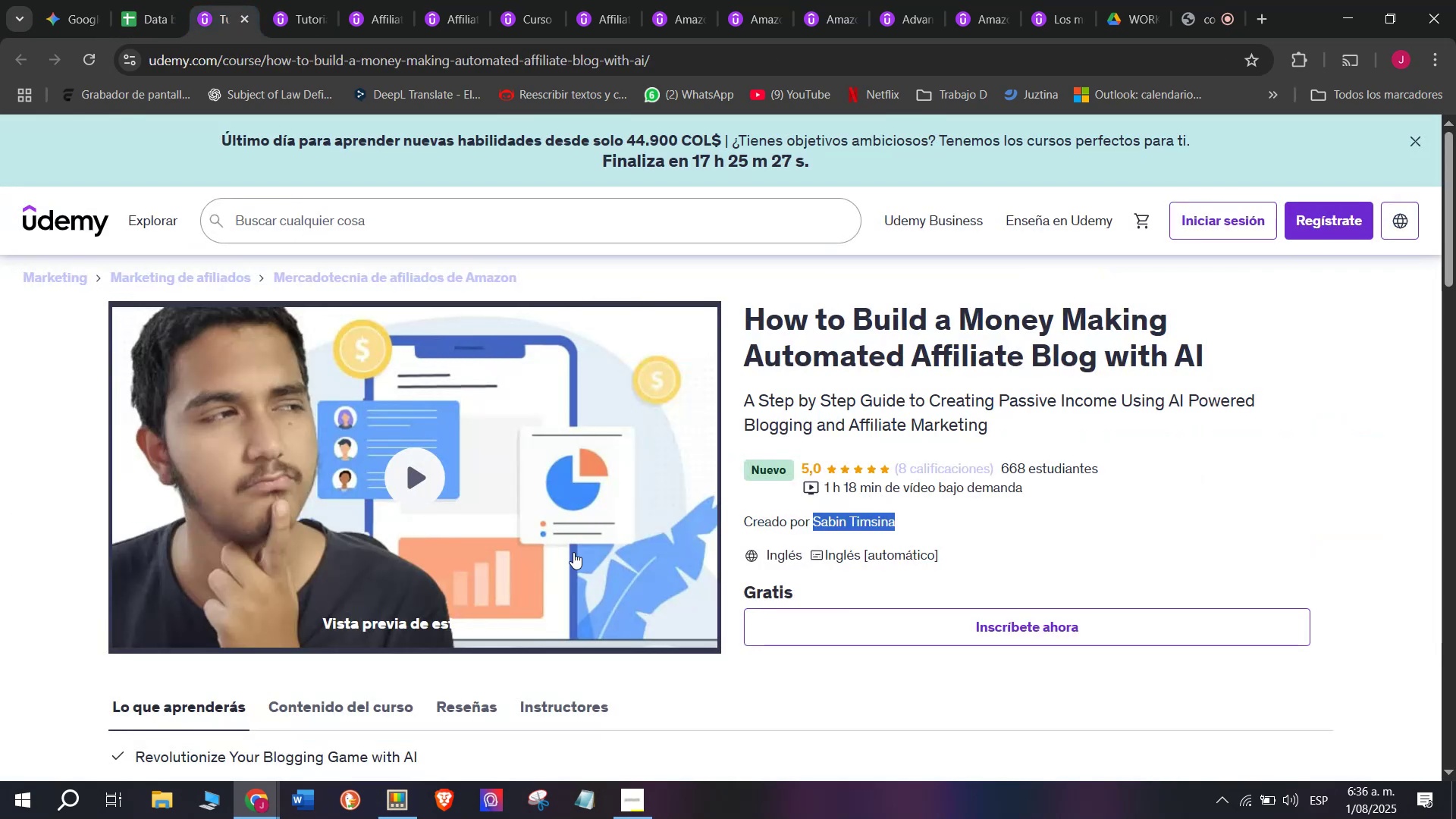 
scroll: coordinate [580, 553], scroll_direction: down, amount: 2.0
 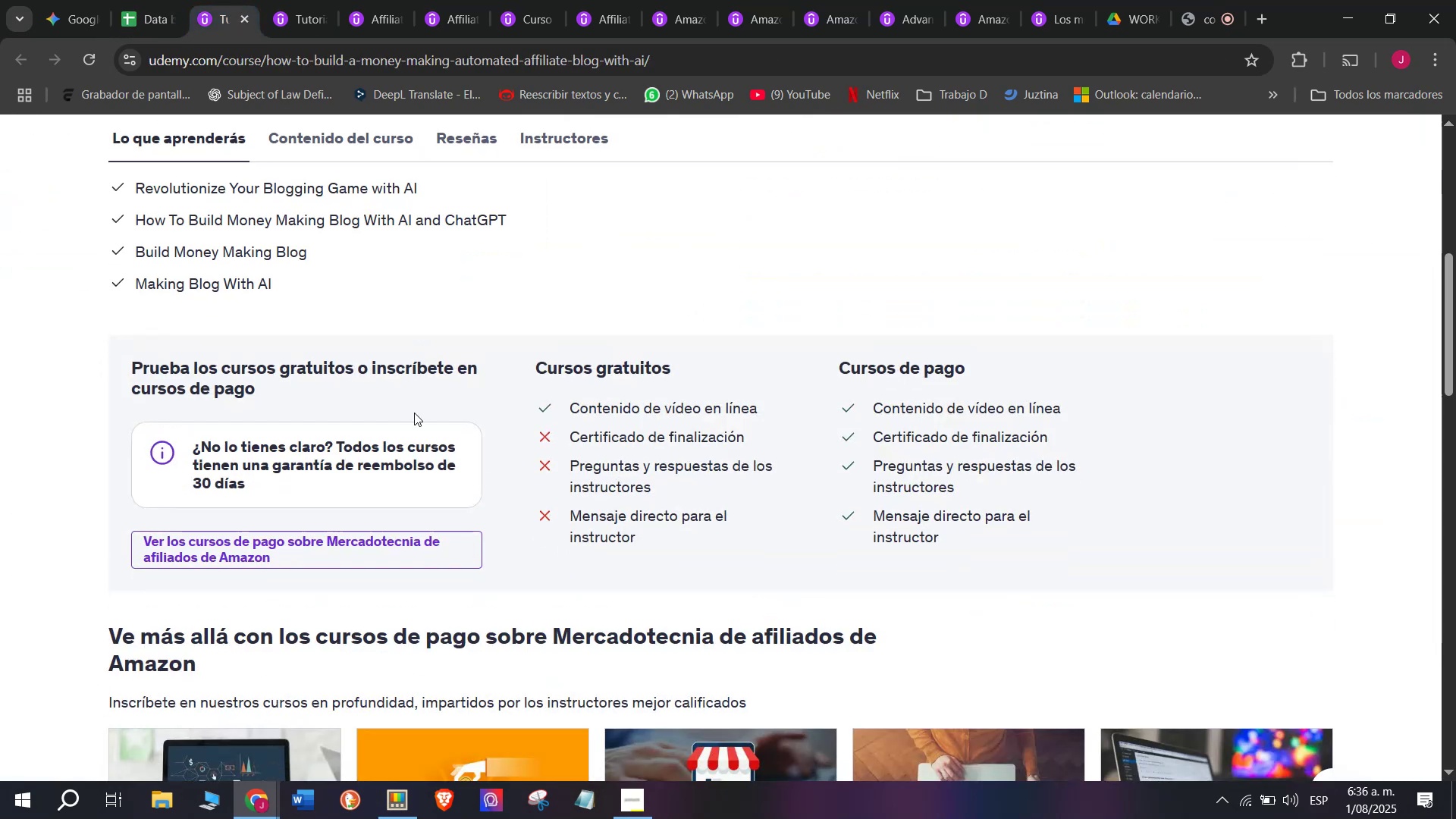 
scroll: coordinate [366, 379], scroll_direction: up, amount: 1.0
 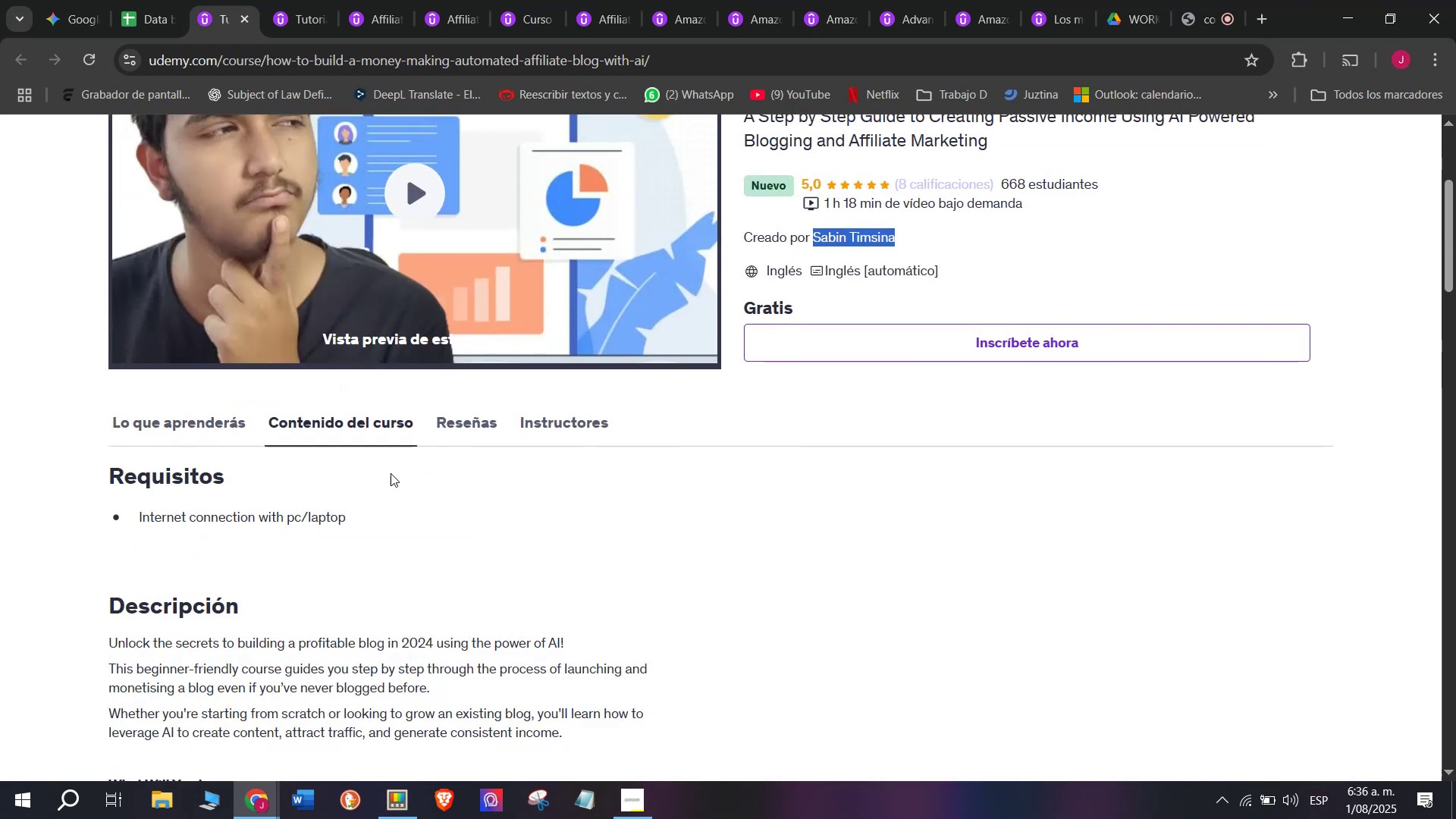 
left_click([452, 441])
 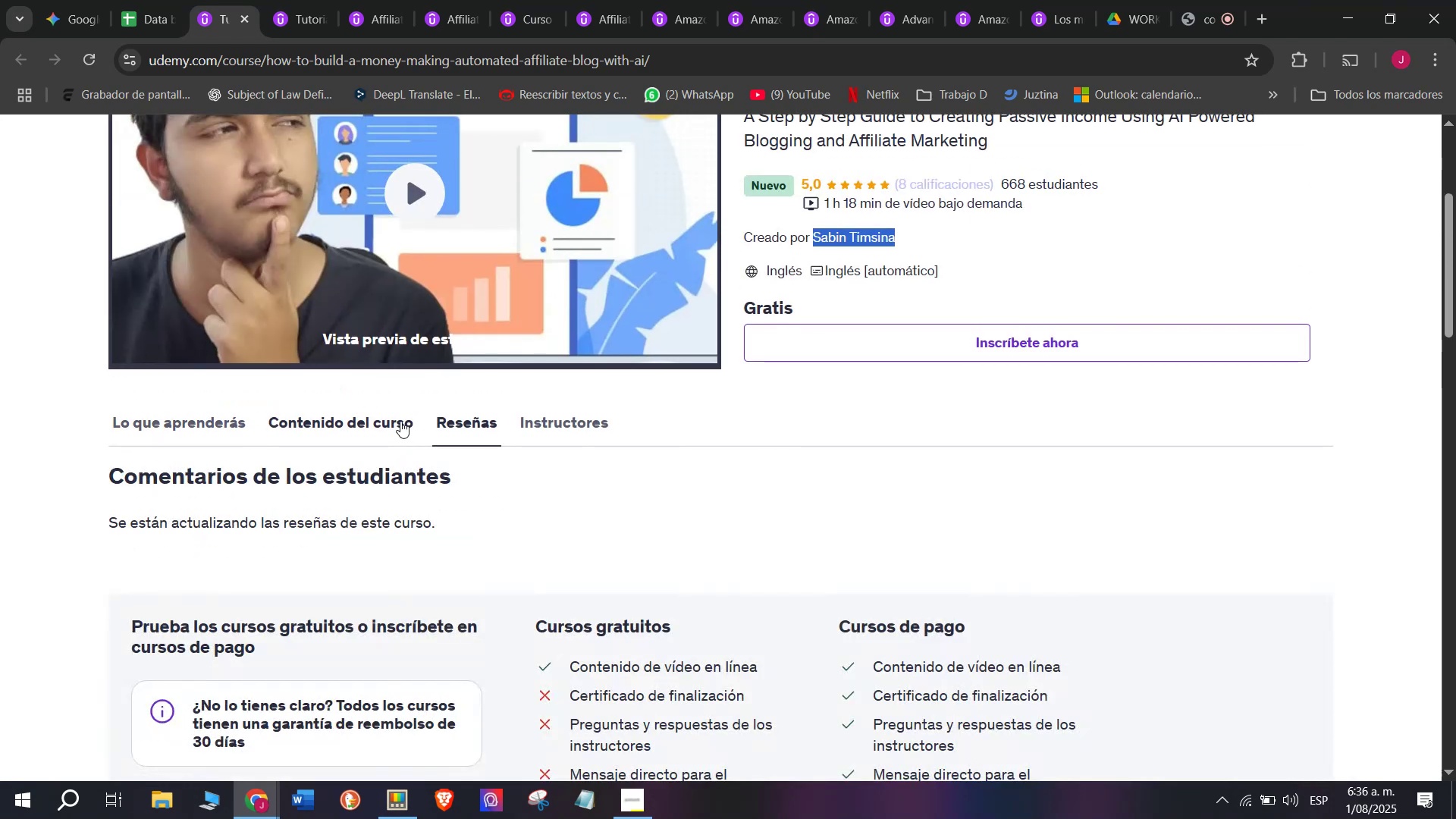 
left_click([398, 419])
 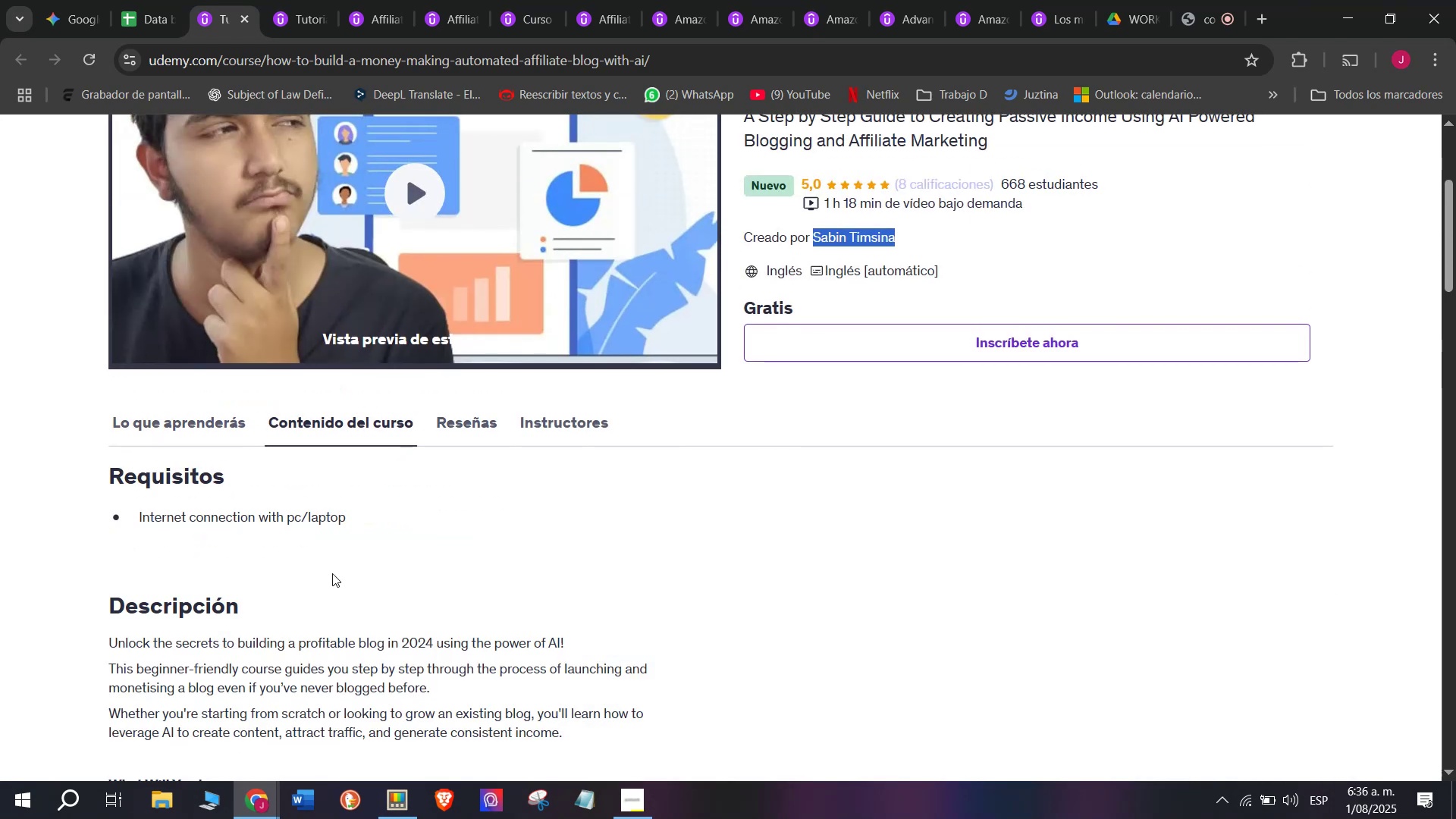 
scroll: coordinate [332, 574], scroll_direction: down, amount: 2.0
 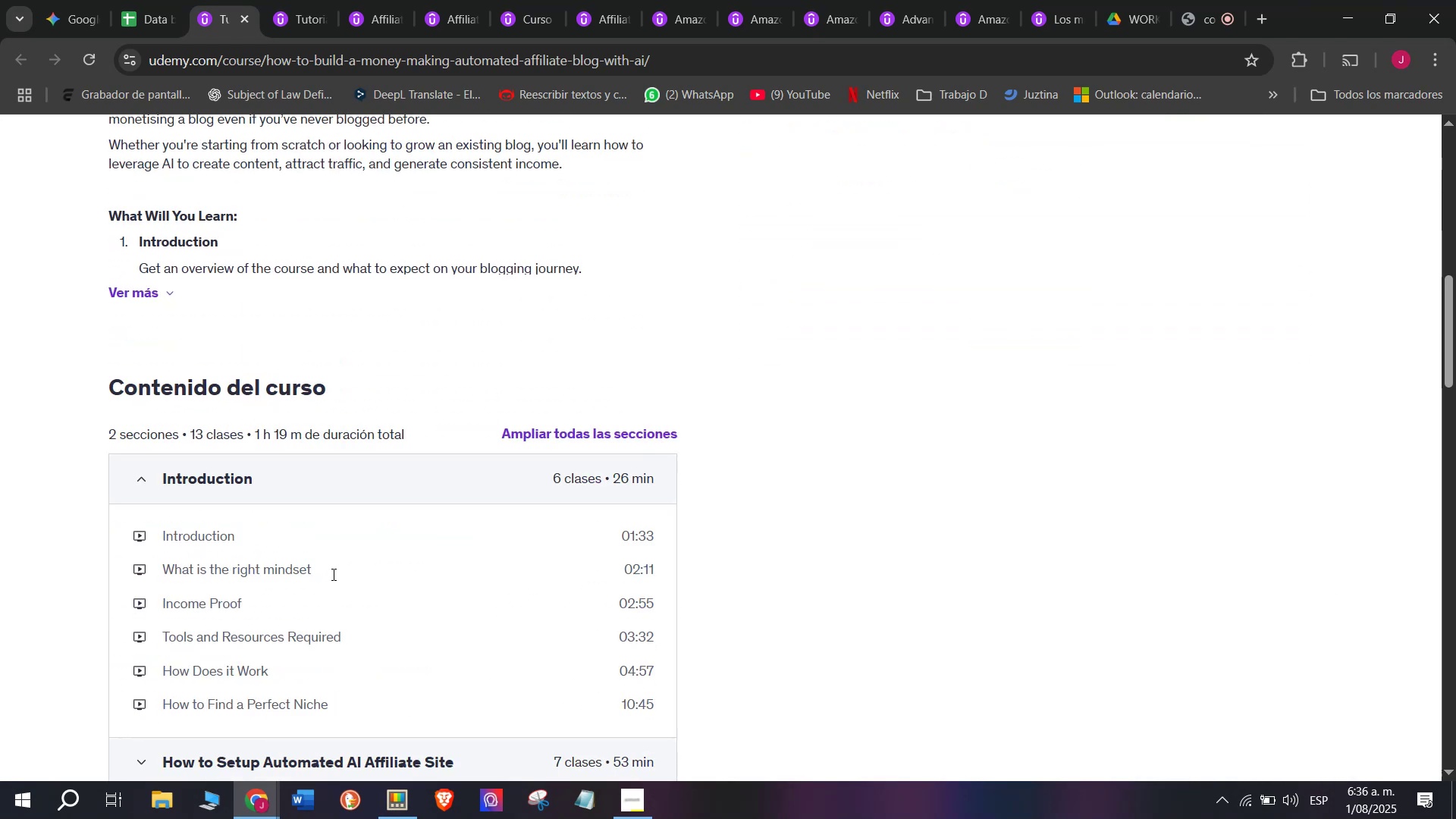 
scroll: coordinate [303, 504], scroll_direction: up, amount: 1.0
 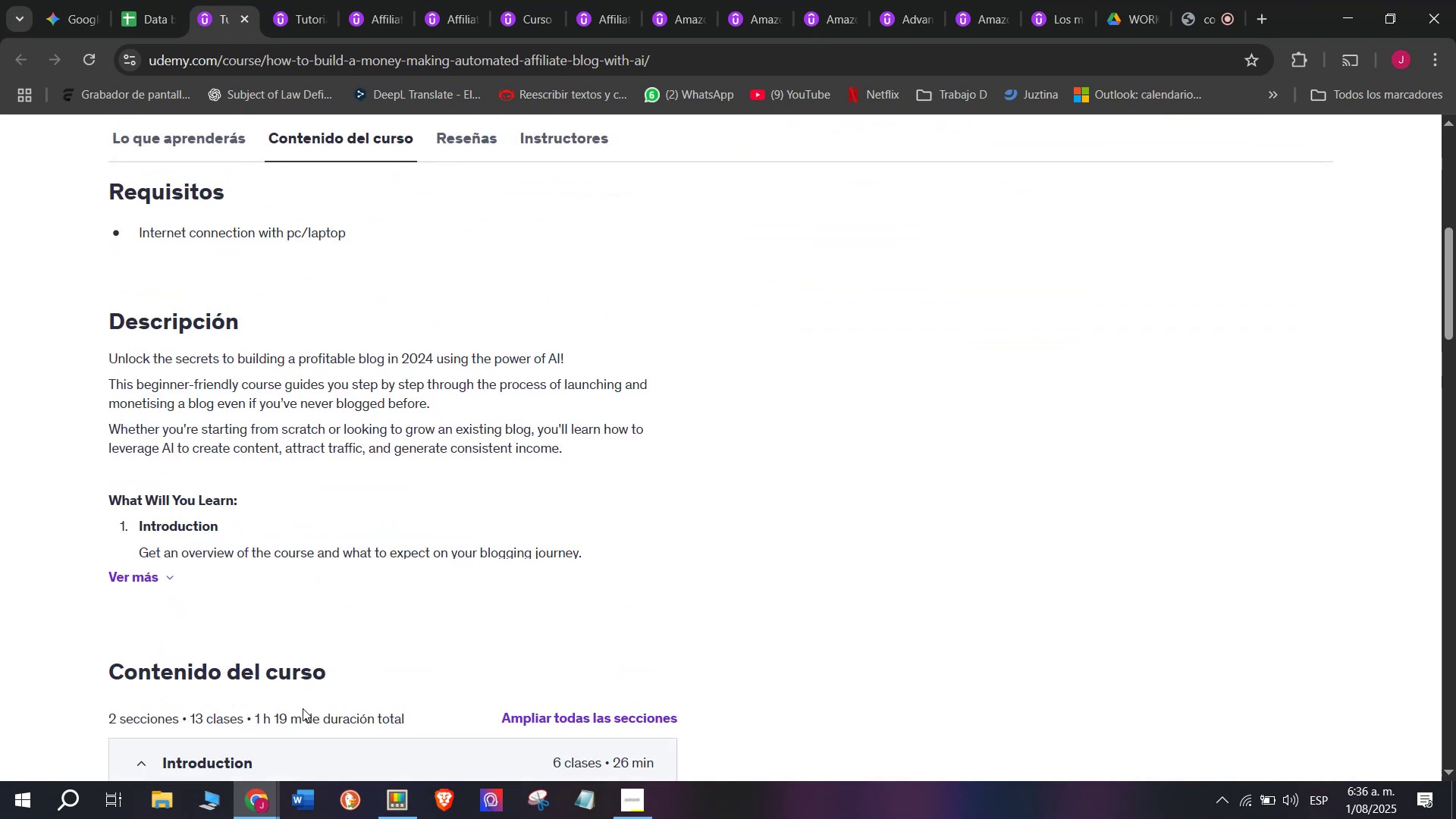 
left_click_drag(start_coordinate=[300, 713], to_coordinate=[254, 714])
 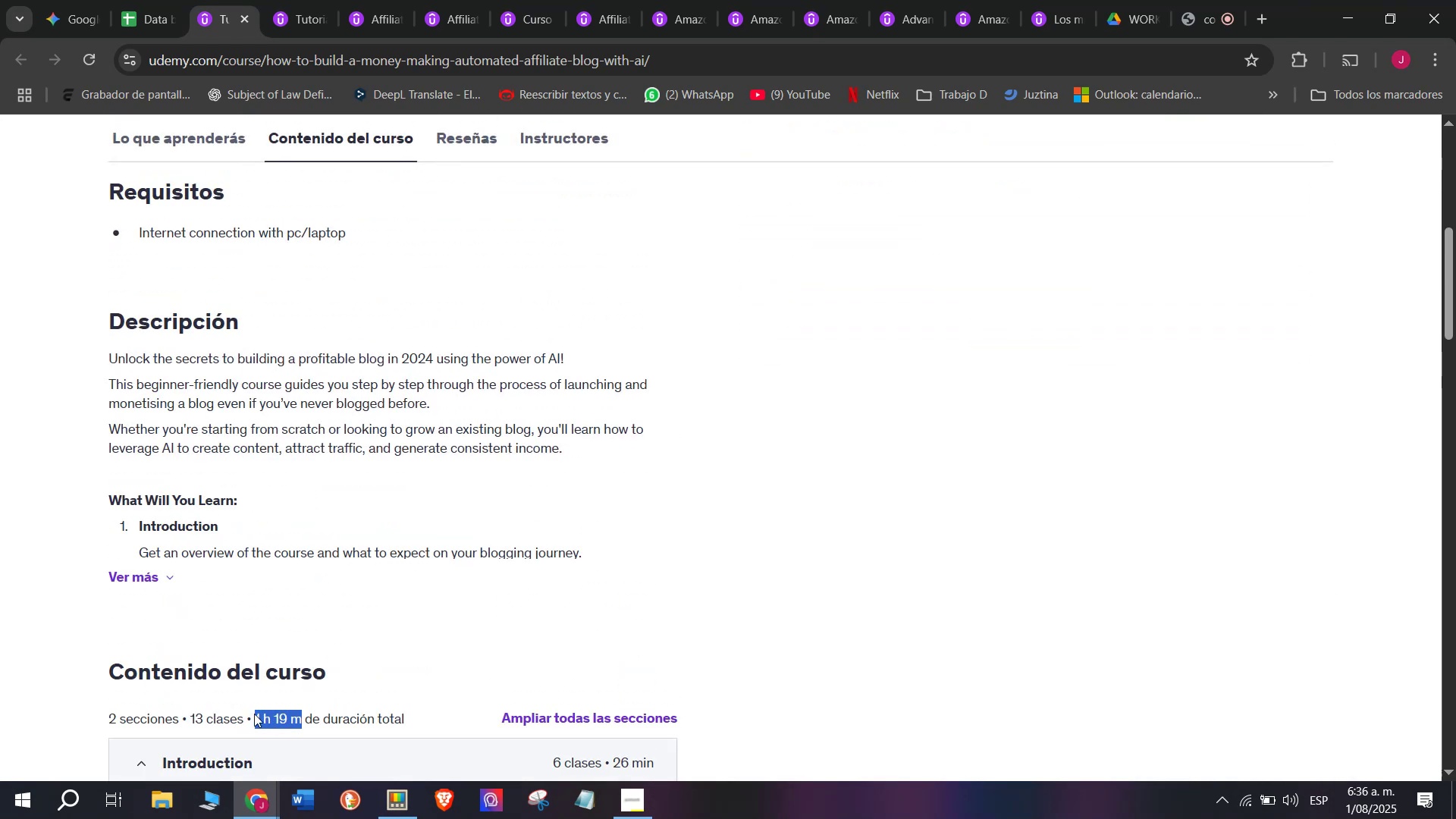 
key(Control+ControlLeft)
 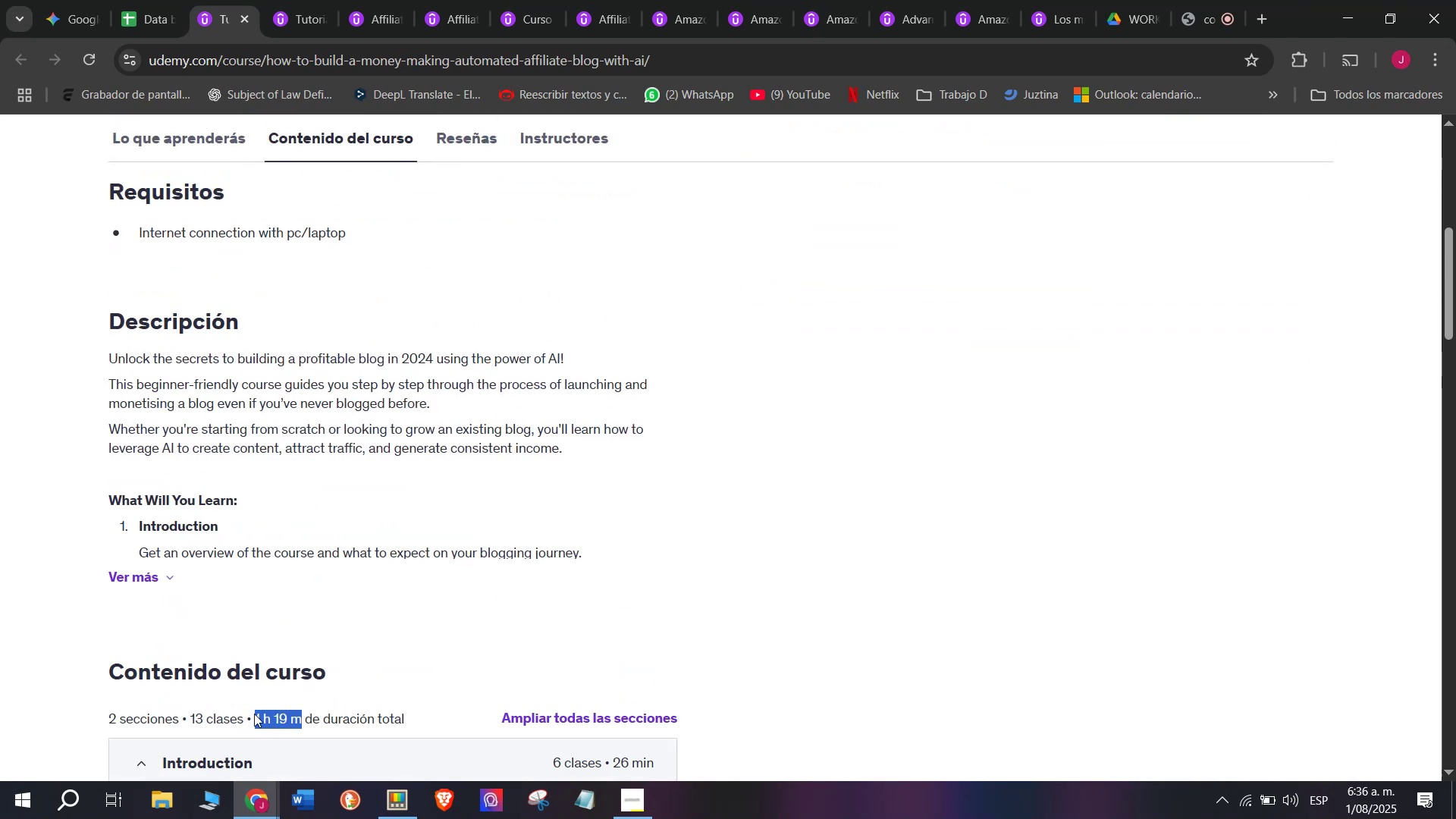 
key(Break)
 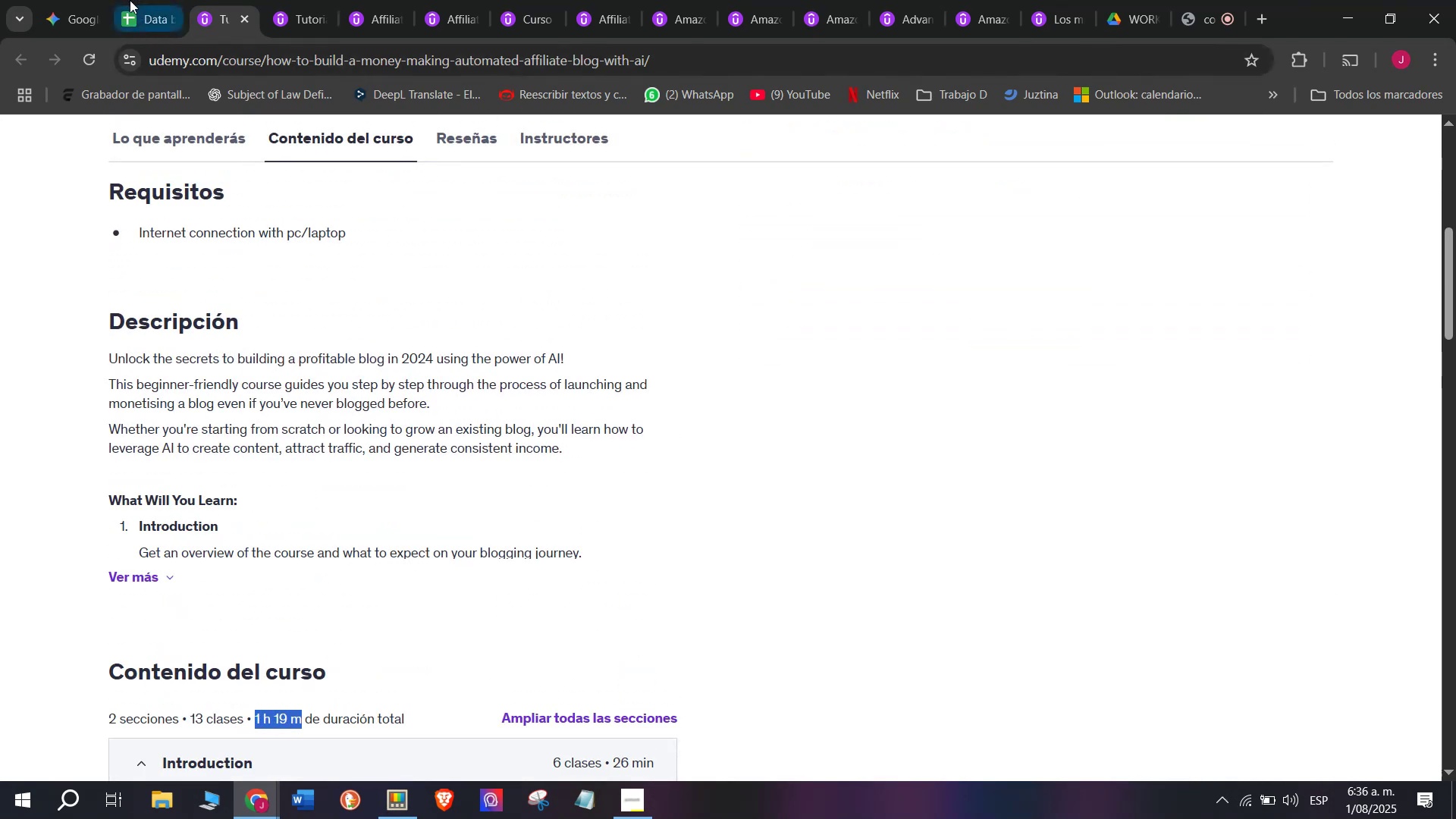 
key(Control+C)
 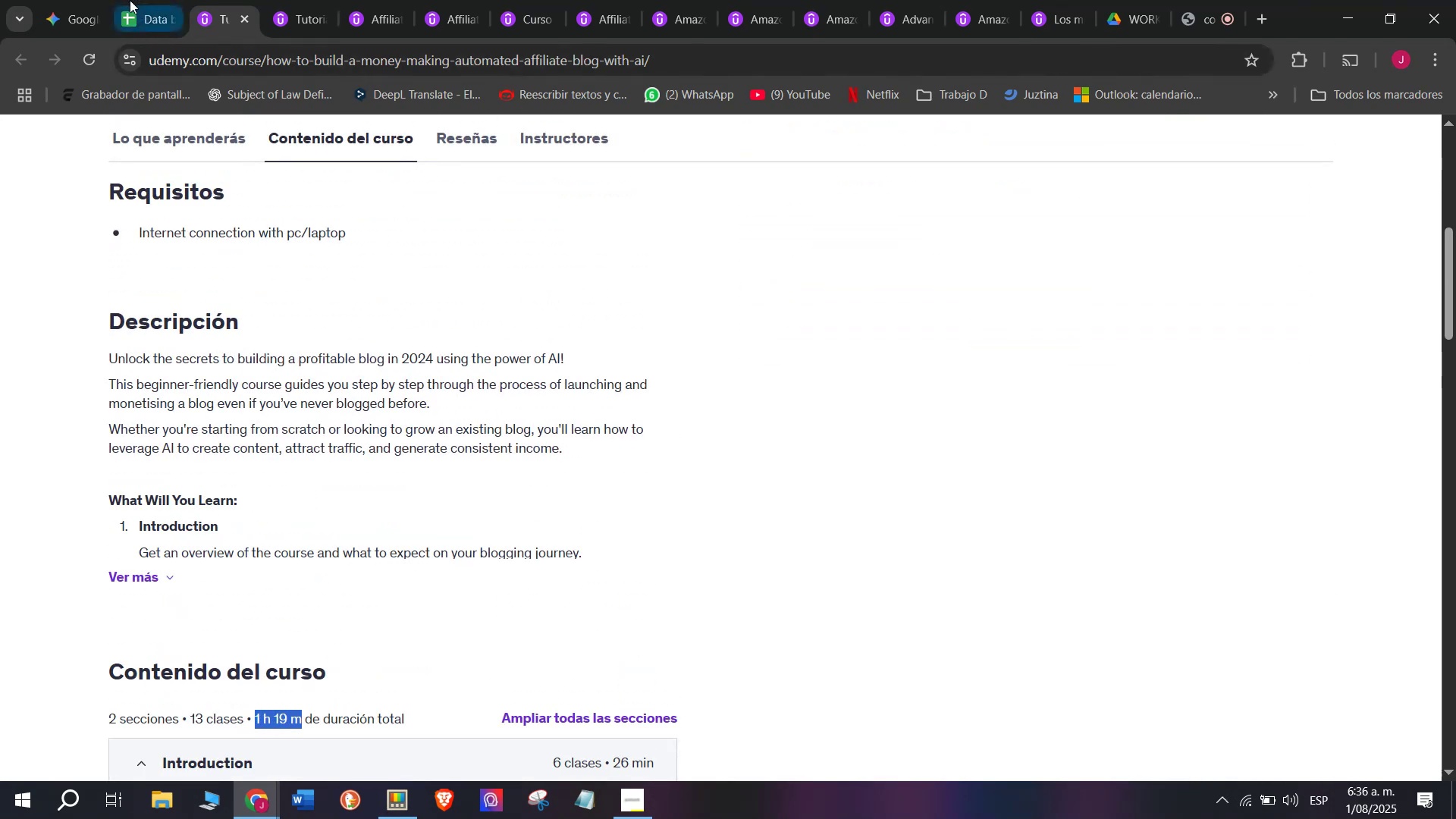 
left_click([126, 0])
 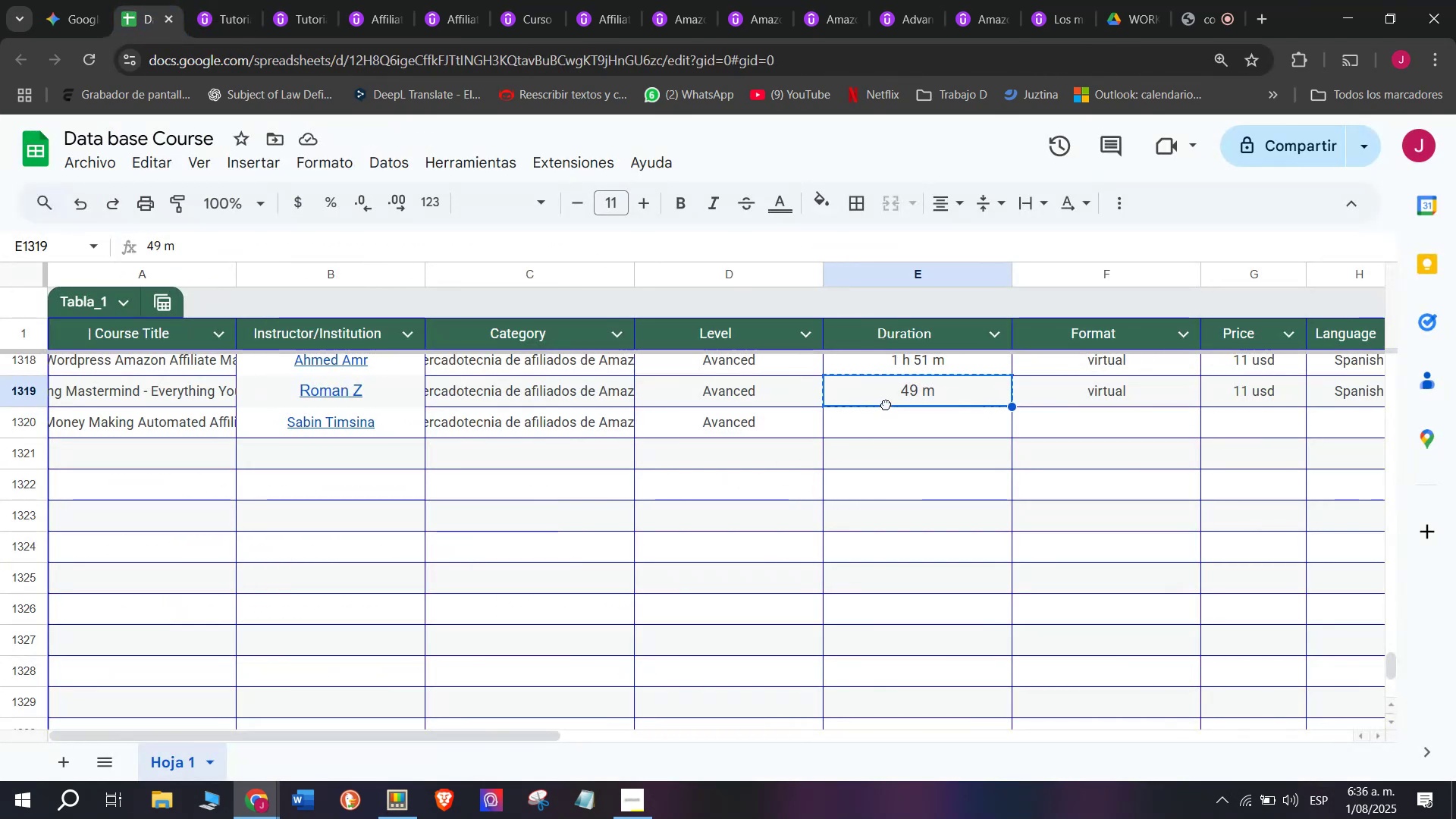 
double_click([918, 422])
 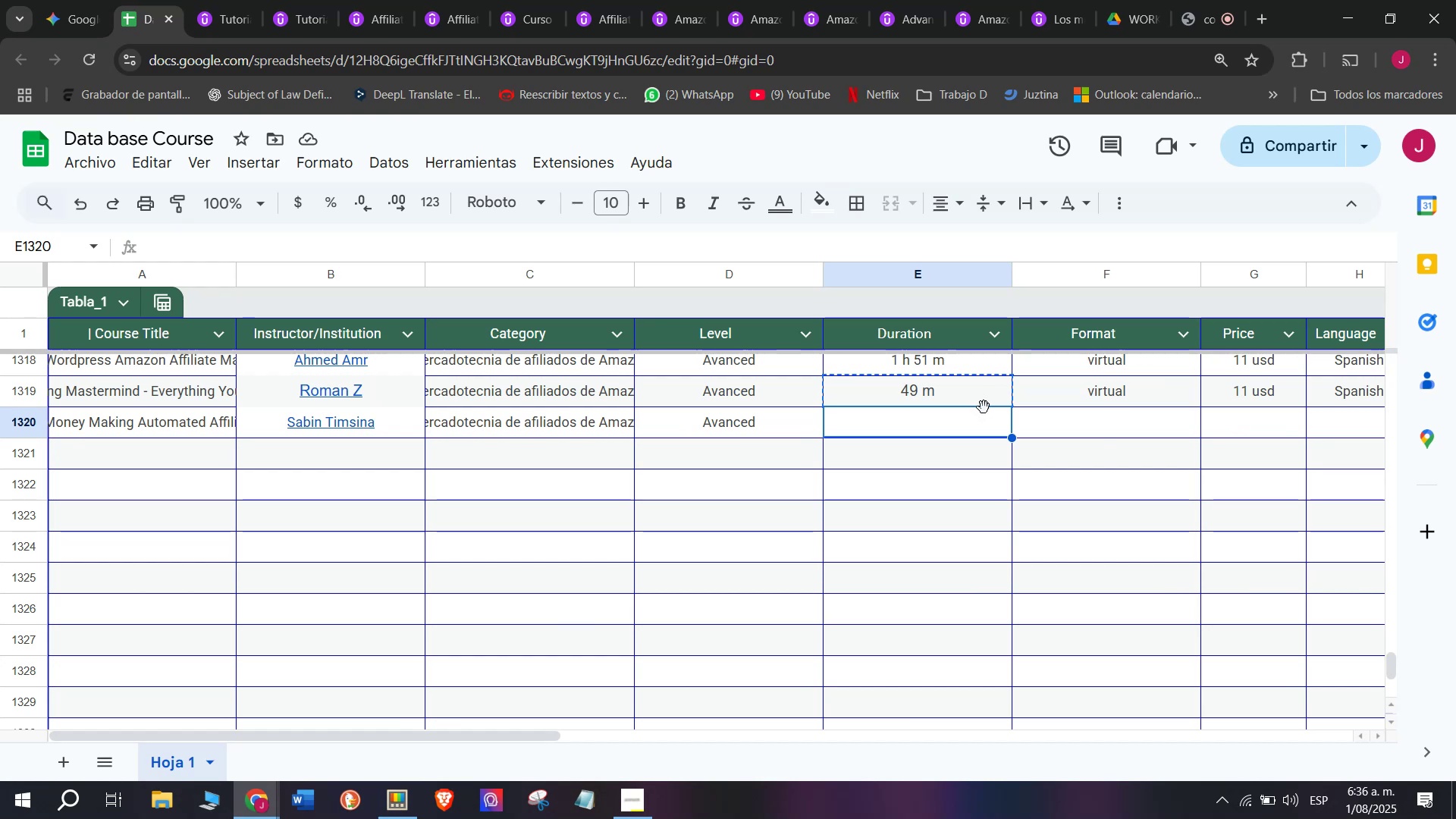 
key(Z)
 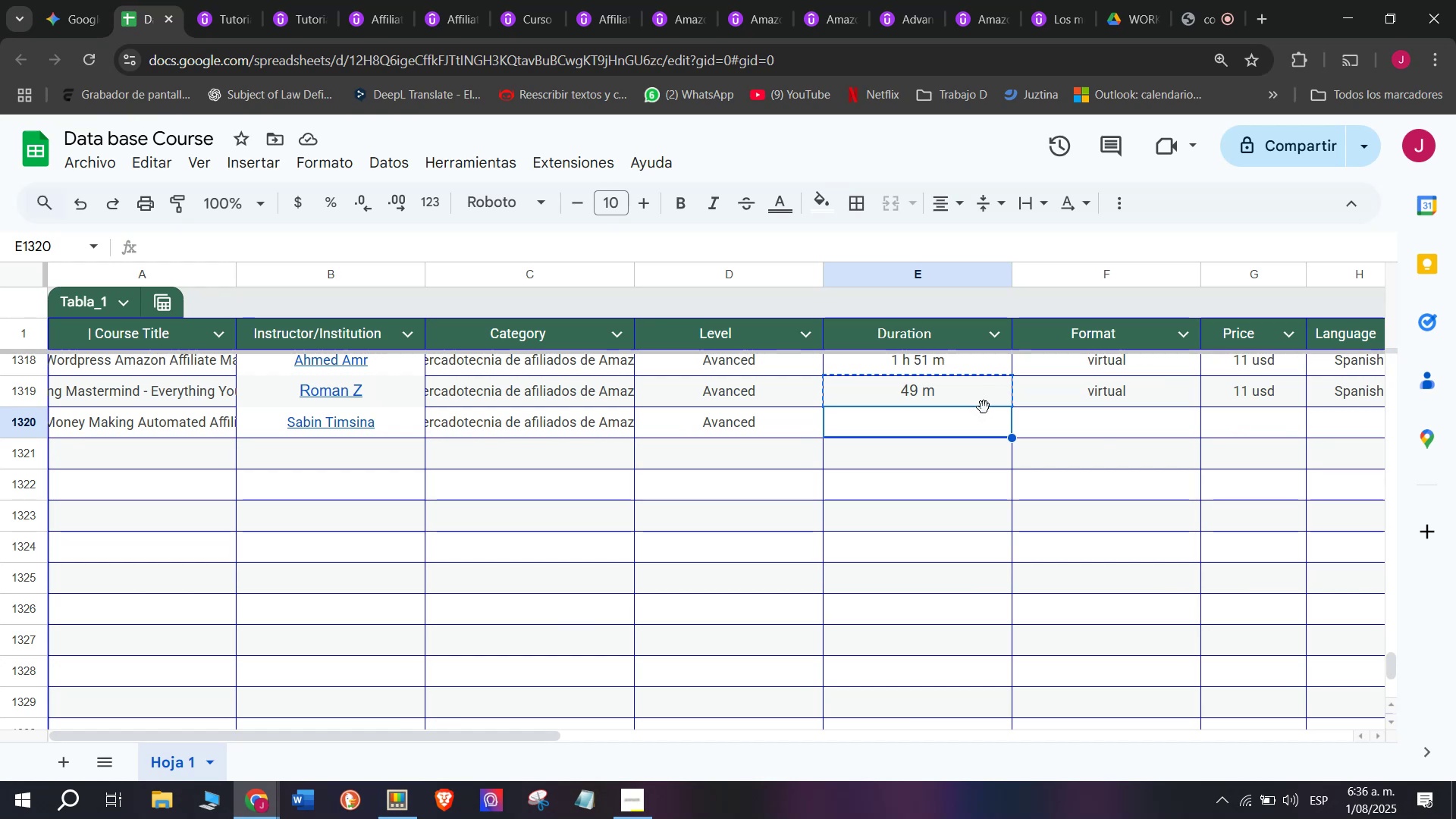 
key(Control+ControlLeft)
 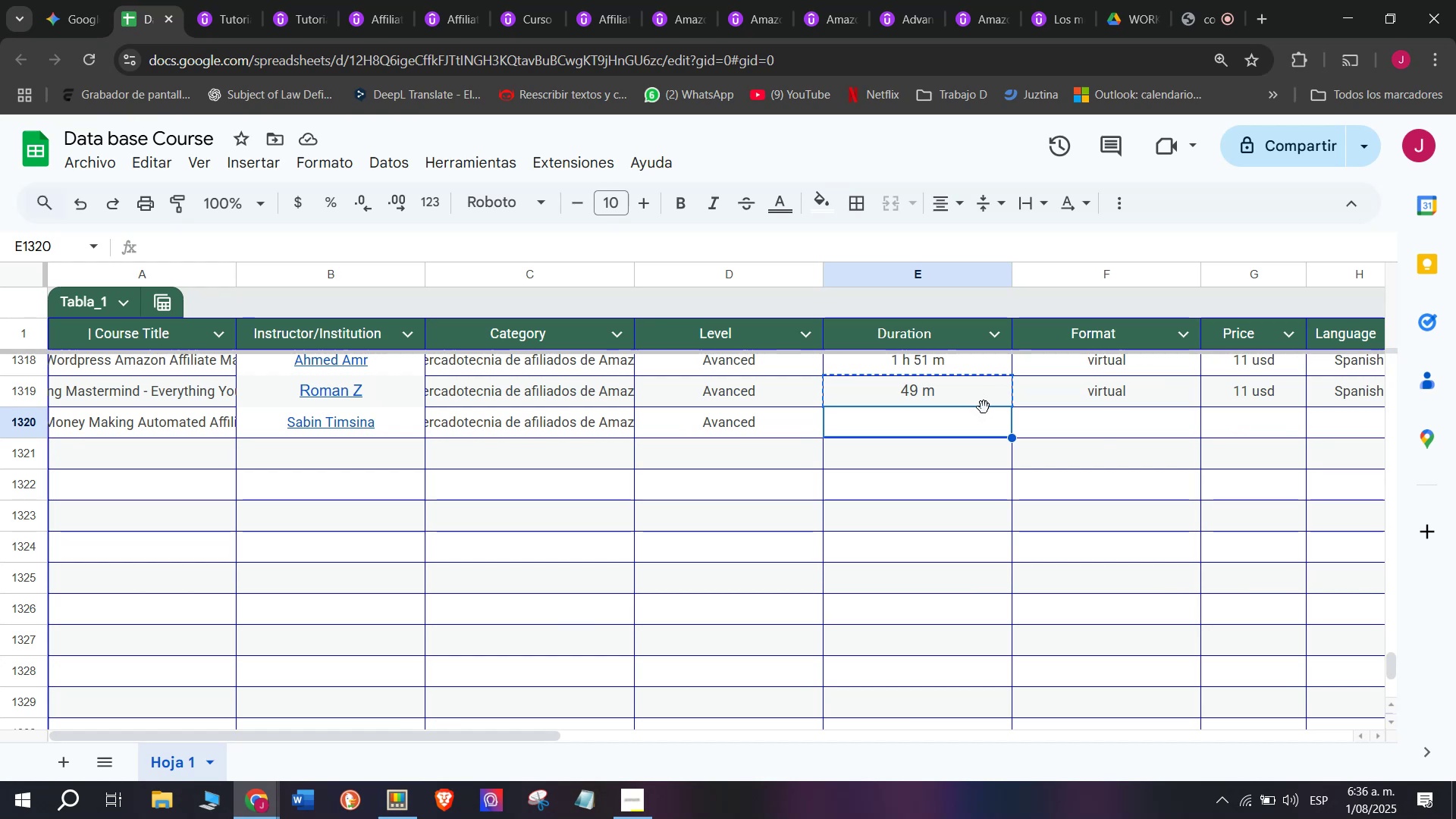 
key(Control+V)
 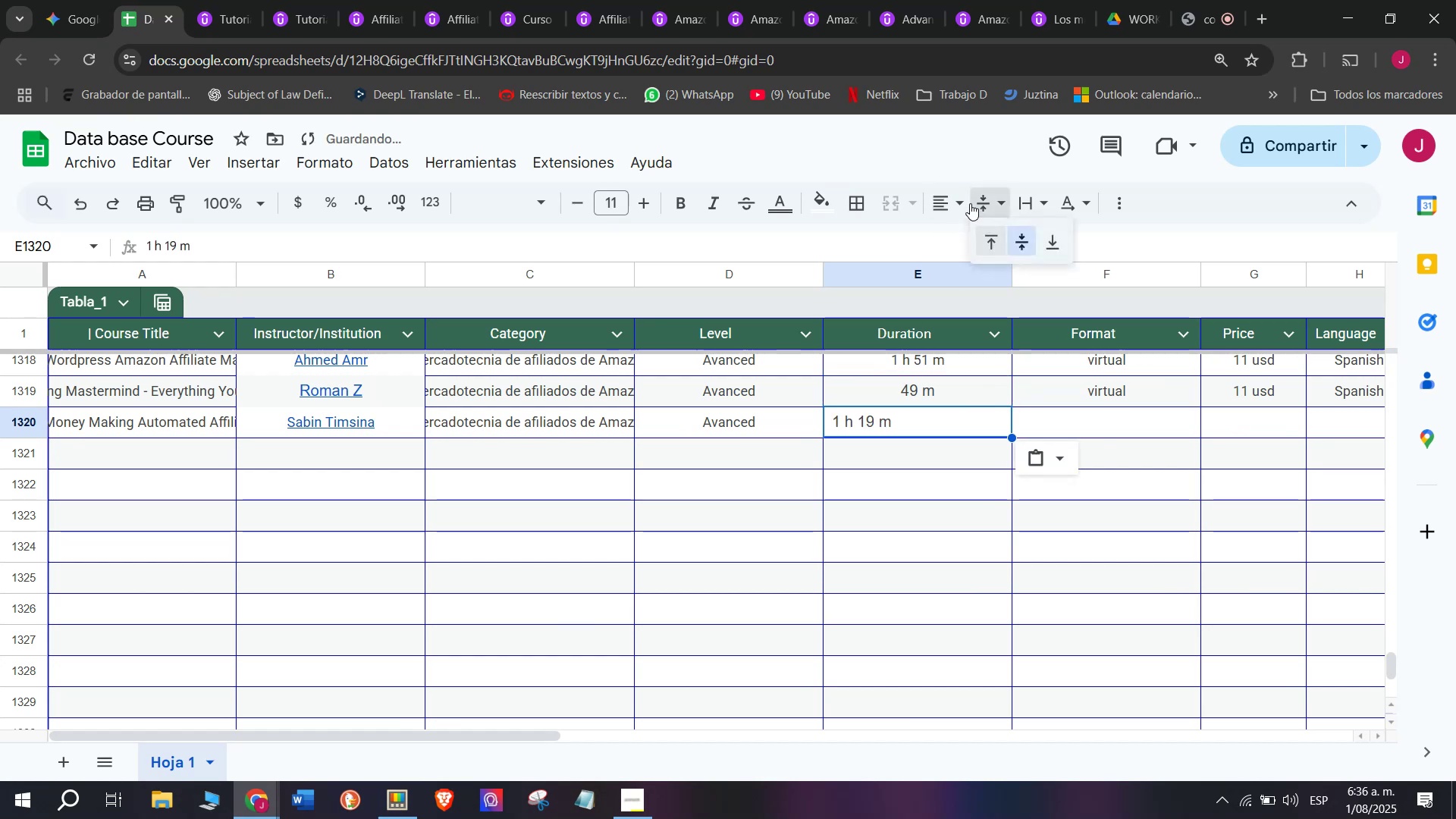 
left_click([956, 201])
 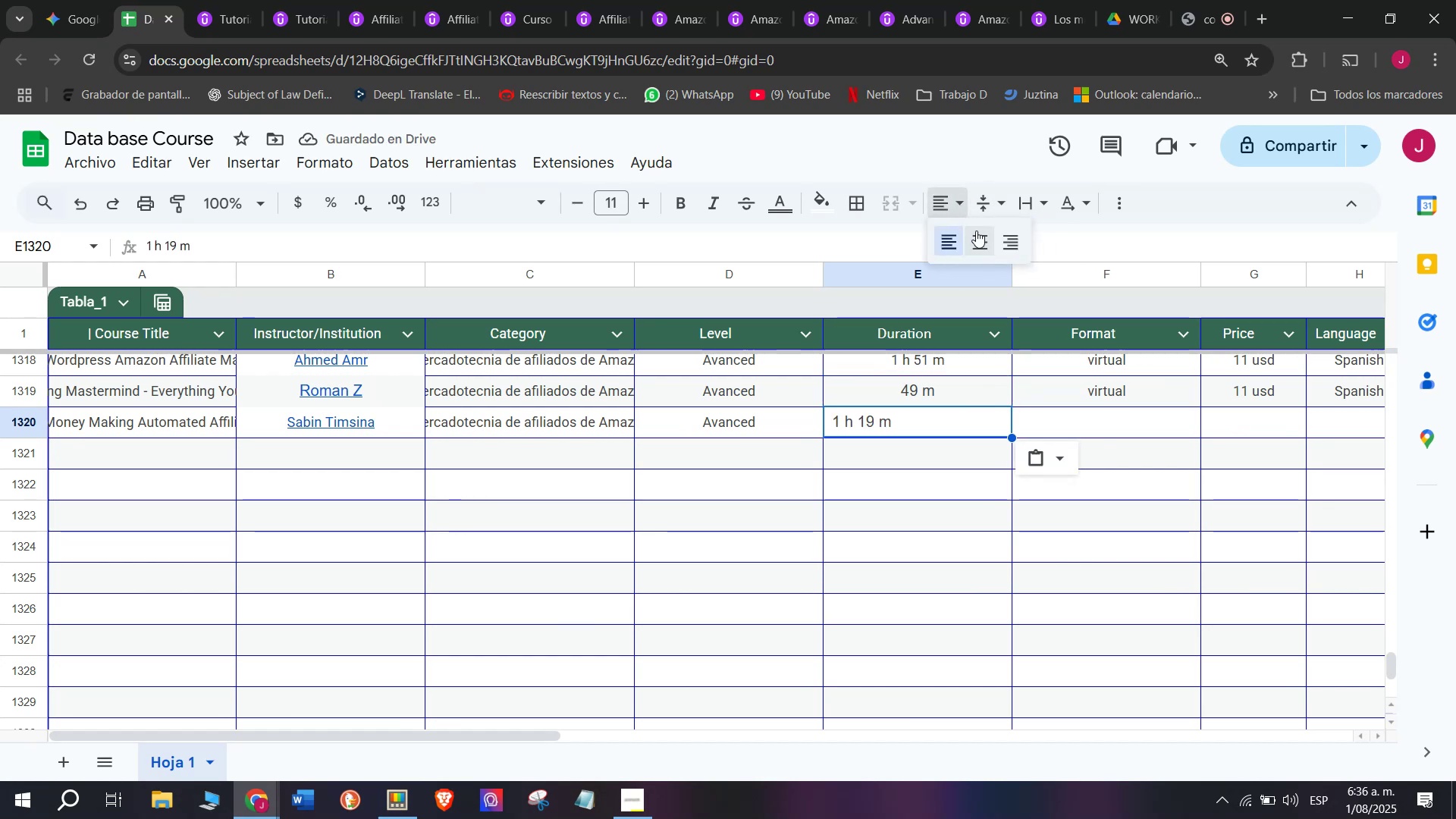 
left_click([976, 231])
 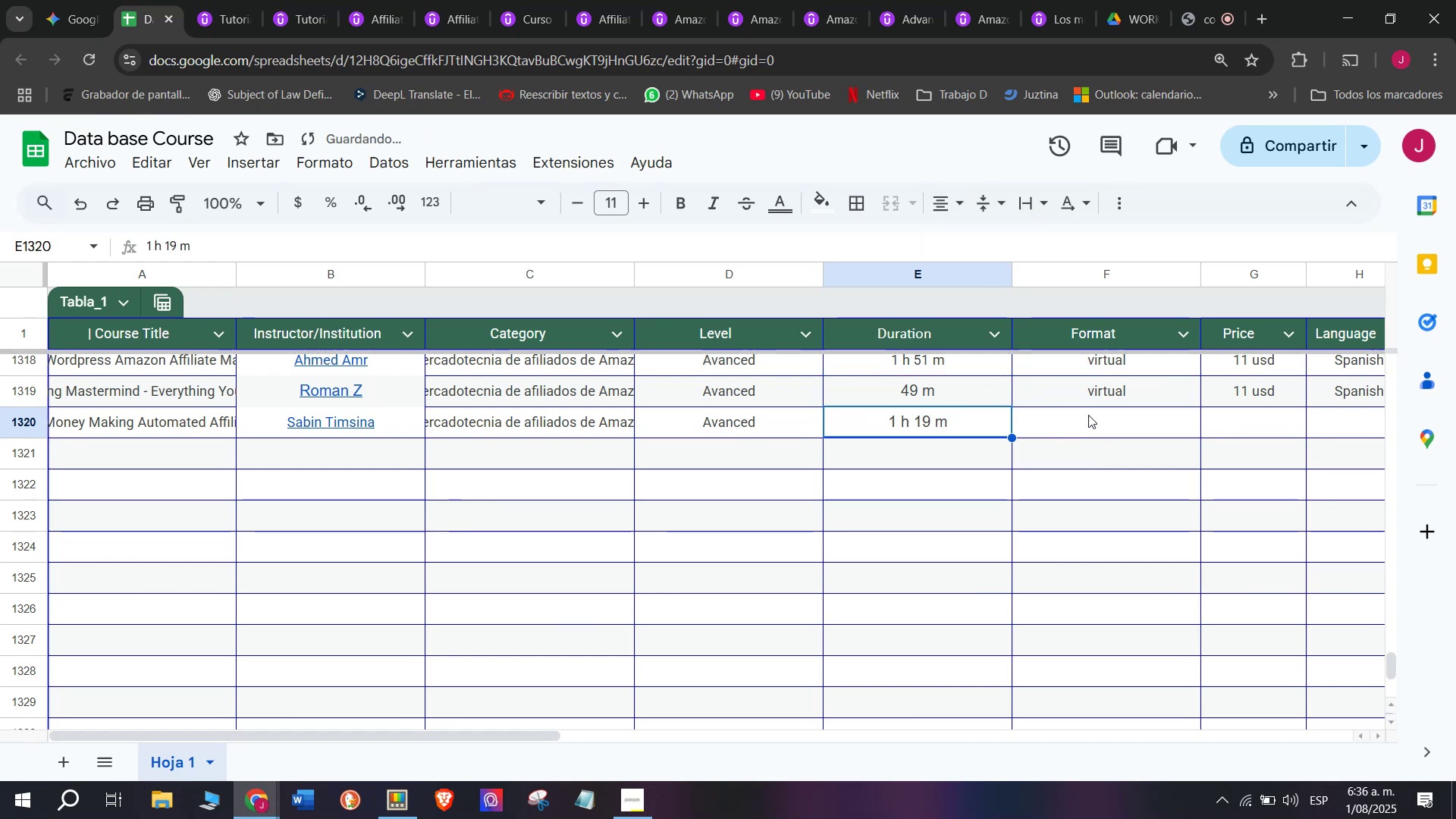 
left_click([1097, 401])
 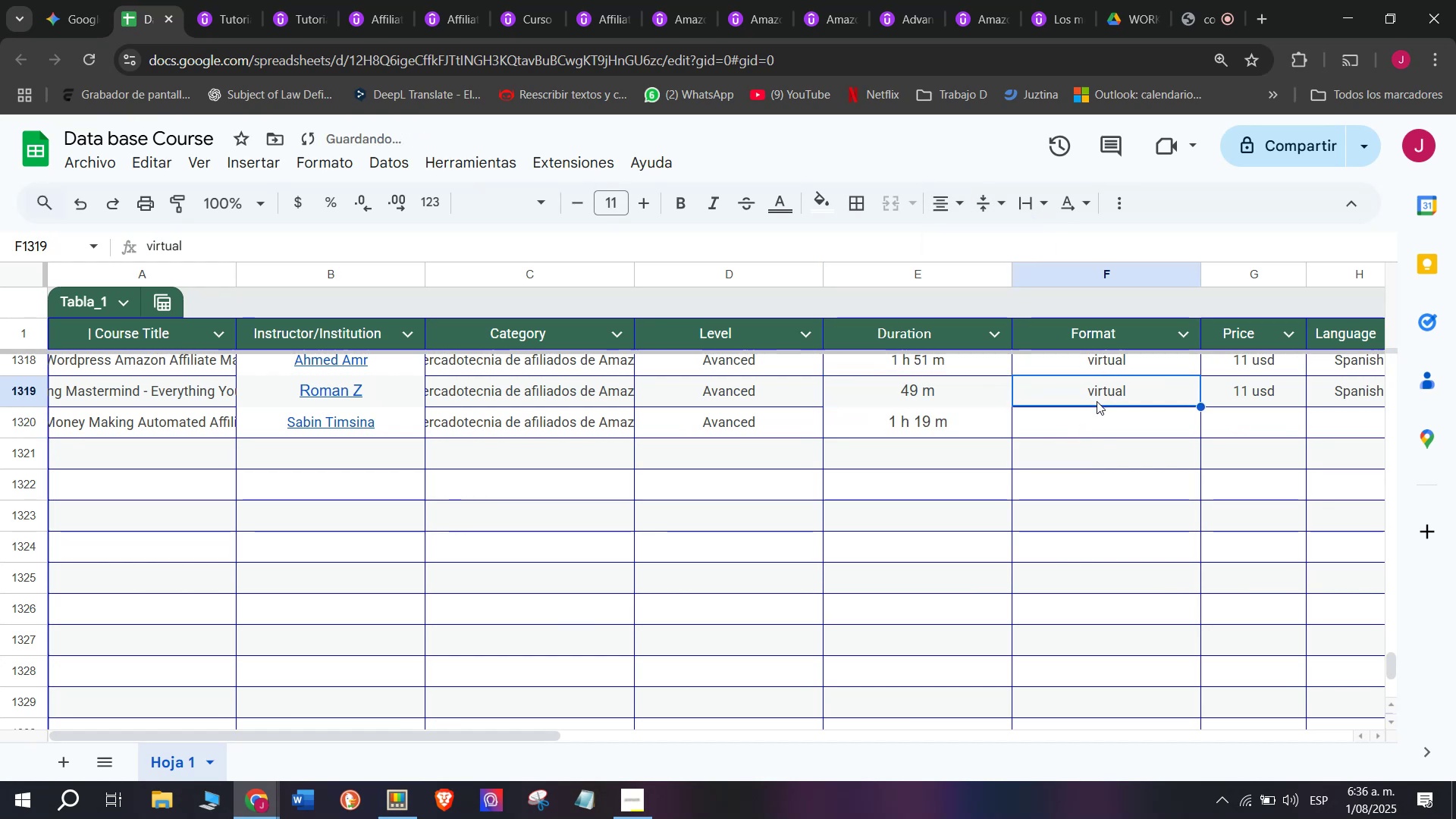 
key(Break)
 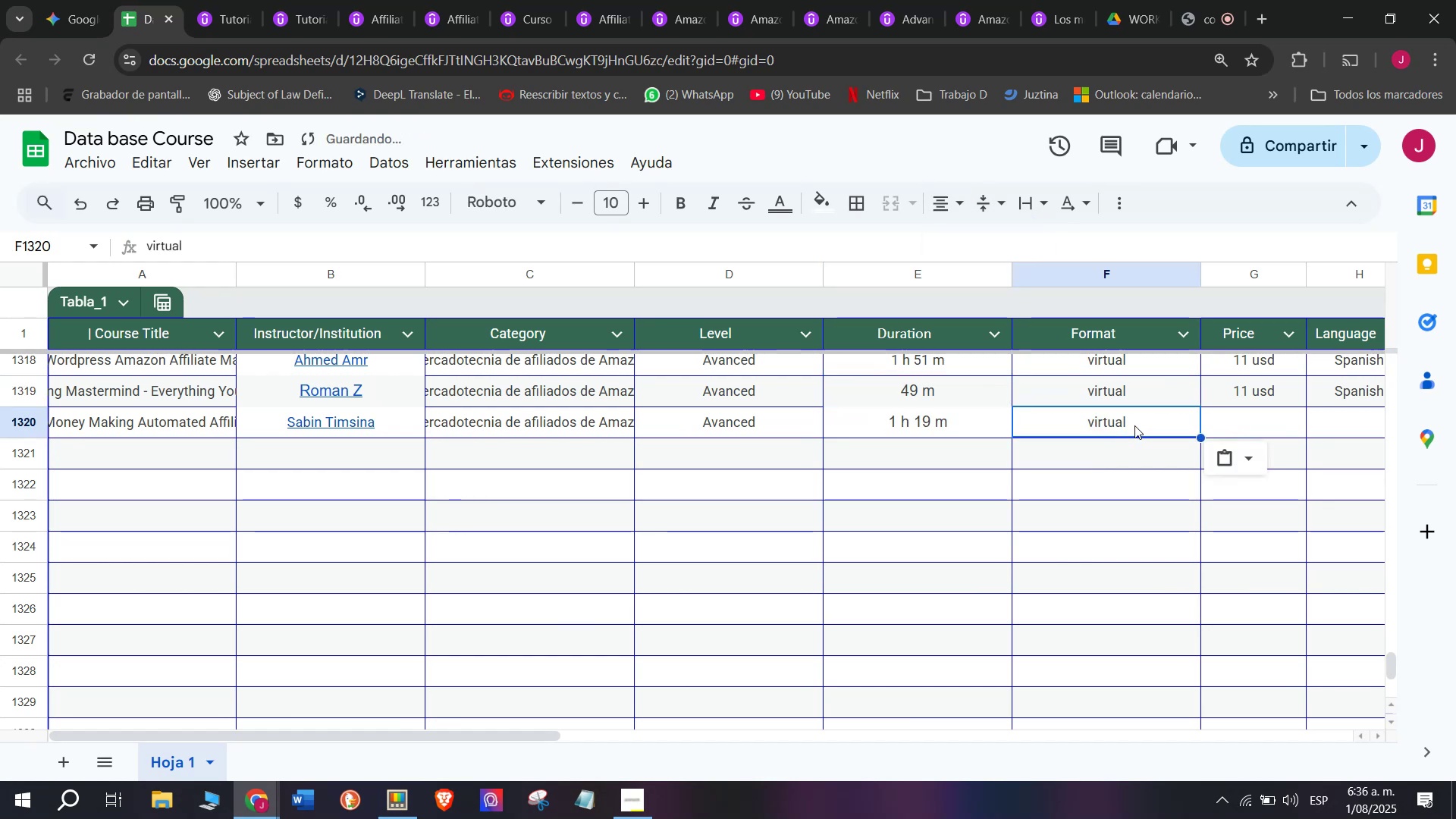 
key(Control+ControlLeft)
 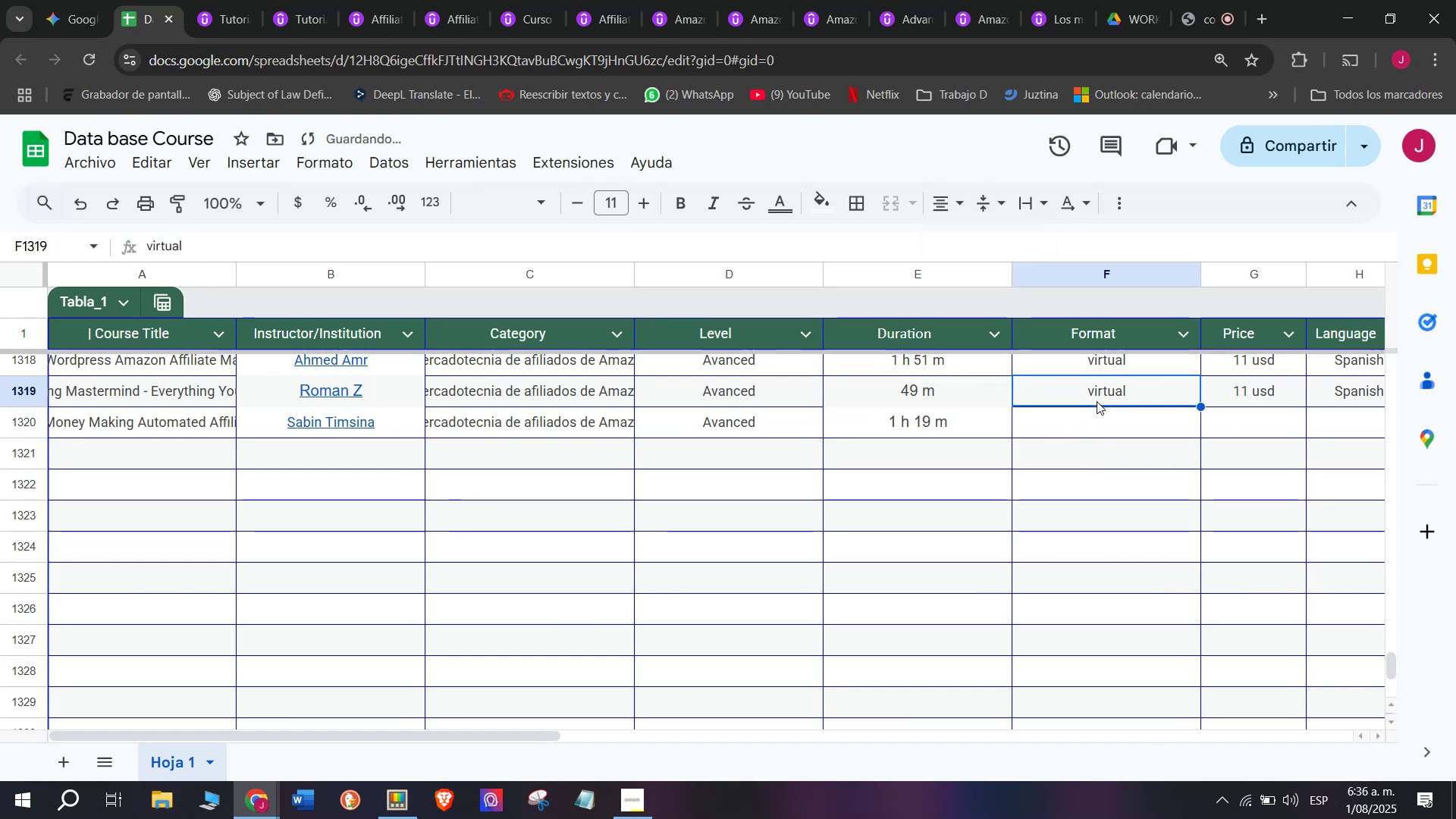 
key(Control+C)
 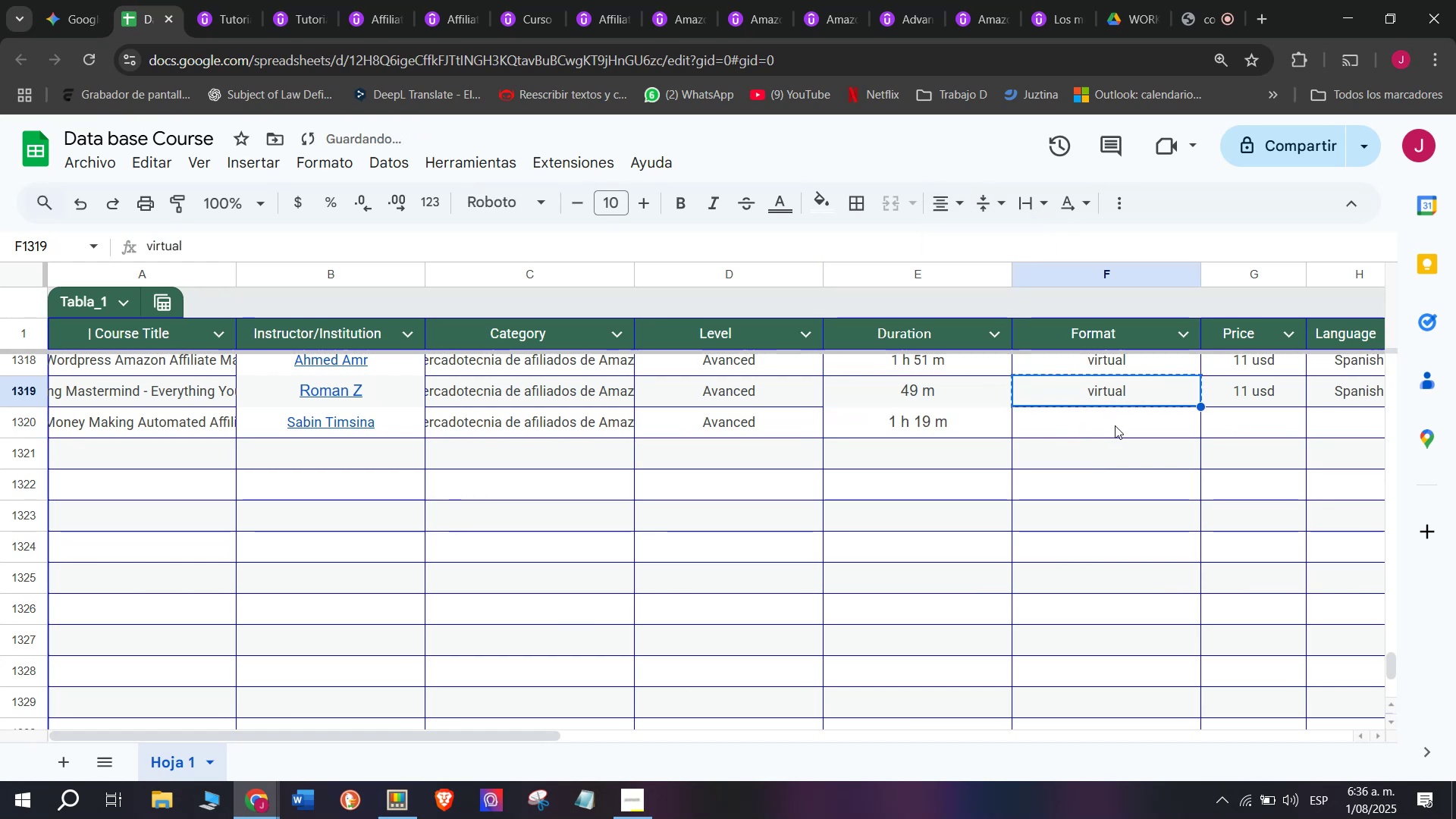 
double_click([1115, 425])
 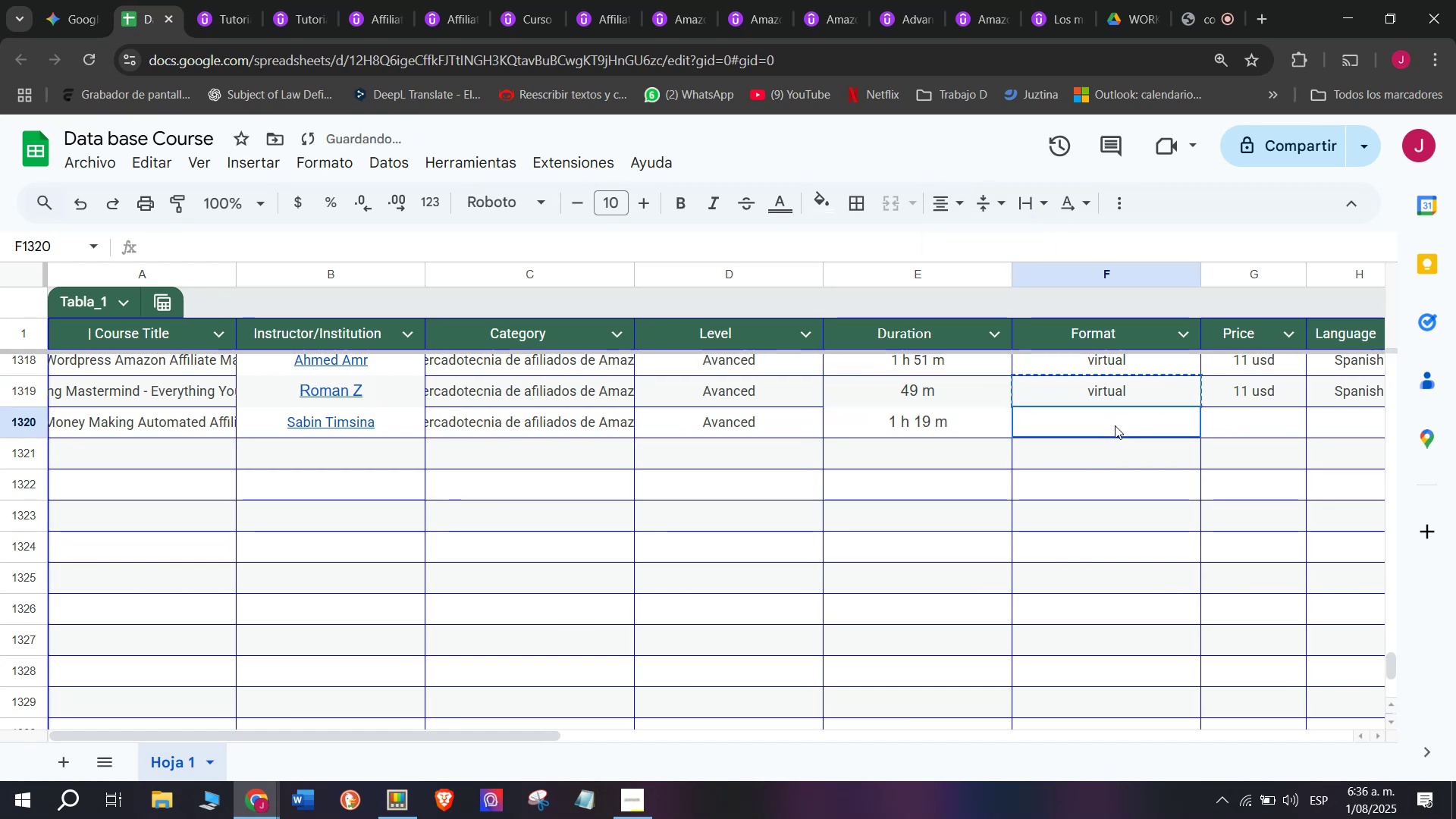 
key(Control+ControlLeft)
 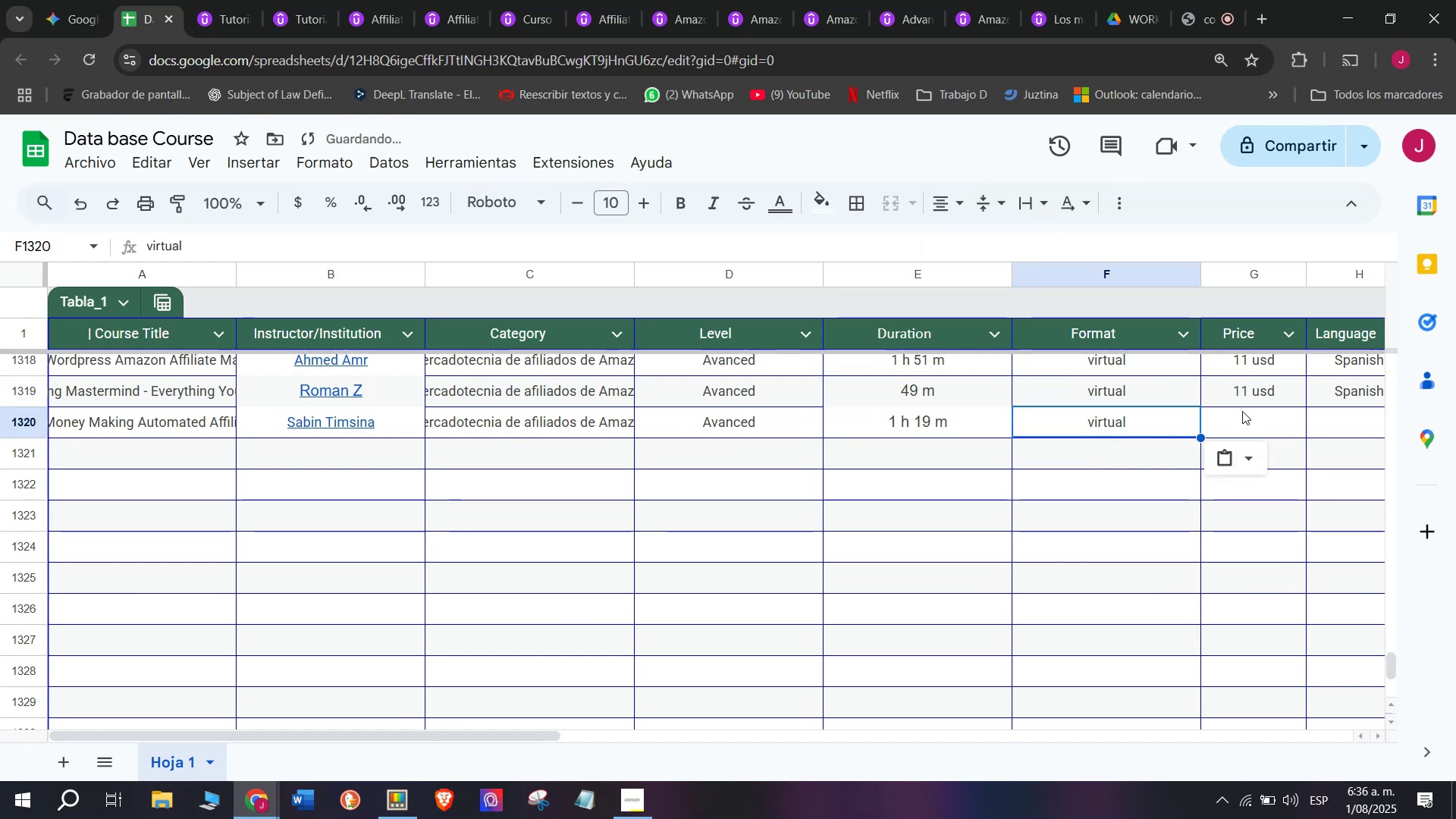 
key(Z)
 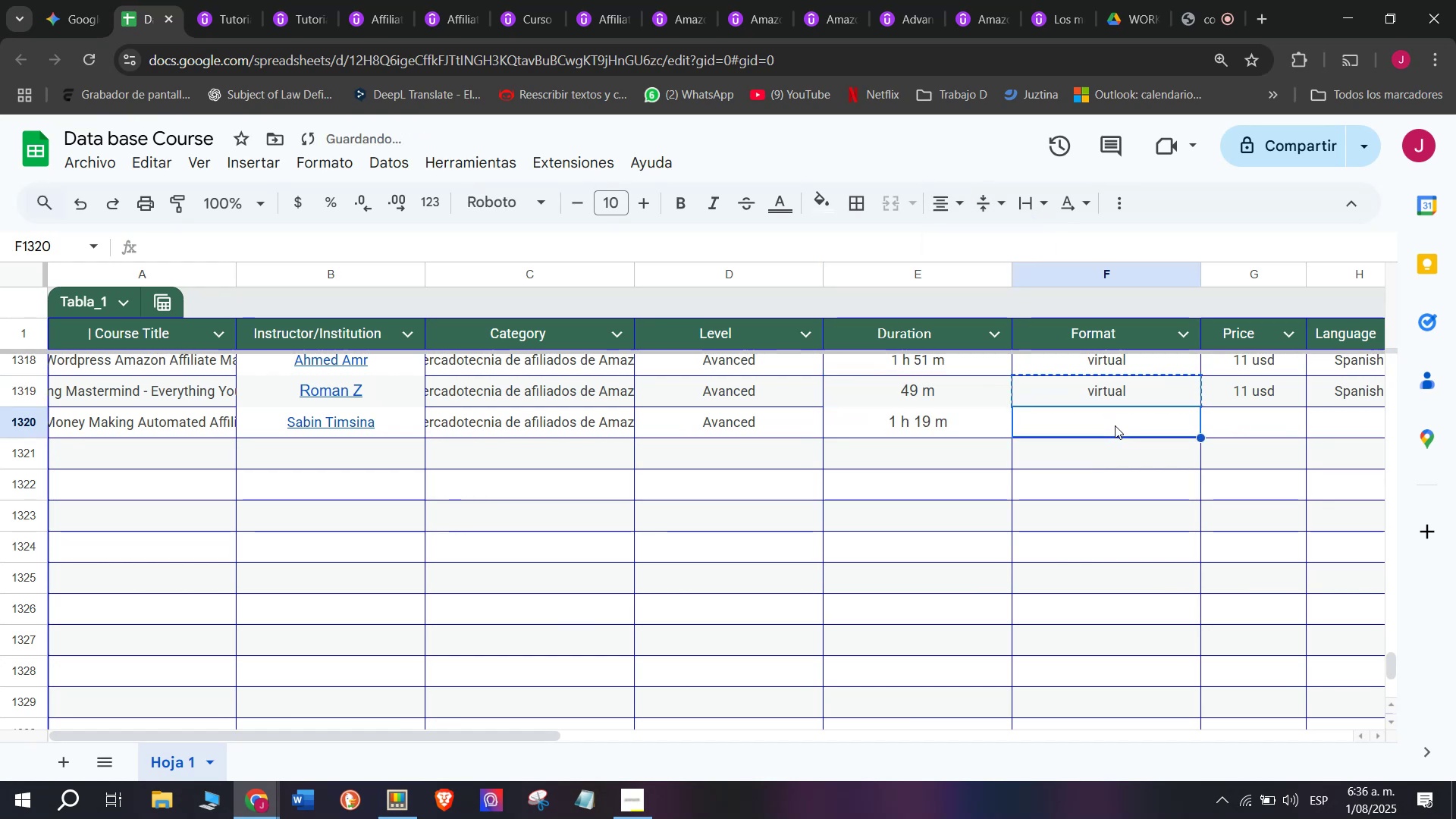 
key(Control+V)
 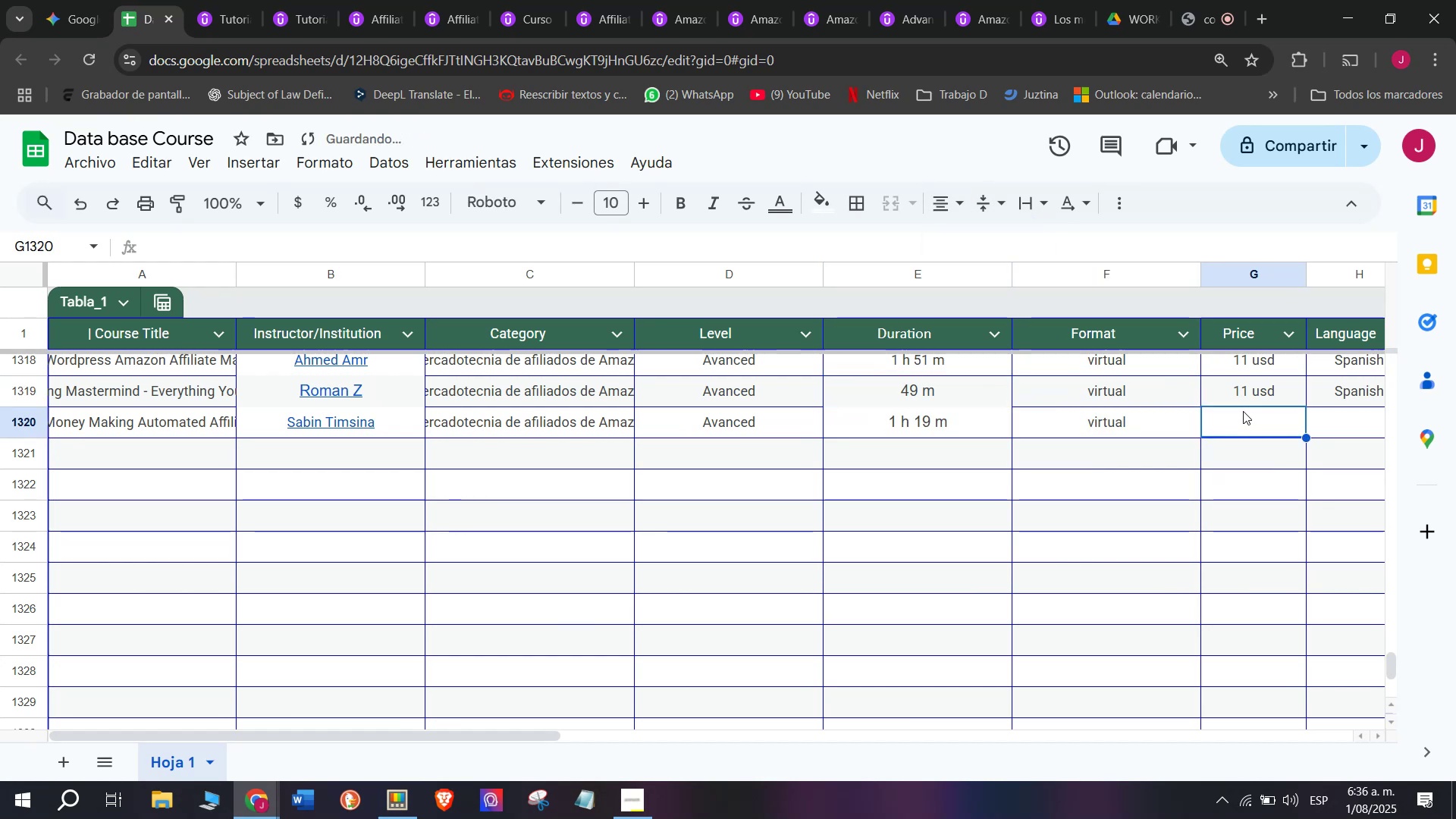 
left_click([1246, 388])
 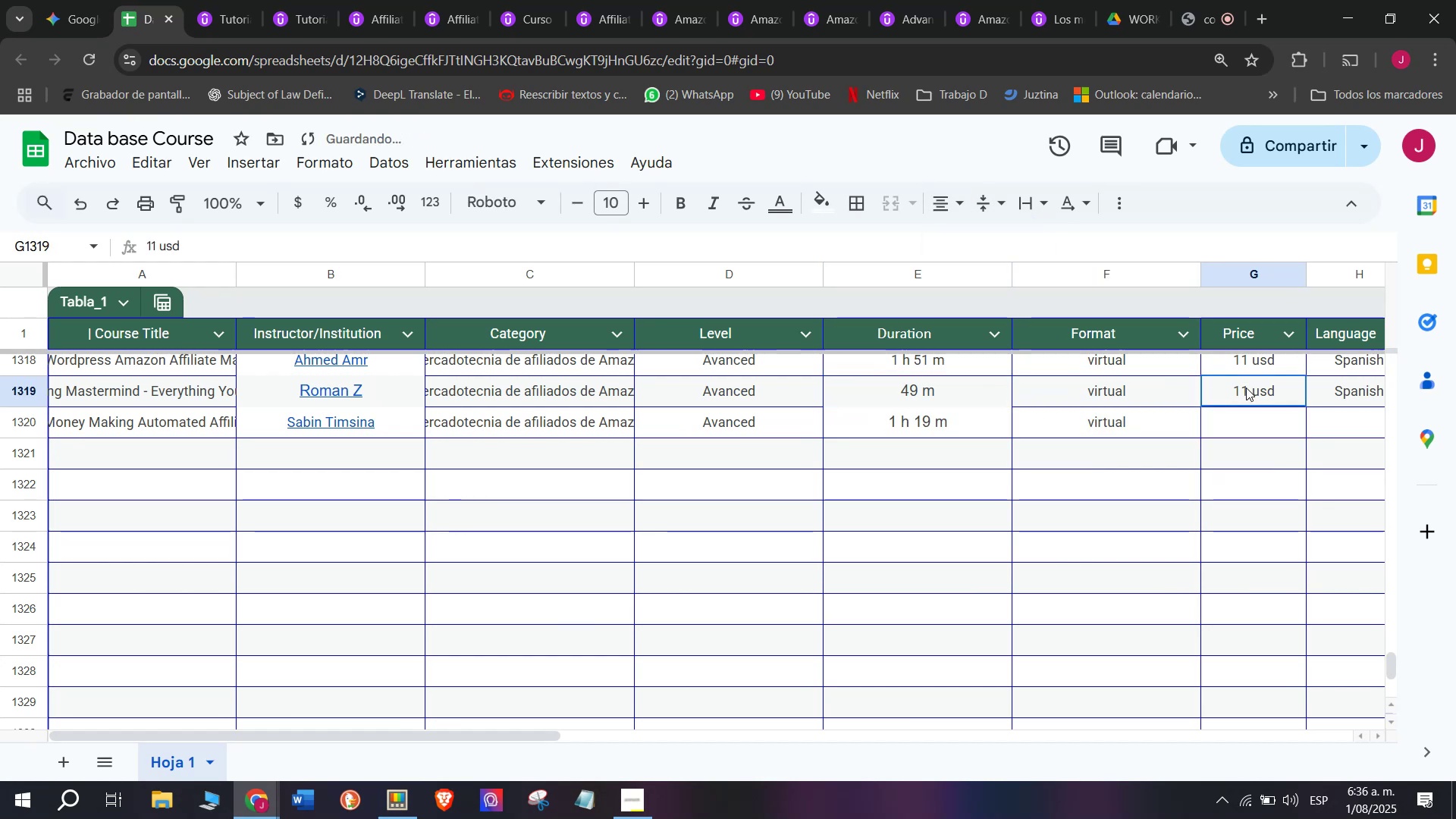 
key(Break)
 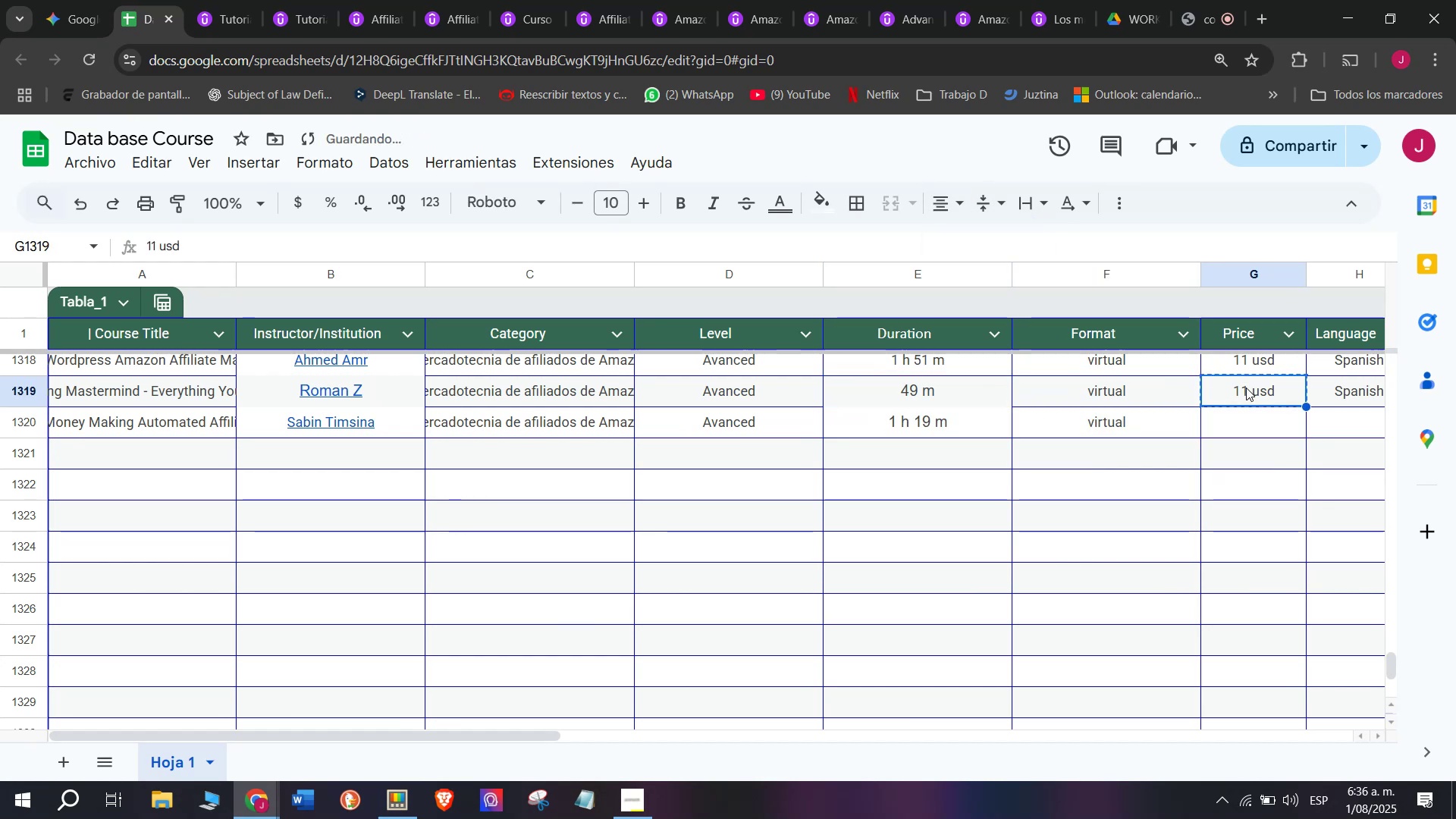 
key(Control+ControlLeft)
 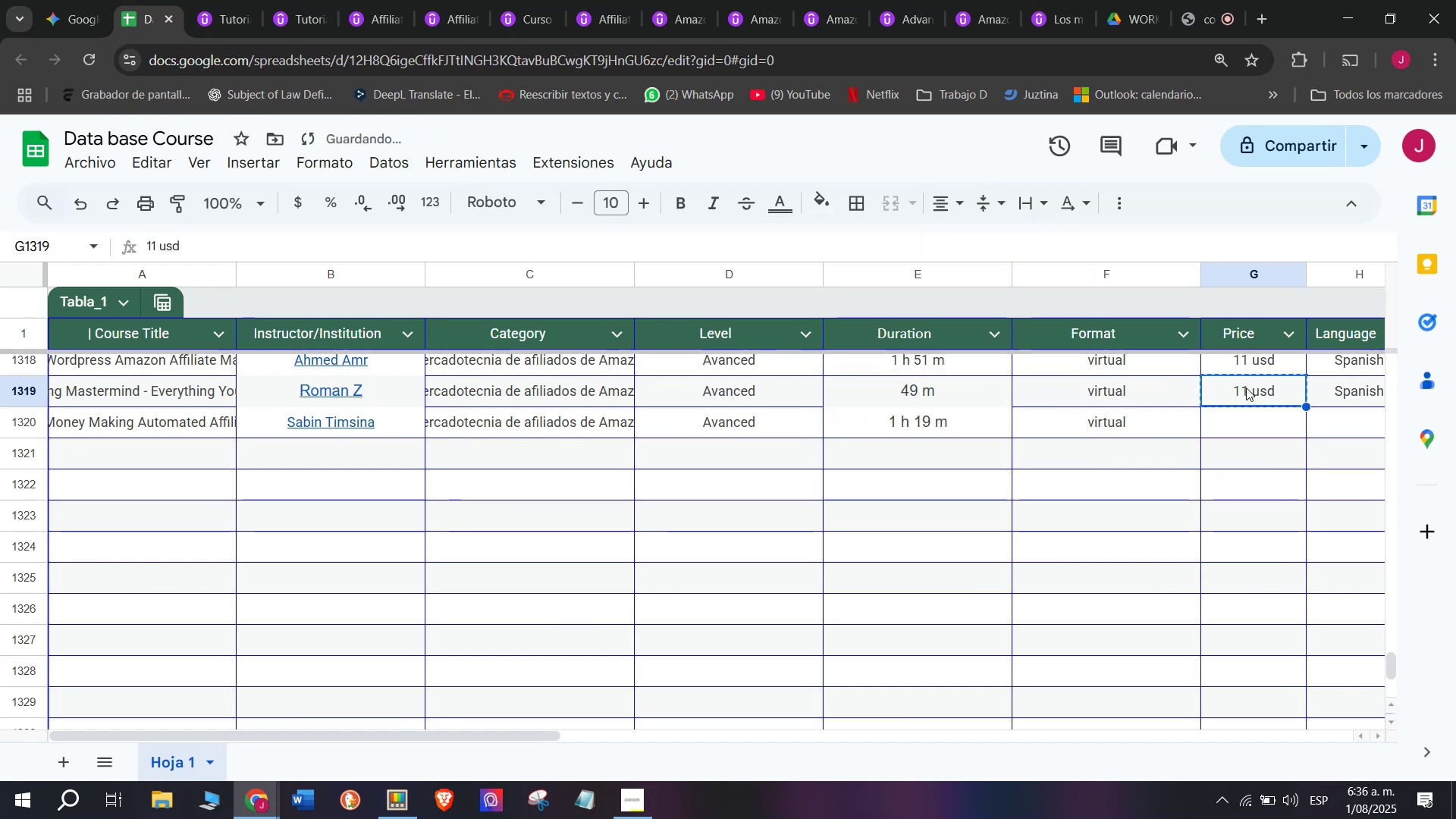 
key(Control+C)
 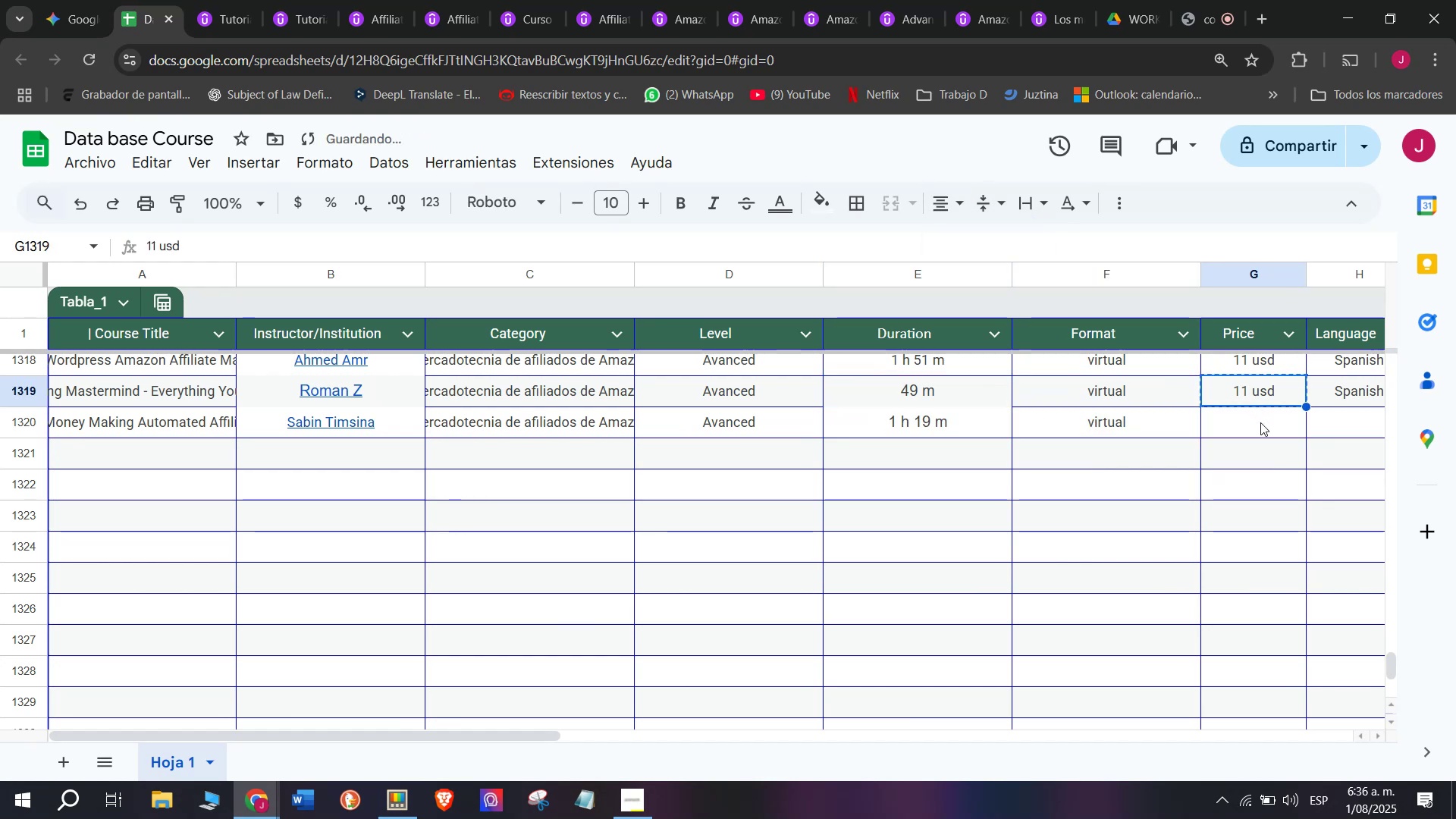 
double_click([1261, 423])
 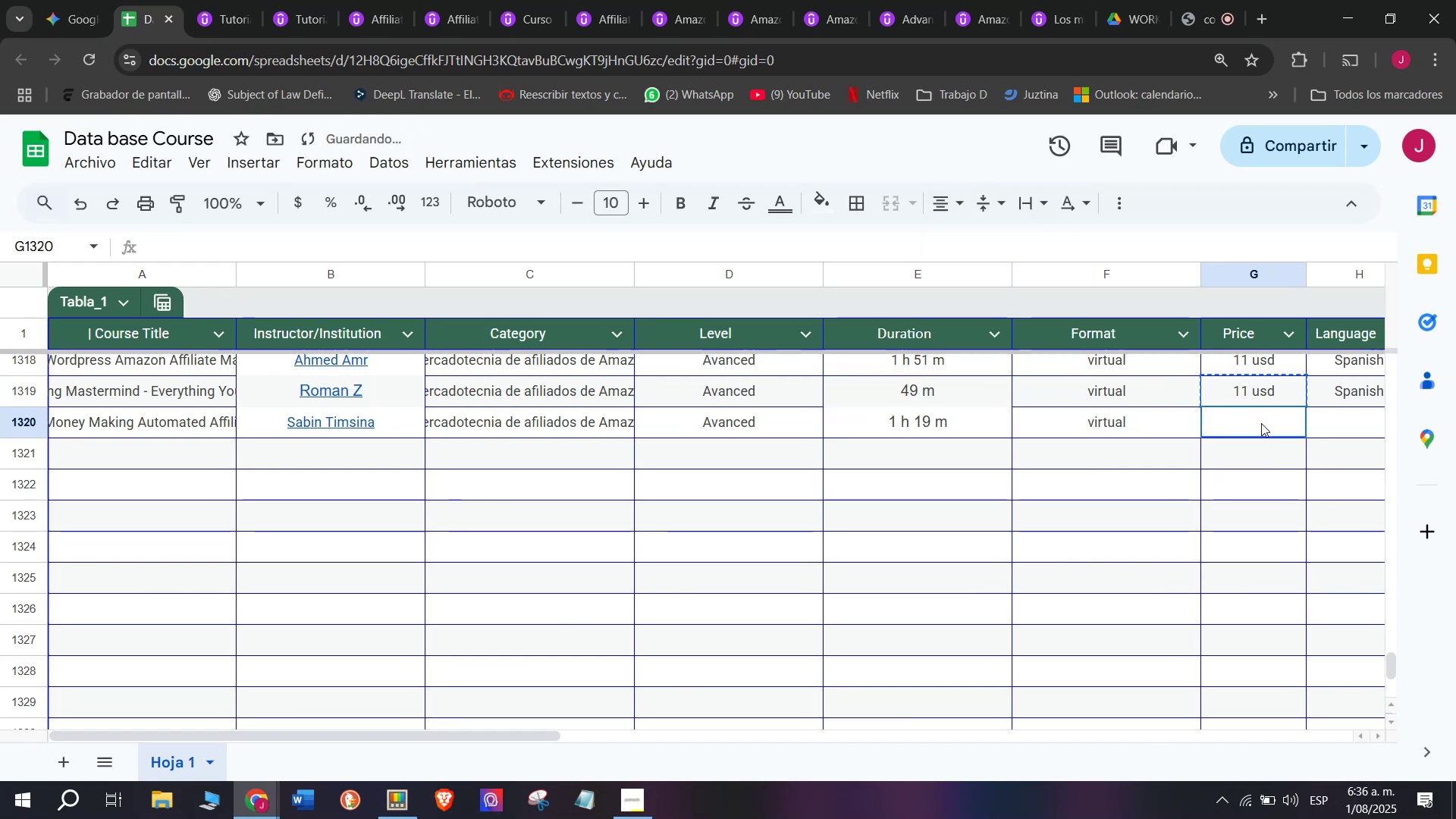 
key(Z)
 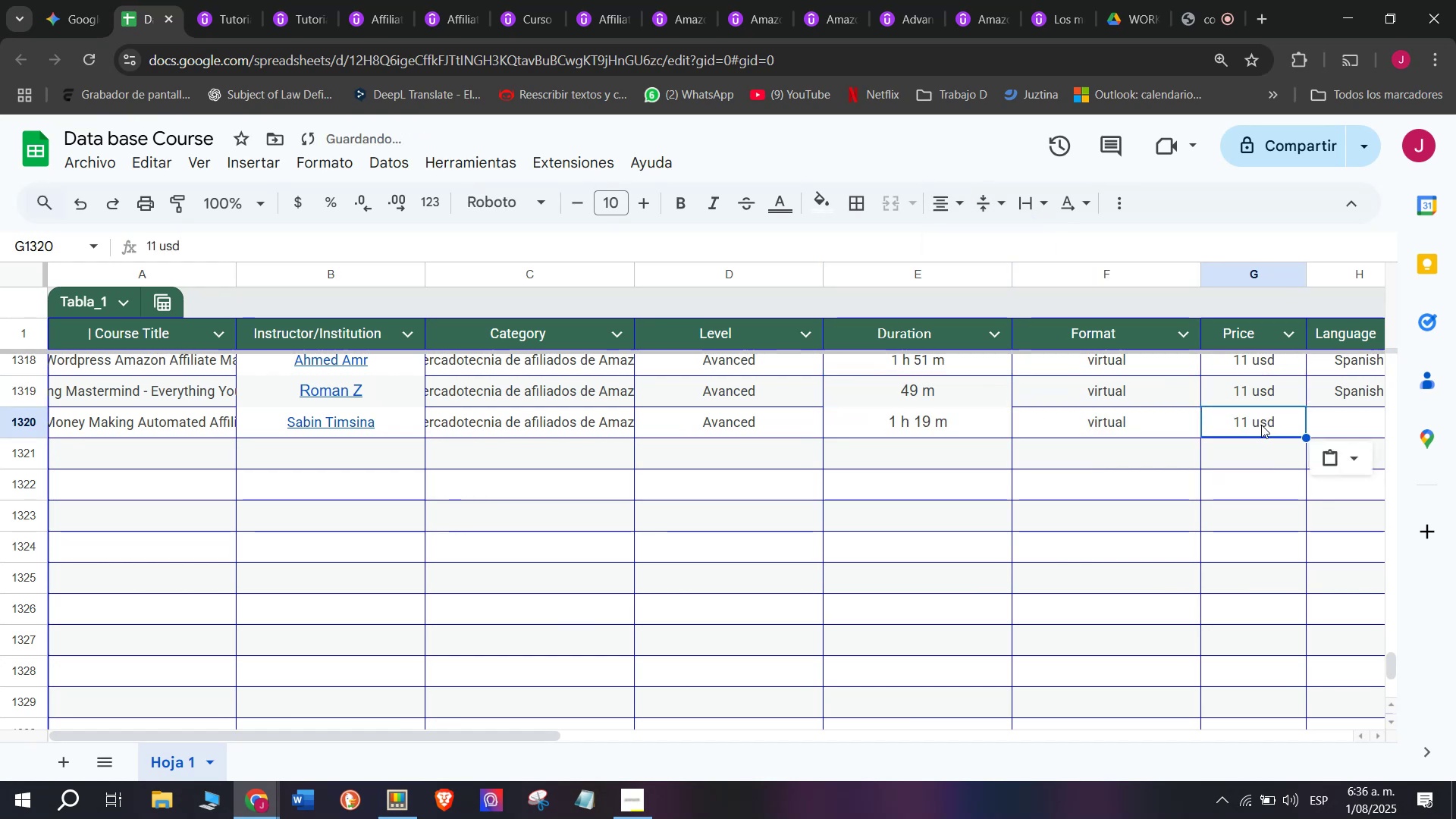 
key(Control+V)
 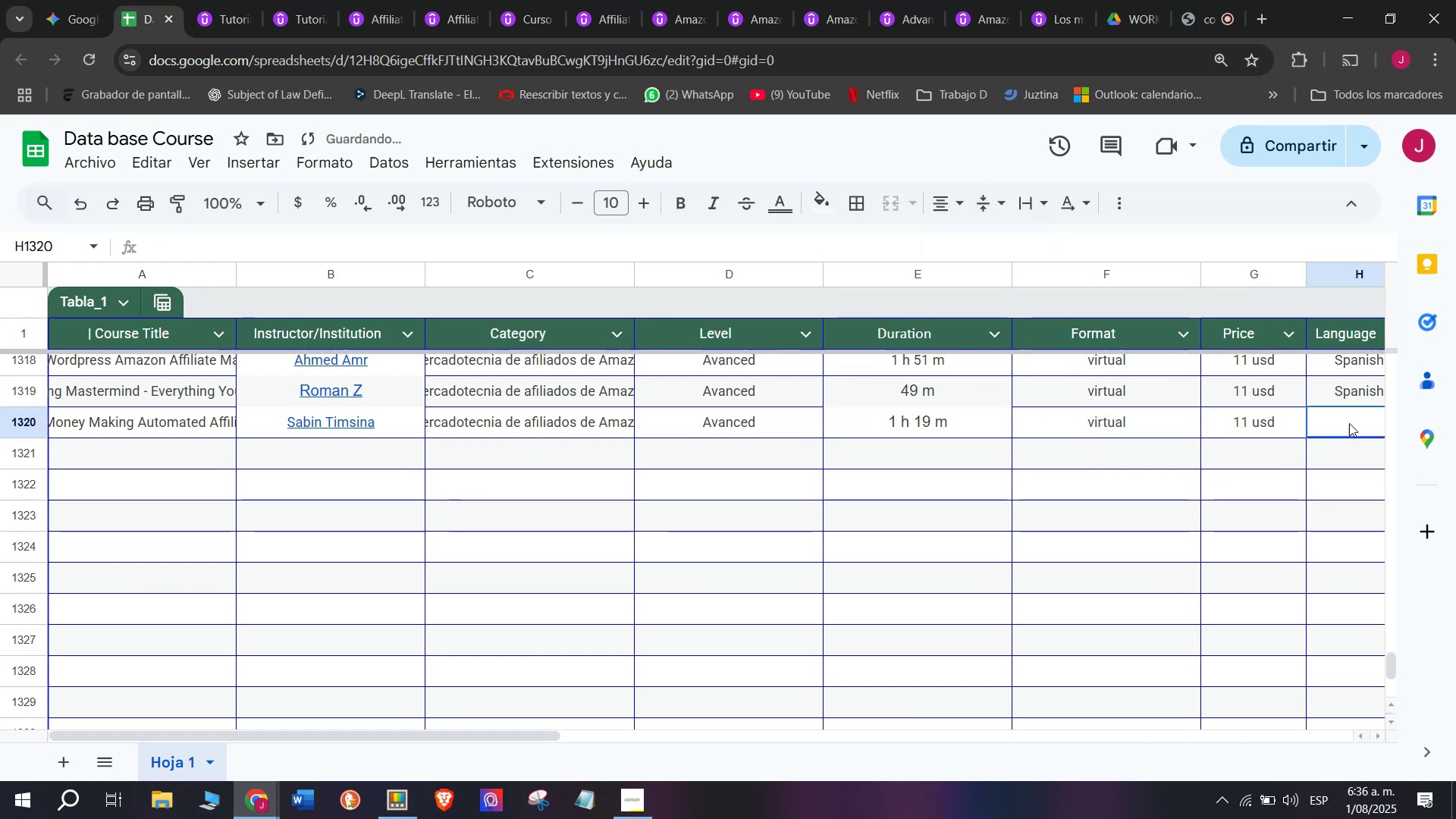 
key(Control+ControlLeft)
 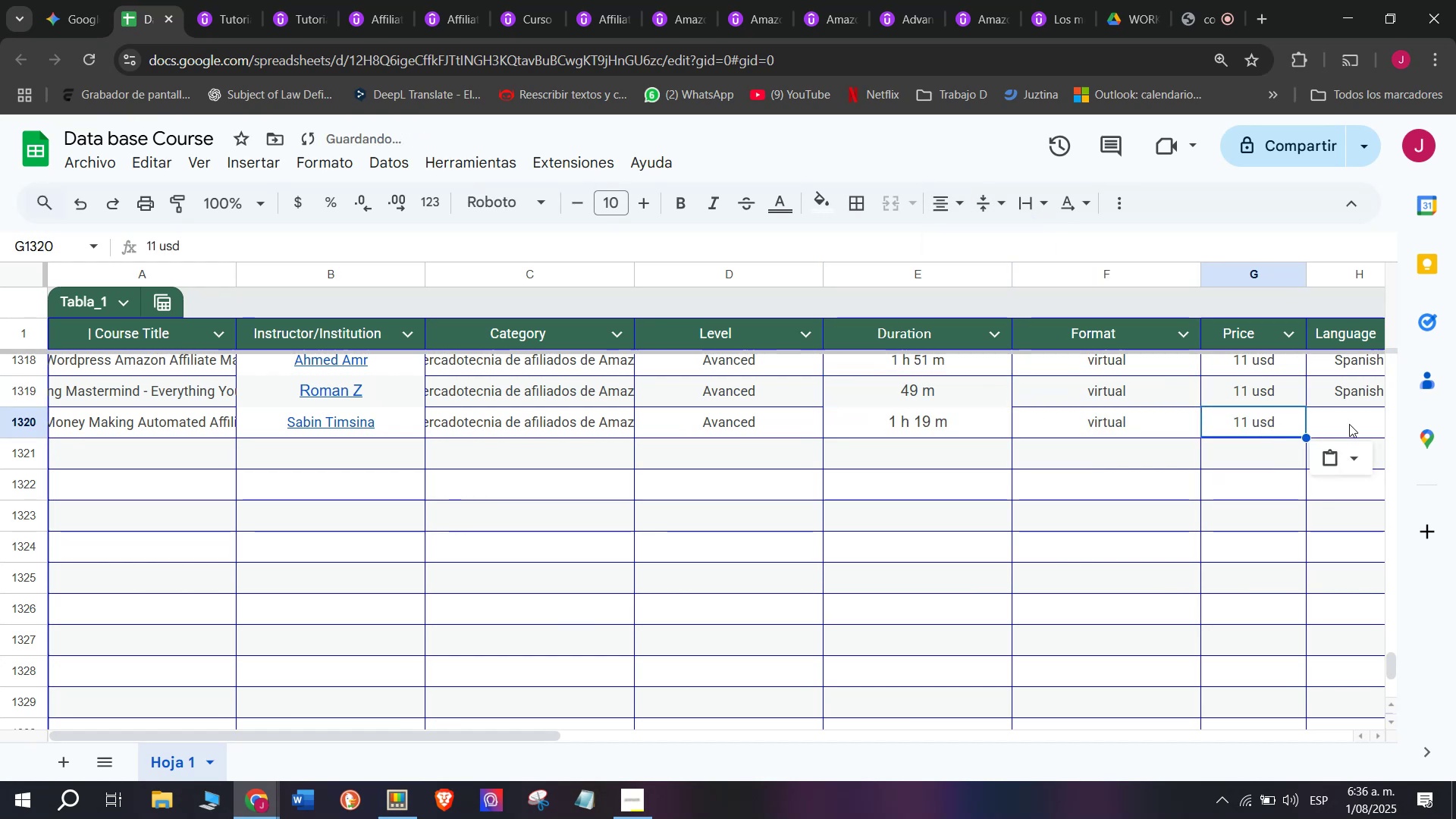 
left_click([1349, 423])
 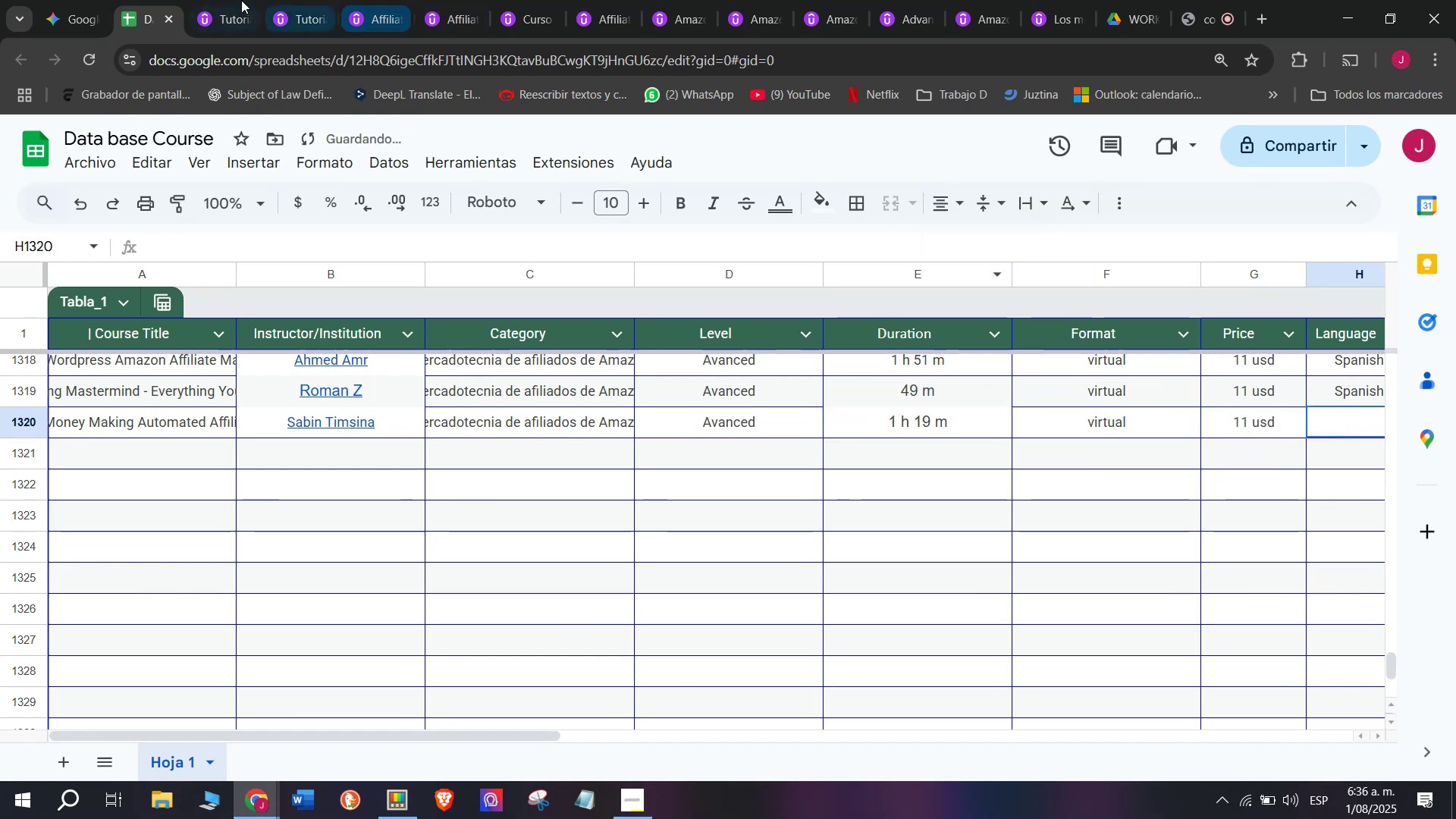 
left_click([212, 0])
 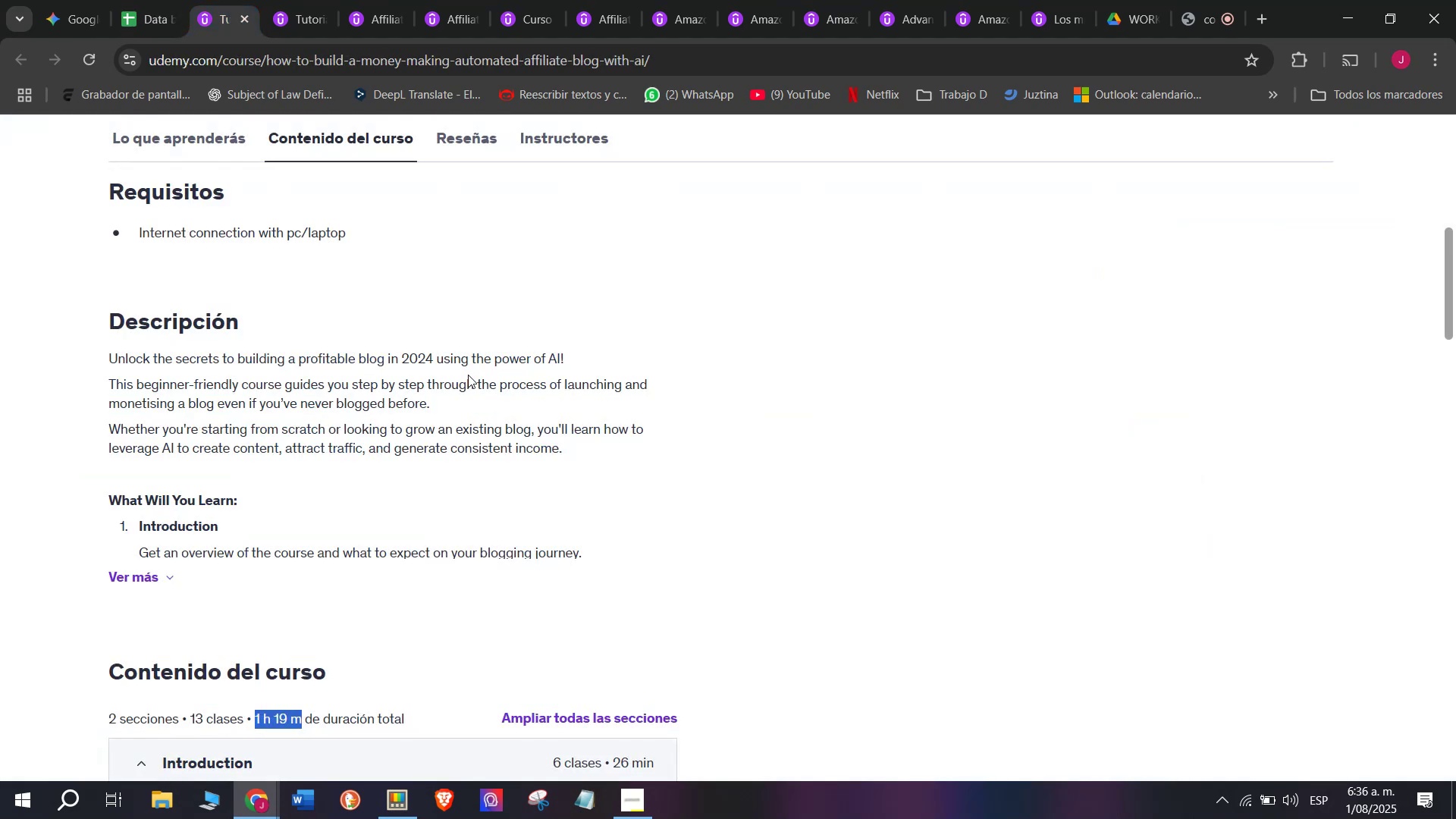 
scroll: coordinate [469, 322], scroll_direction: up, amount: 6.0
 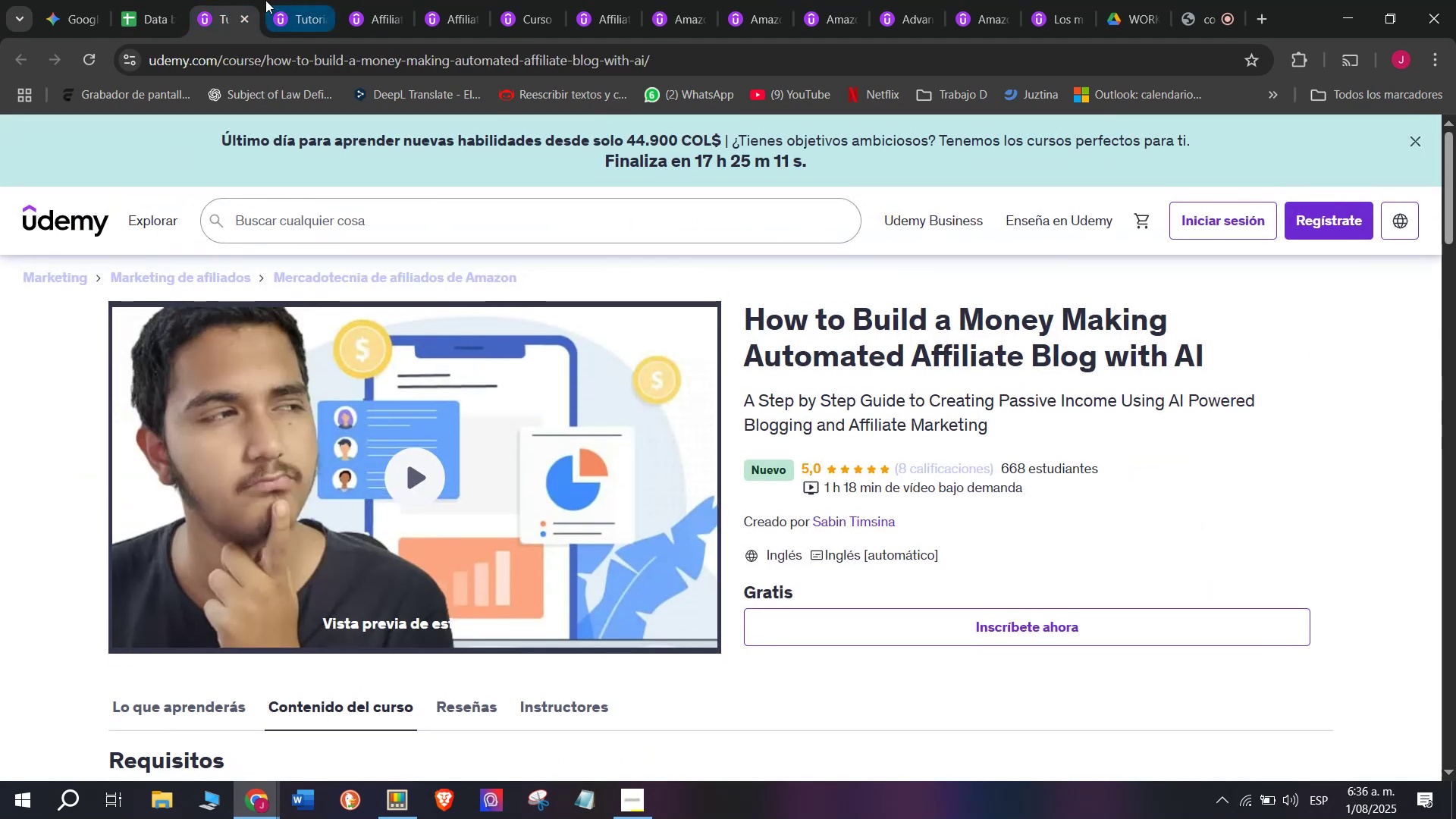 
left_click([141, 0])
 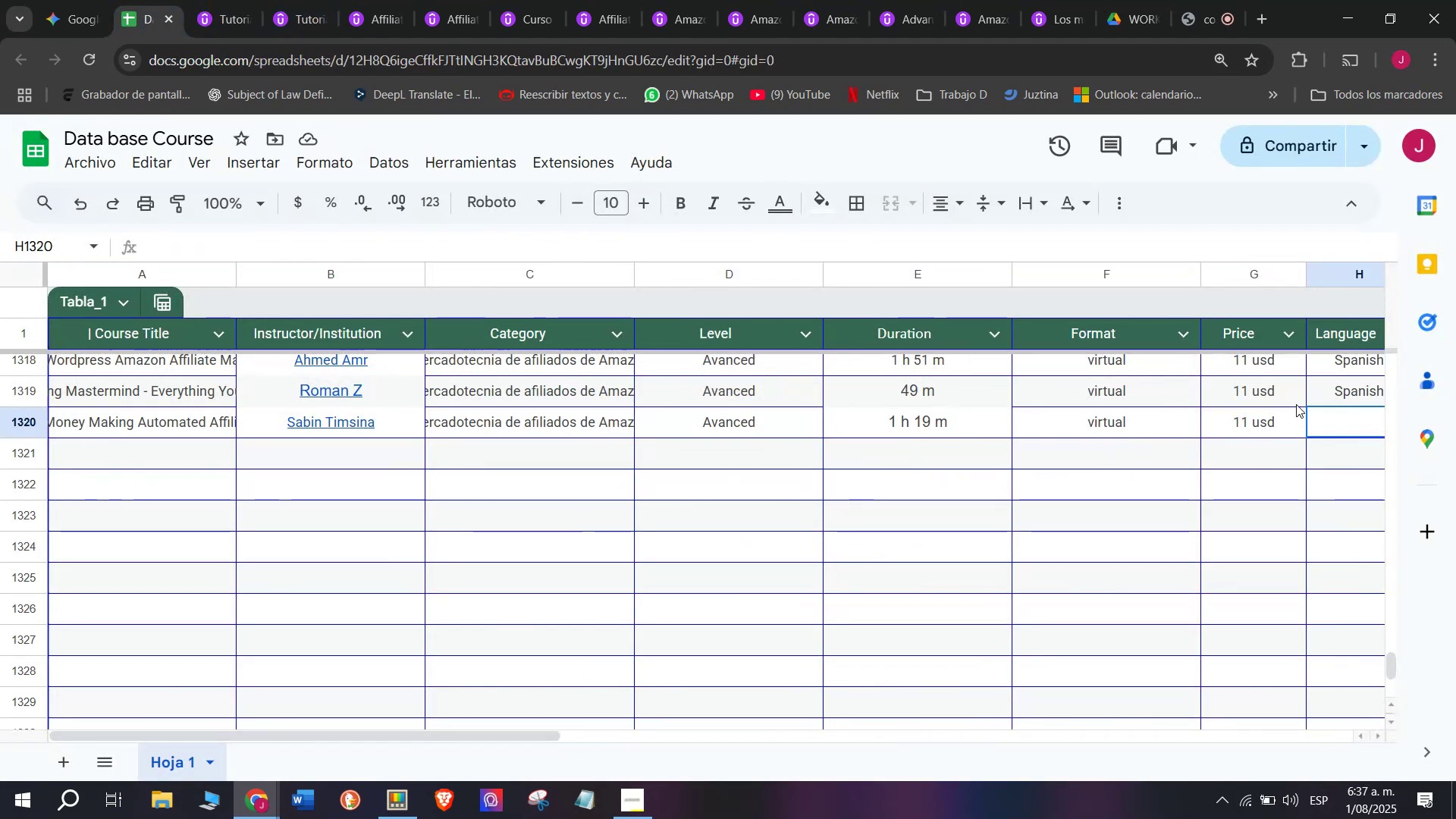 
left_click([211, 0])
 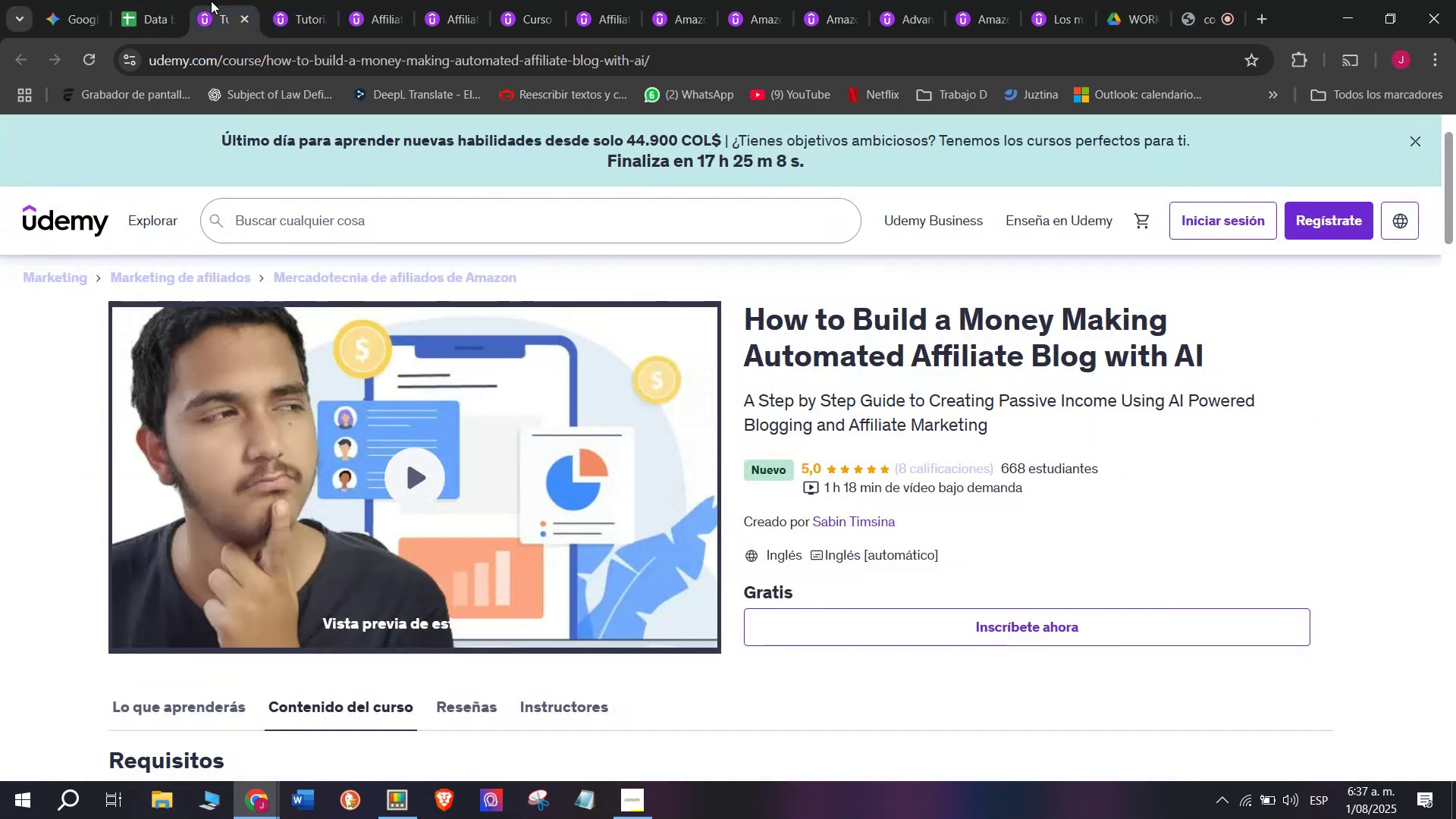 
scroll: coordinate [406, 318], scroll_direction: down, amount: 5.0
 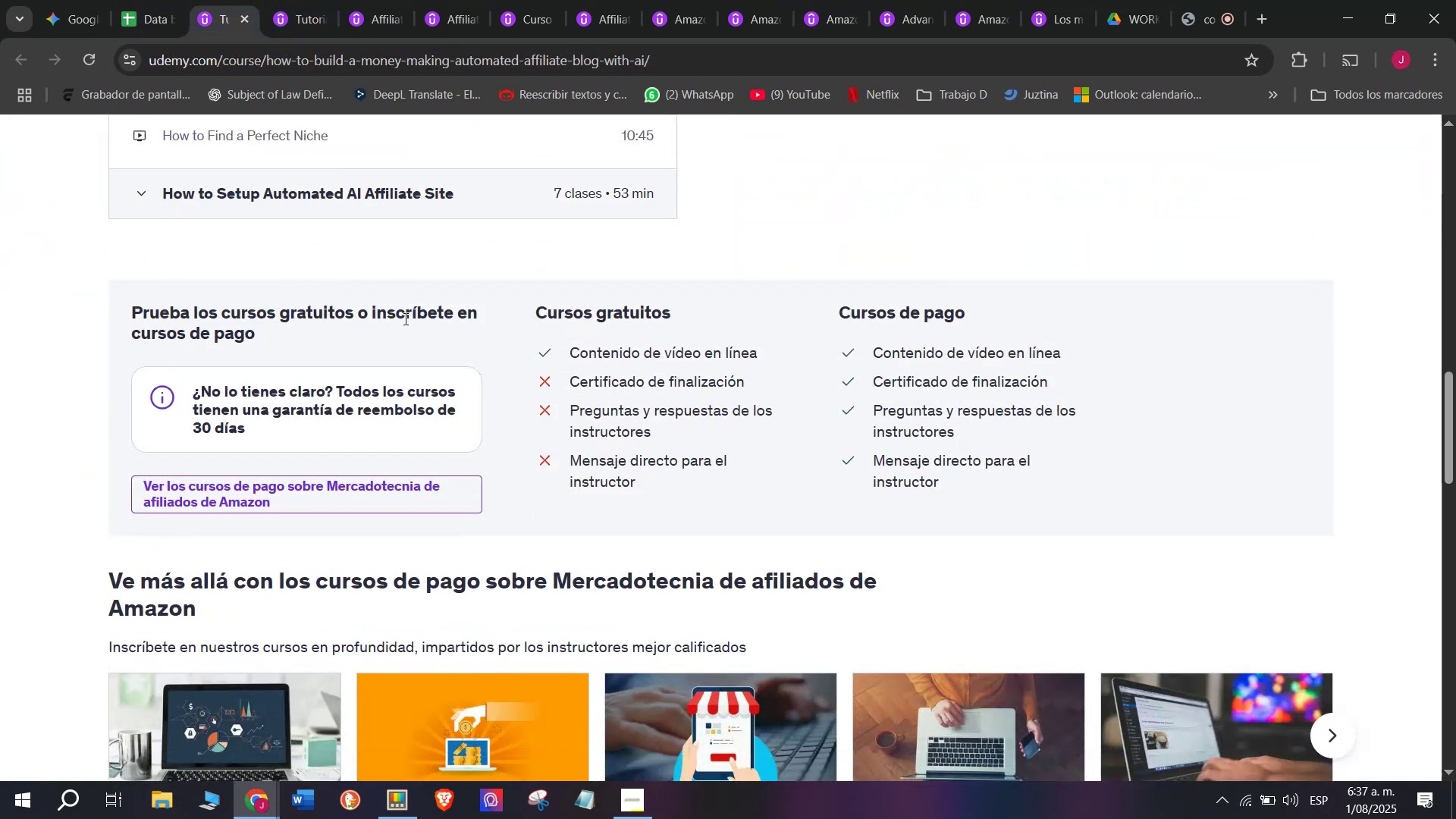 
scroll: coordinate [592, 431], scroll_direction: up, amount: 6.0
 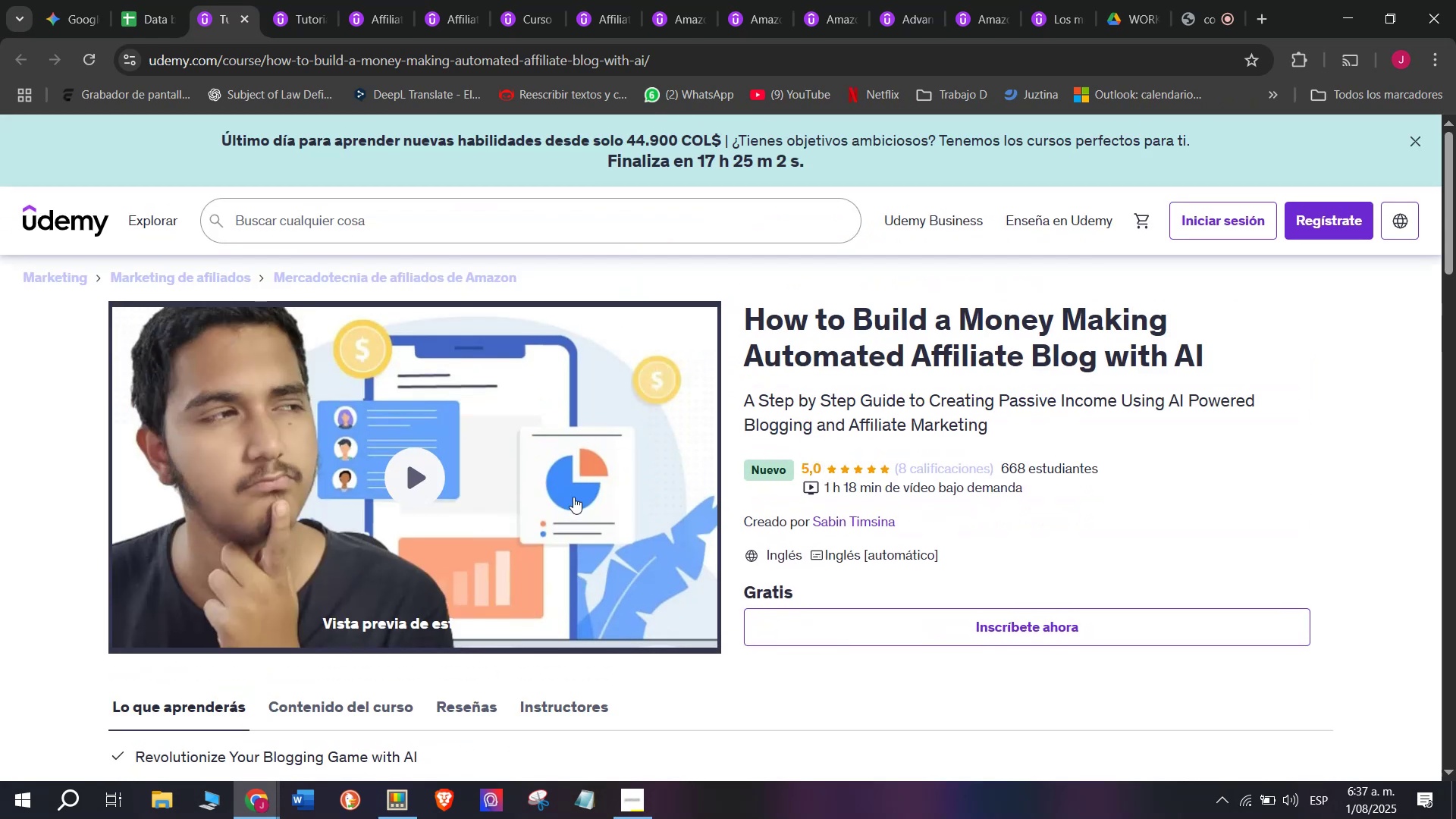 
scroll: coordinate [711, 534], scroll_direction: down, amount: 2.0
 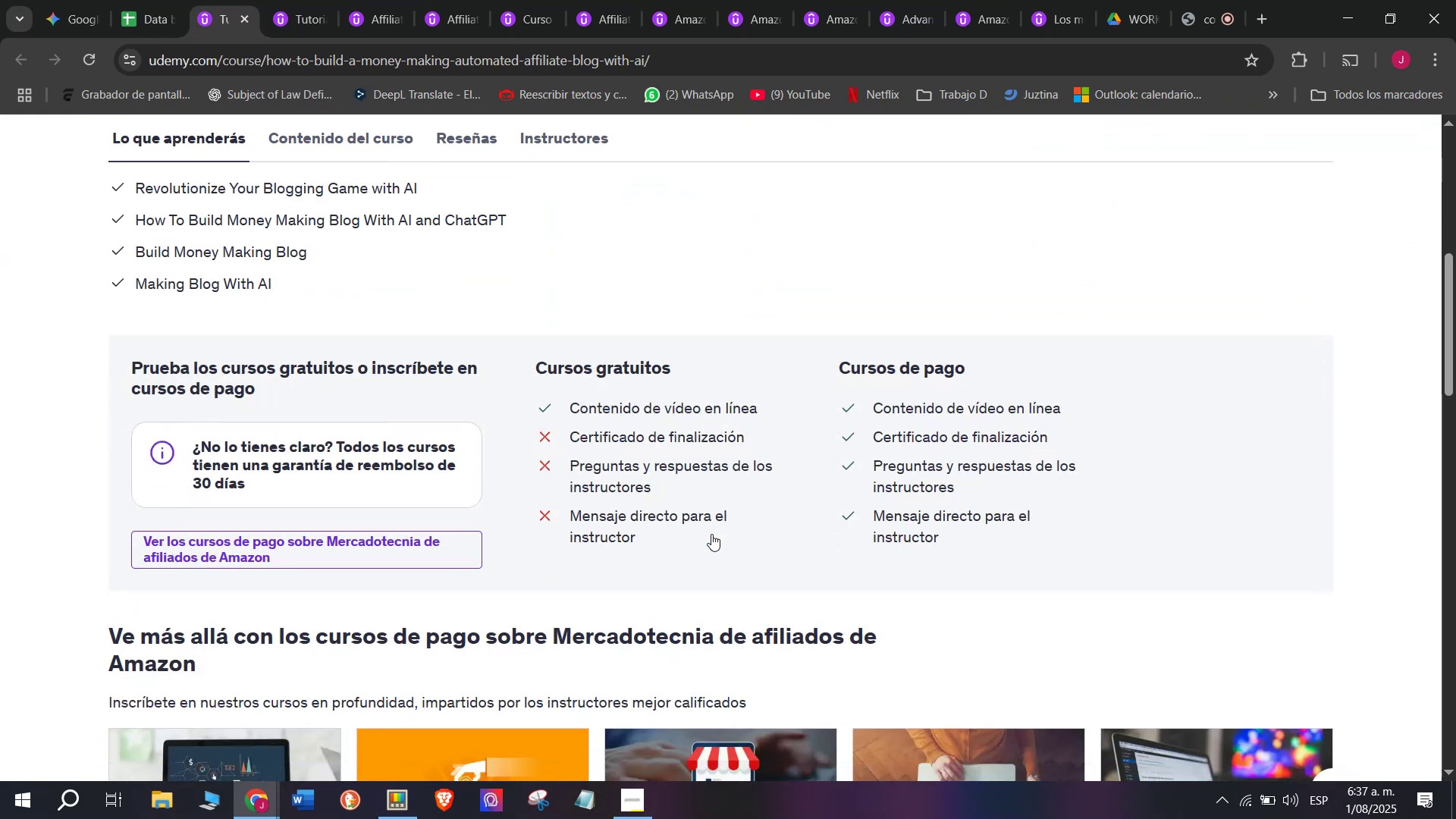 
scroll: coordinate [711, 533], scroll_direction: up, amount: 2.0
 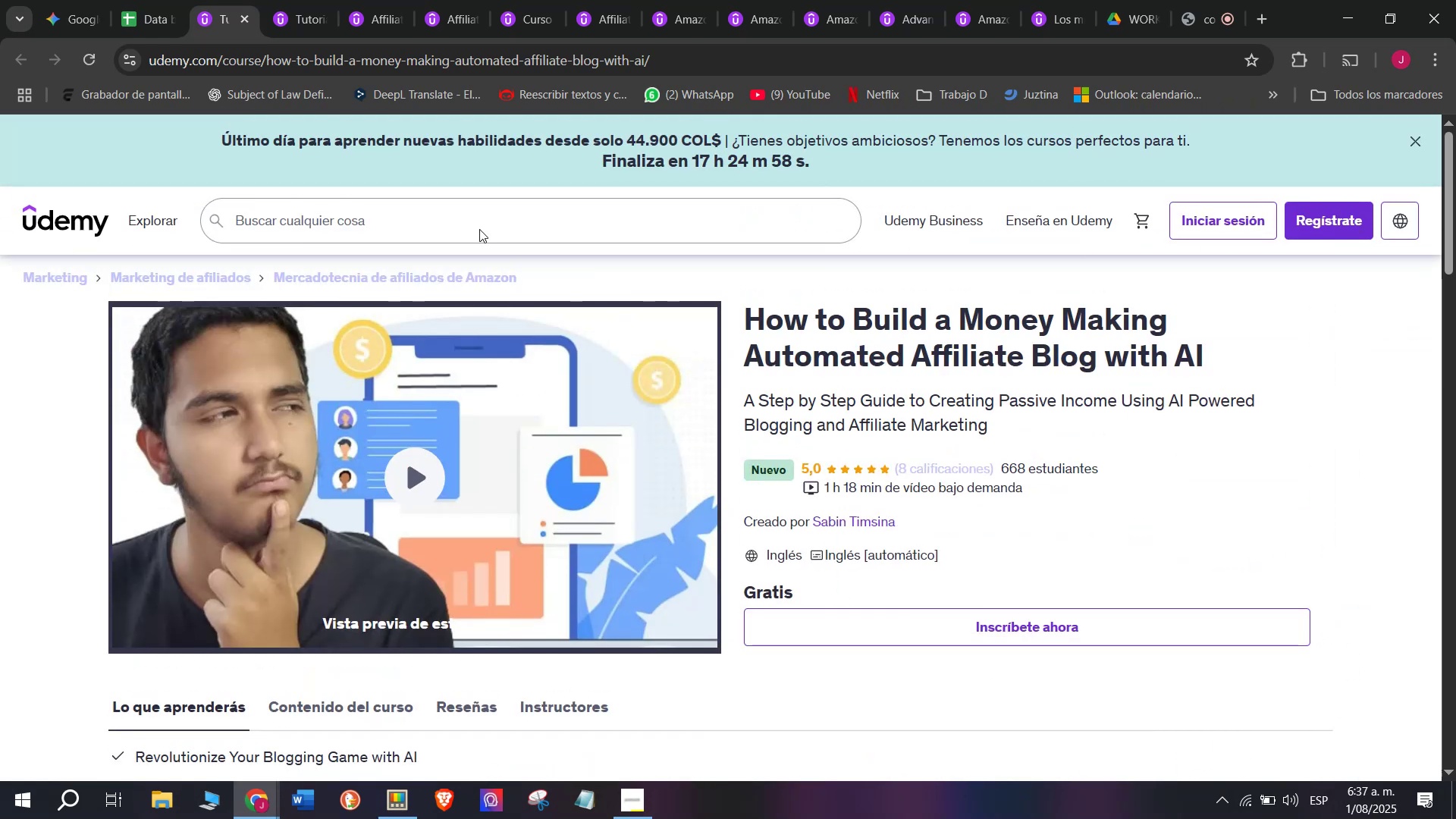 
left_click([146, 0])
 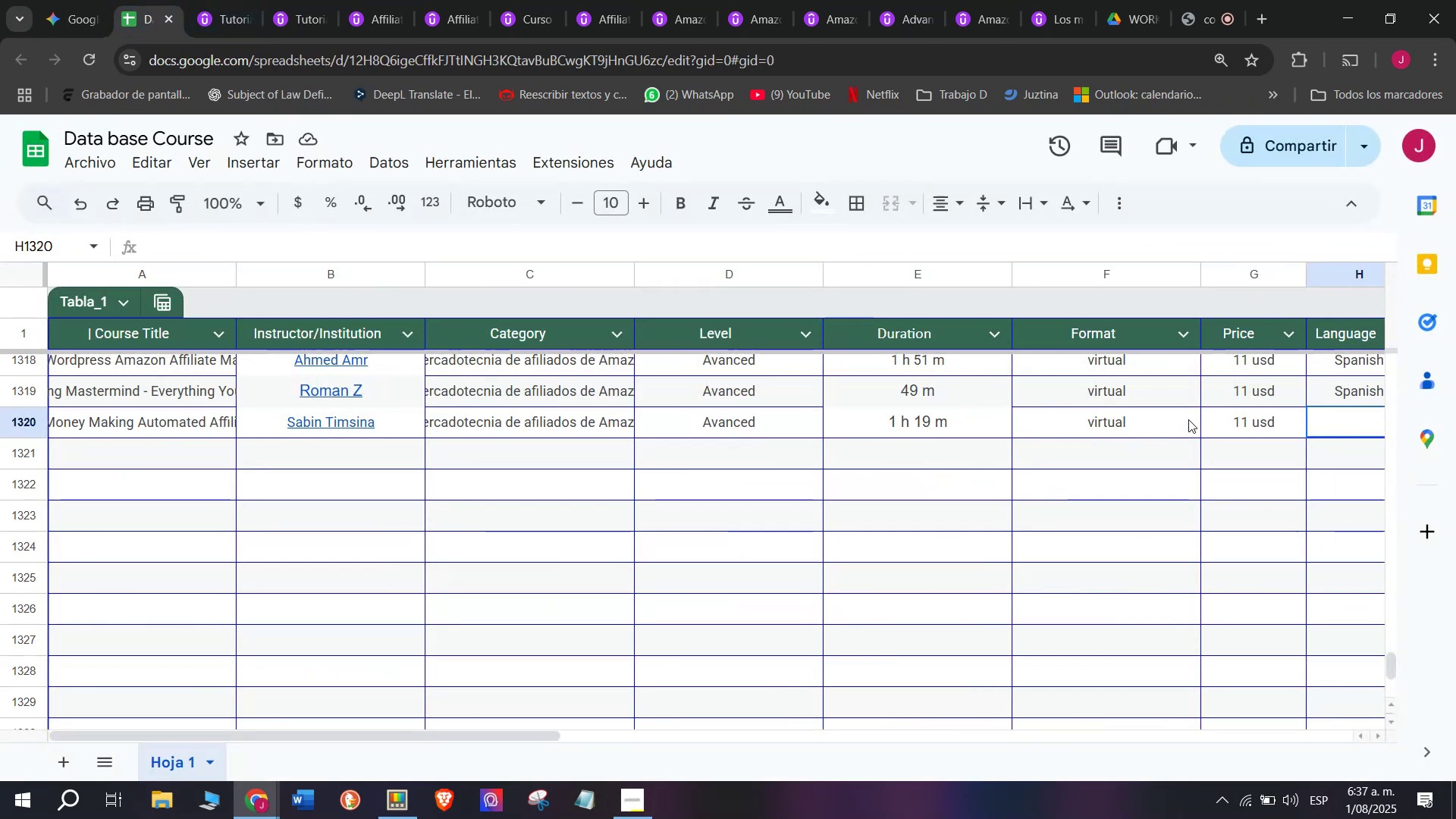 
left_click([1239, 426])
 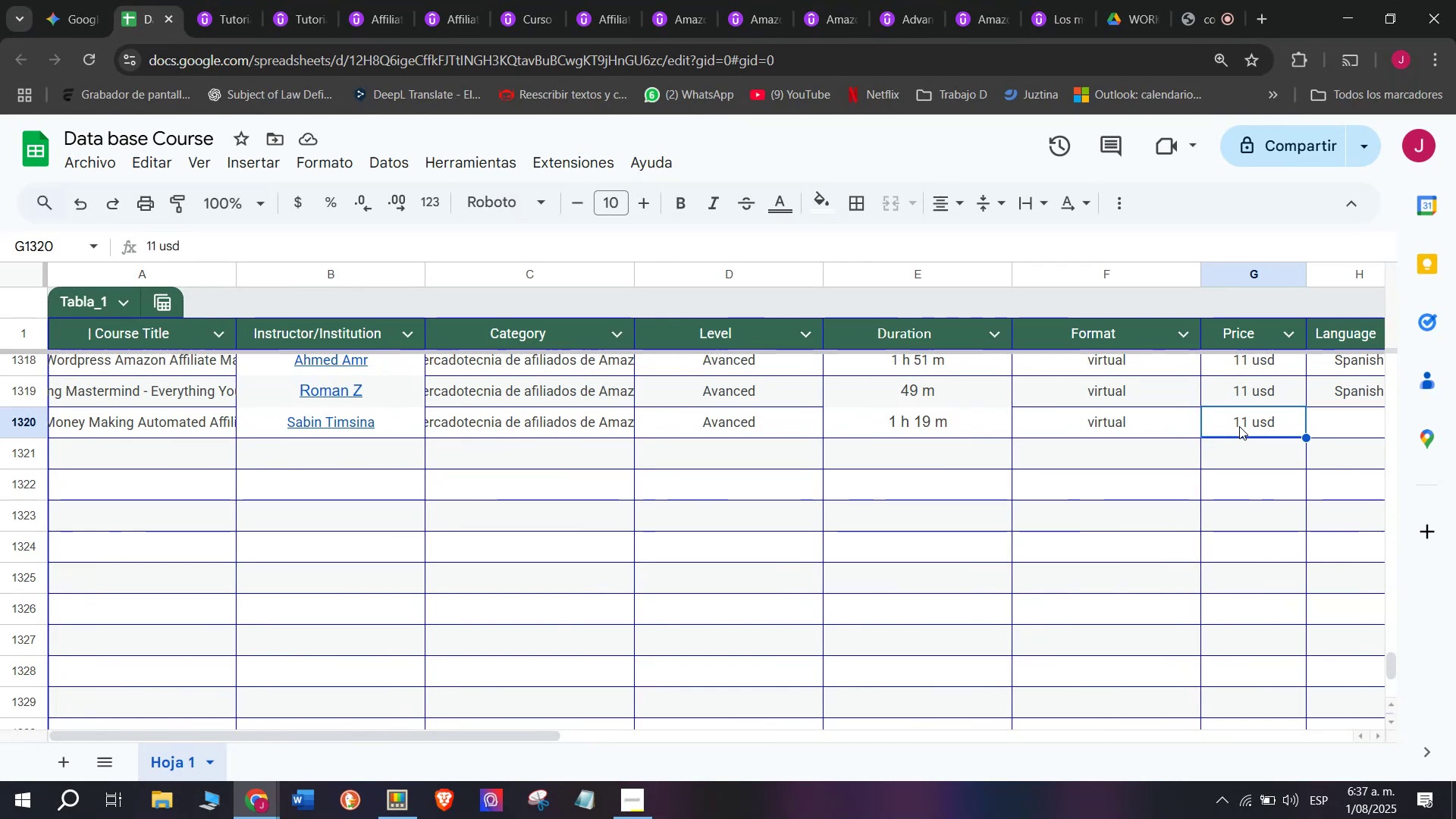 
type(gratisgras)
key(Backspace)
type(tis)
 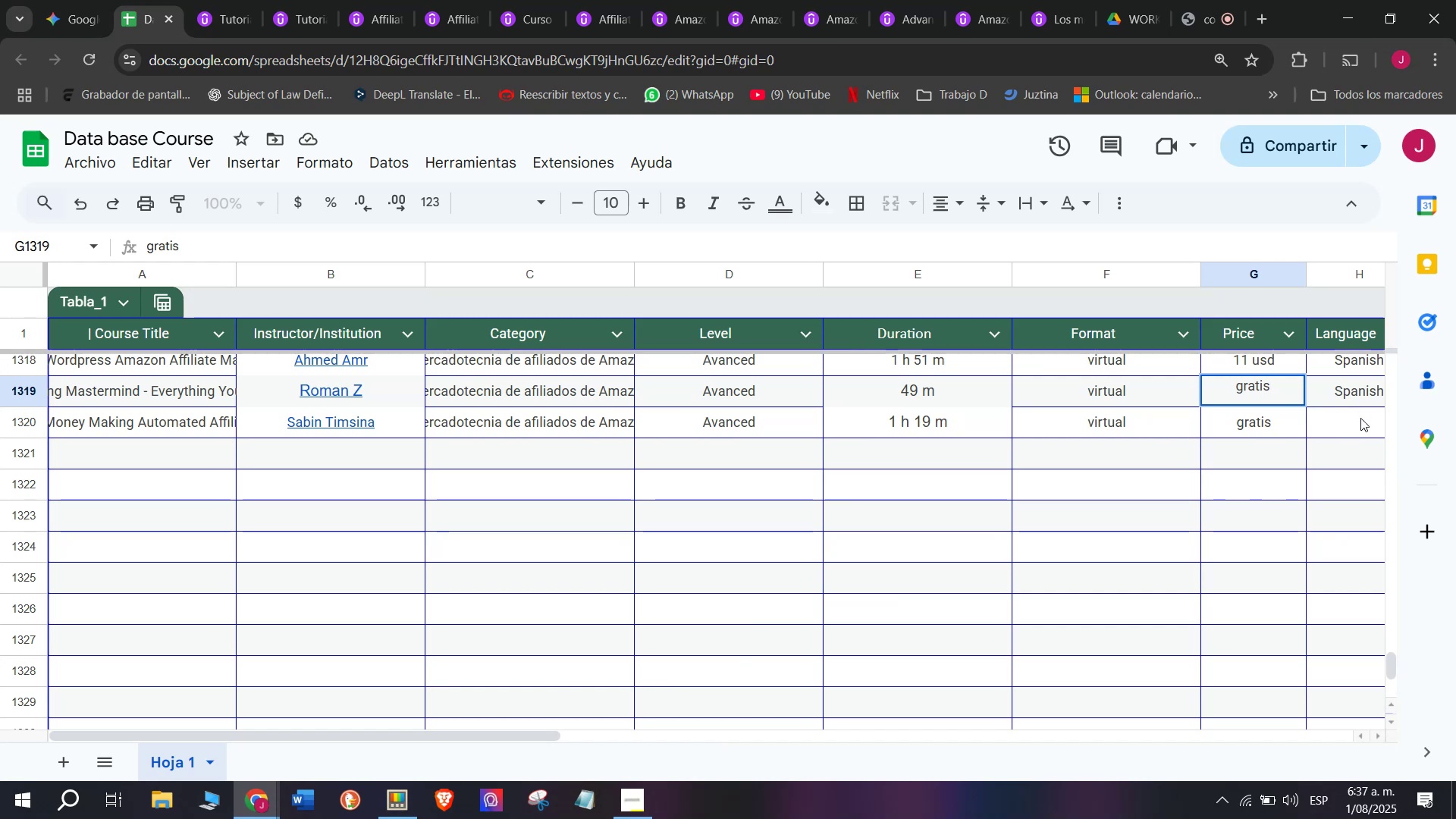 
left_click([1358, 429])
 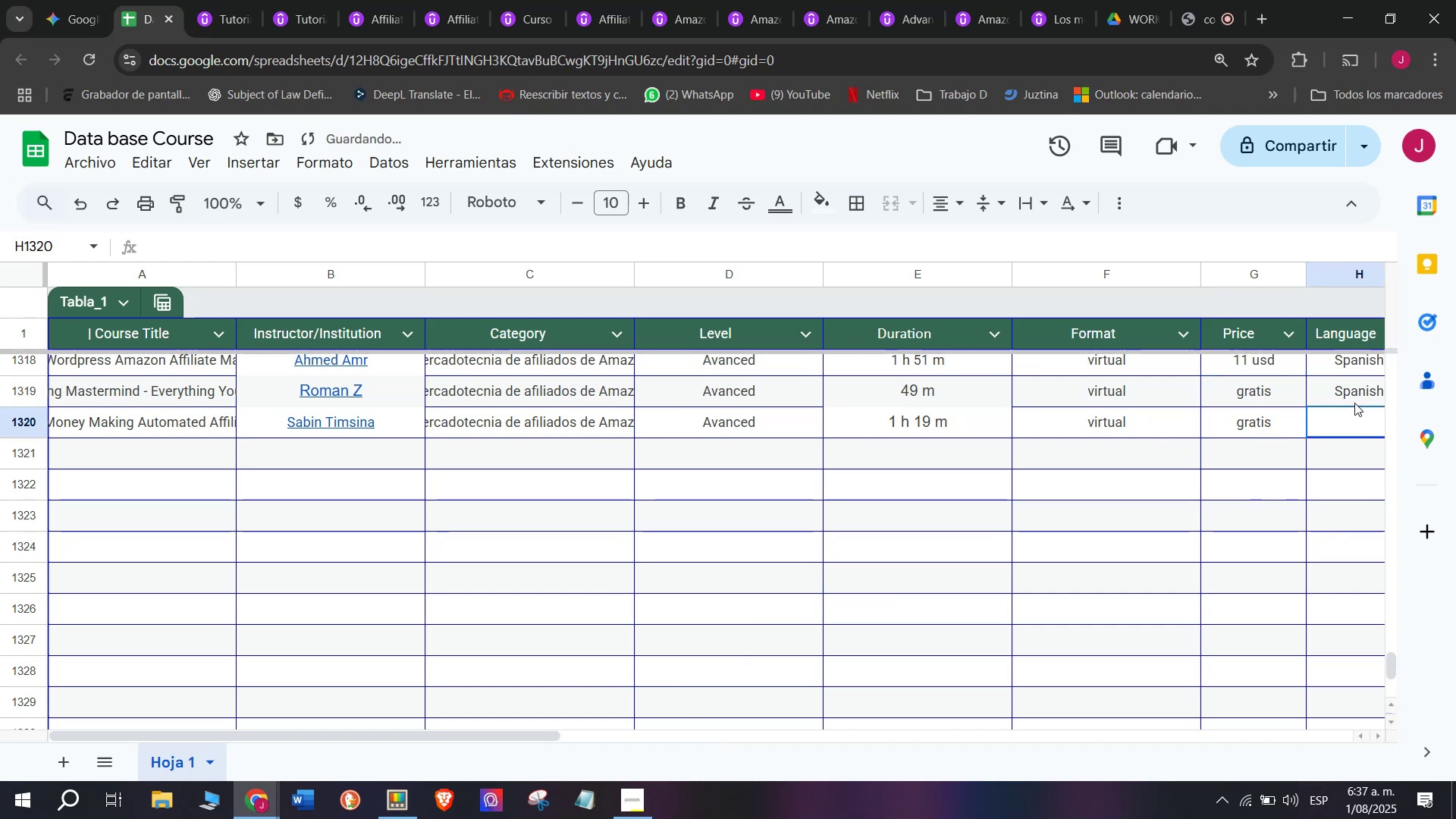 
key(Break)
 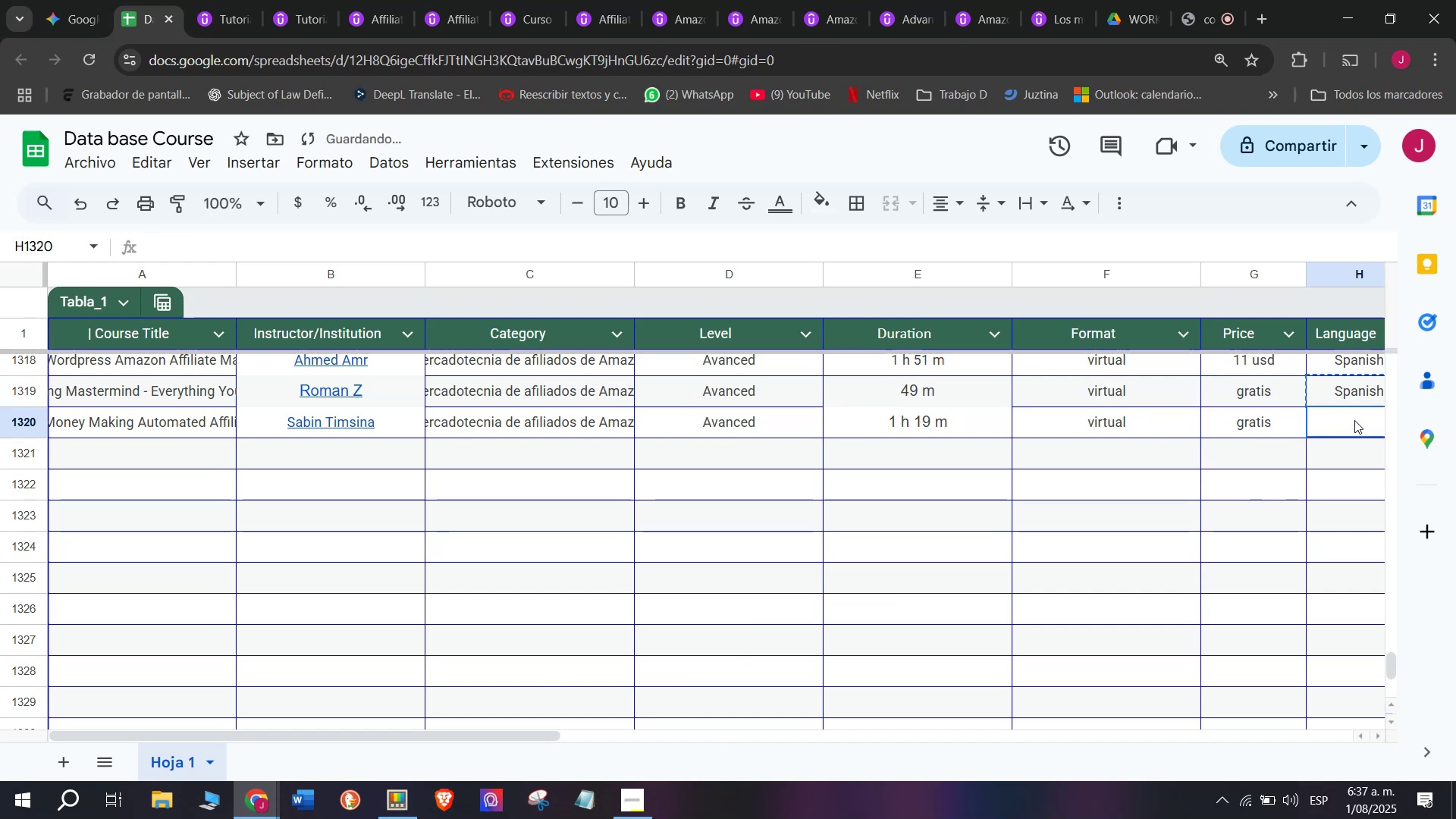 
key(Control+ControlLeft)
 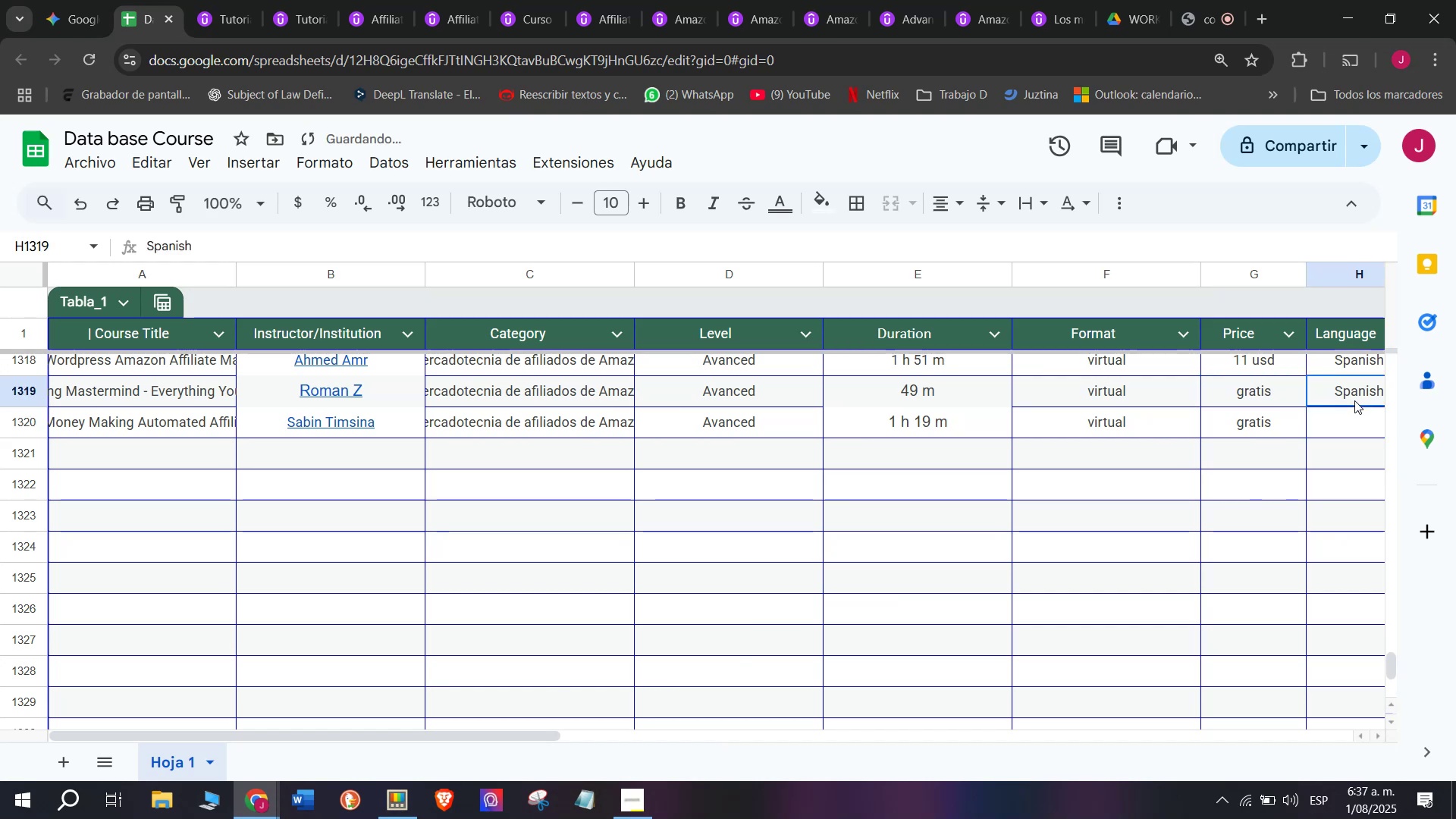 
key(Control+C)
 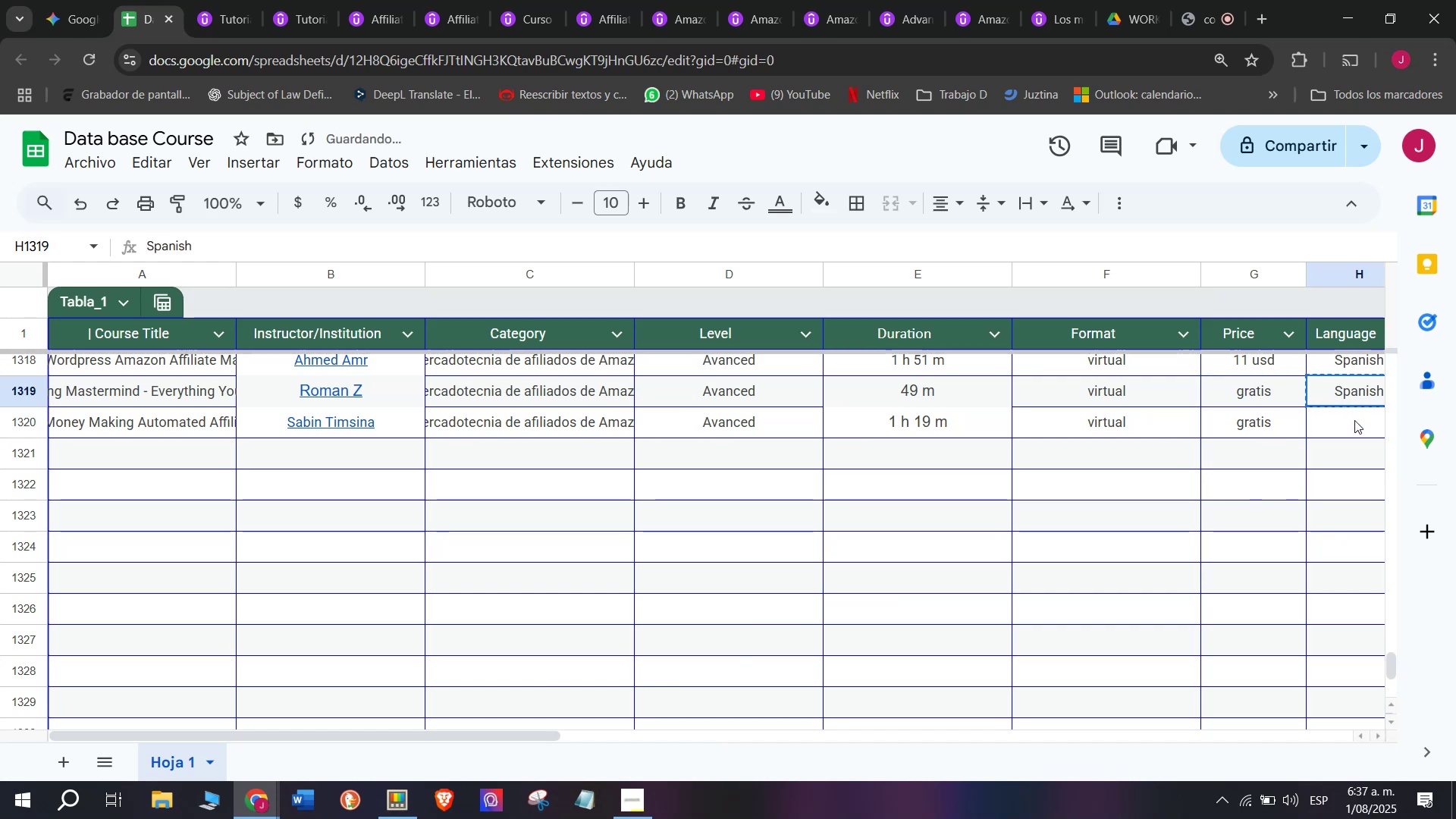 
left_click([1354, 420])
 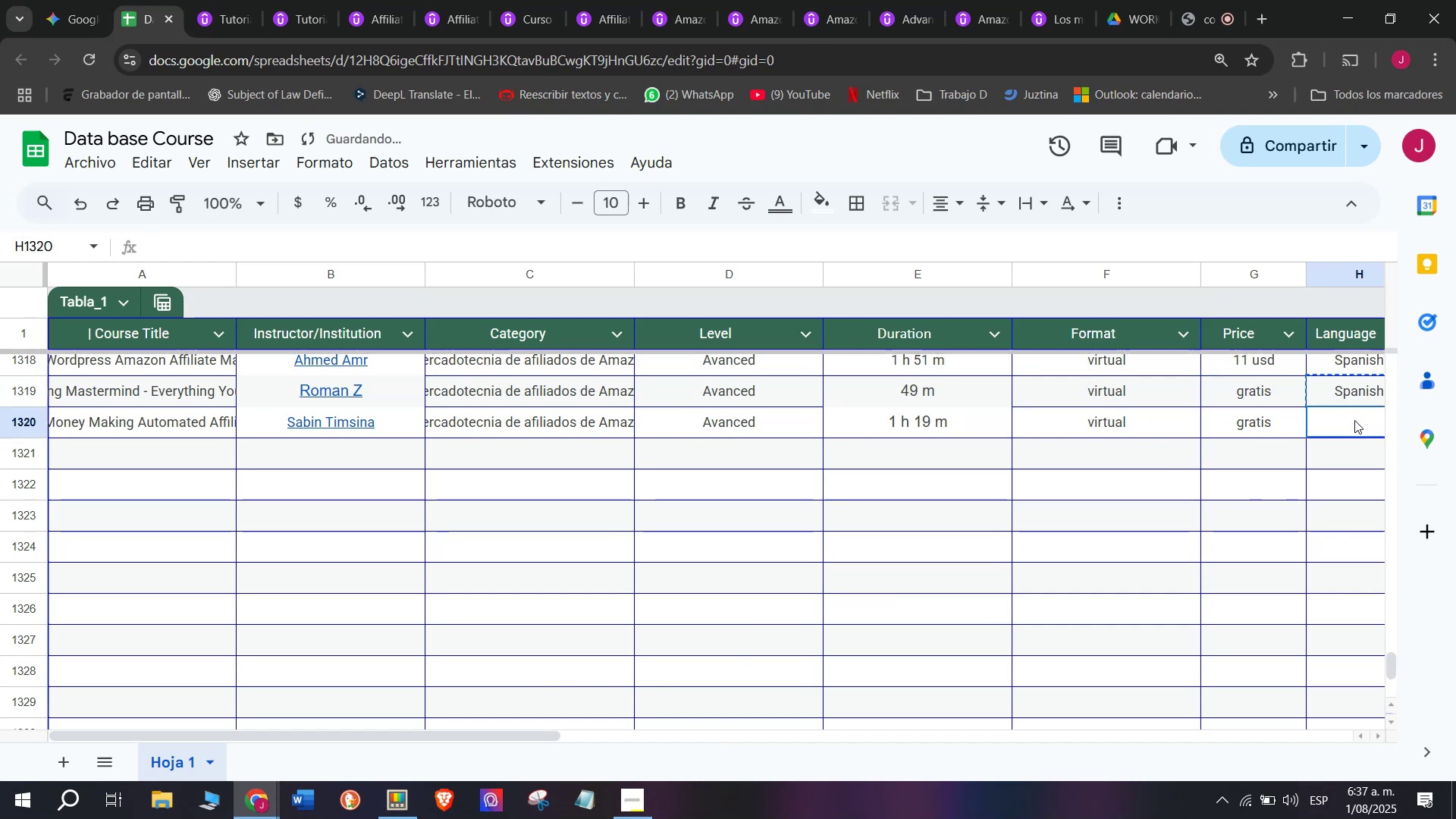 
key(Z)
 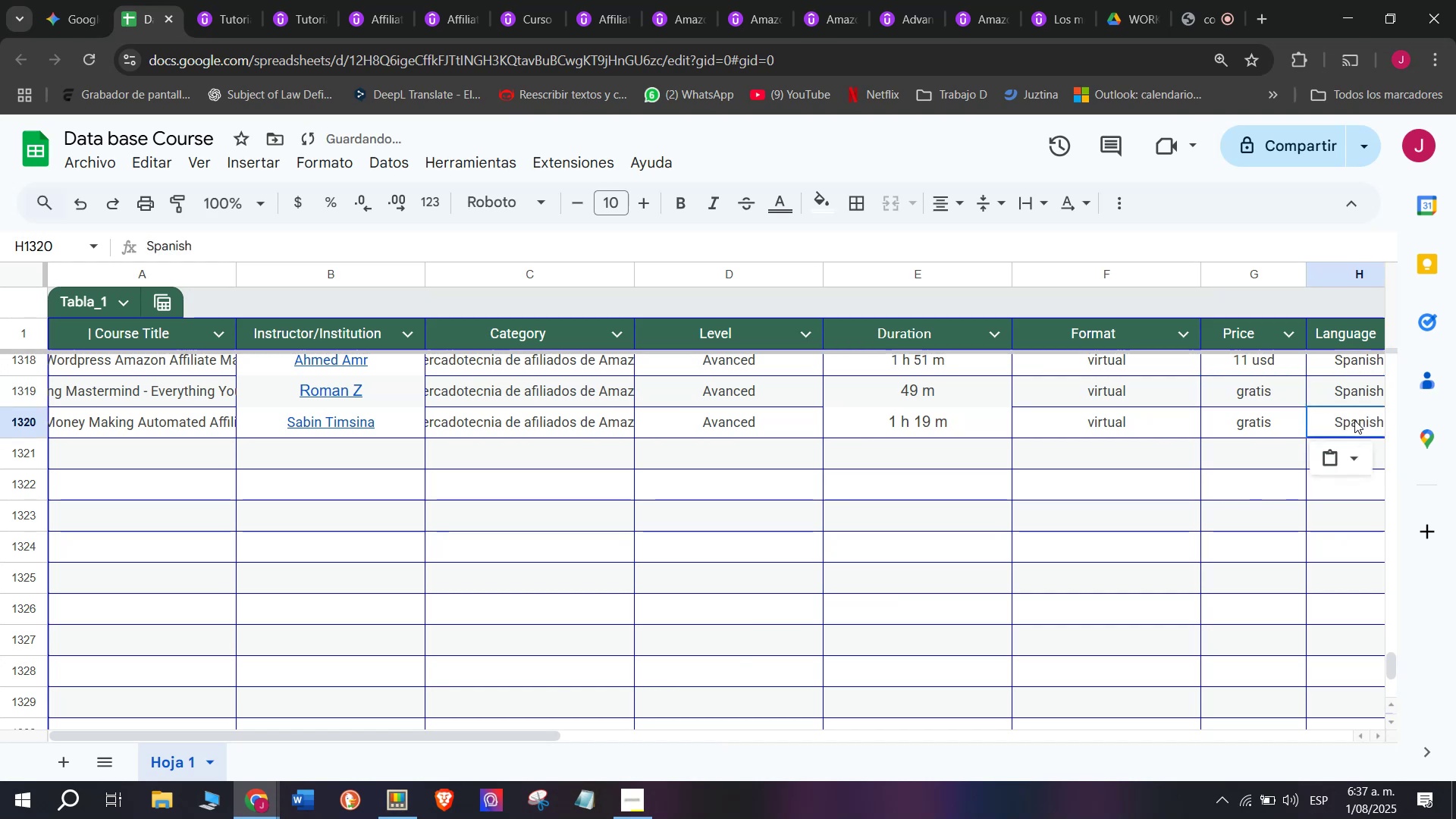 
key(Control+ControlLeft)
 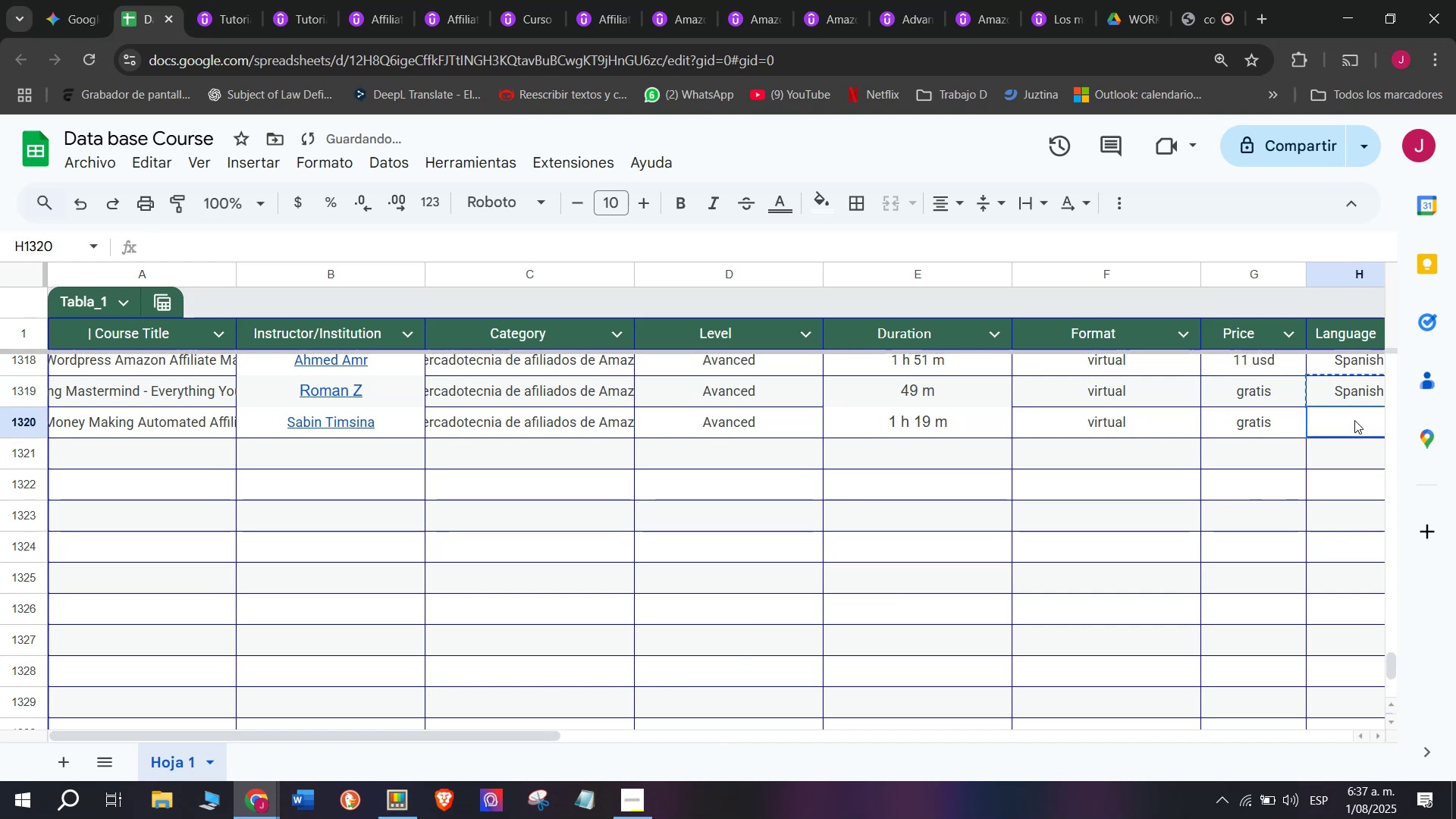 
key(Control+V)
 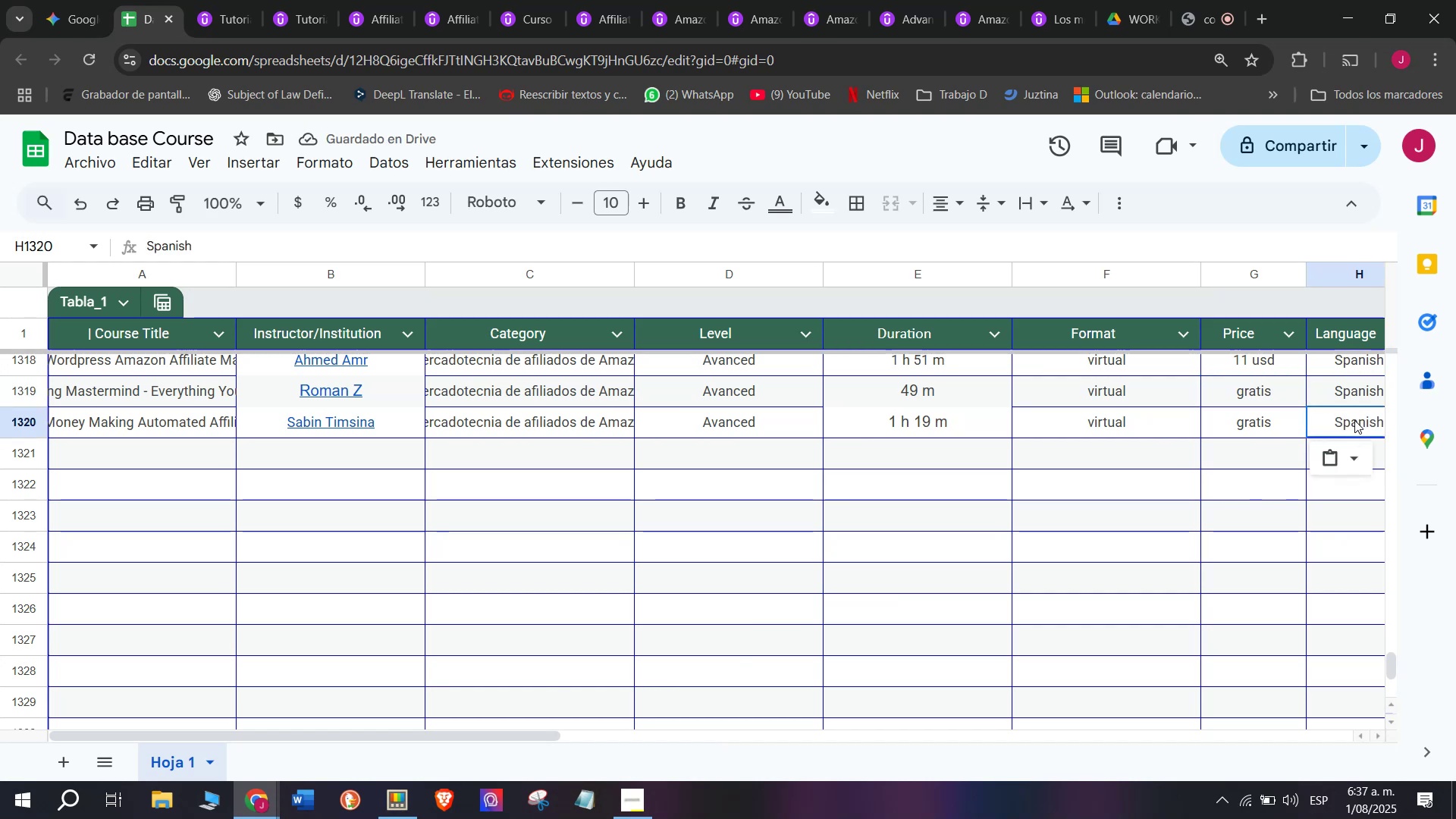 
scroll: coordinate [1105, 419], scroll_direction: down, amount: 3.0
 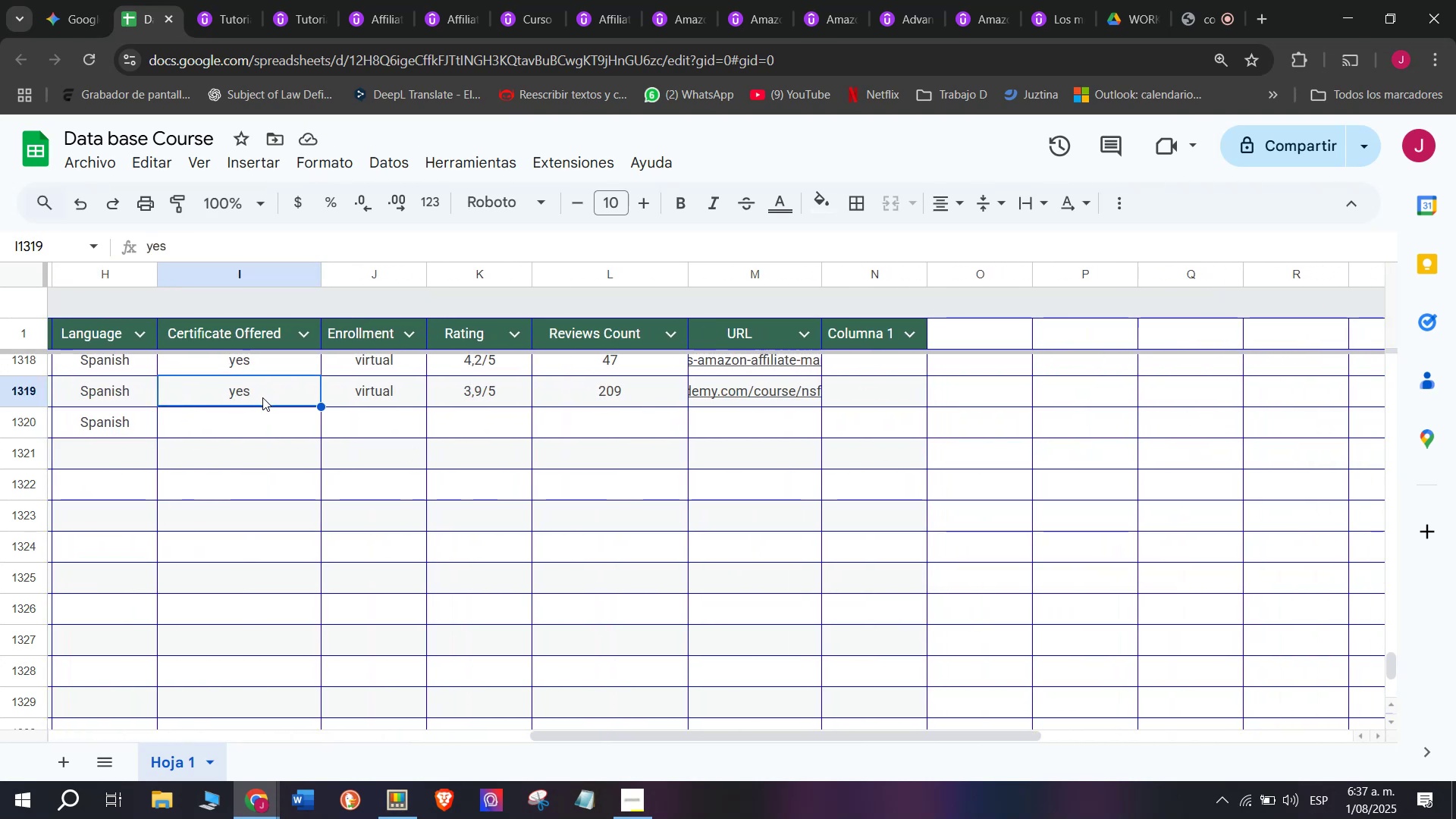 
key(Control+ControlLeft)
 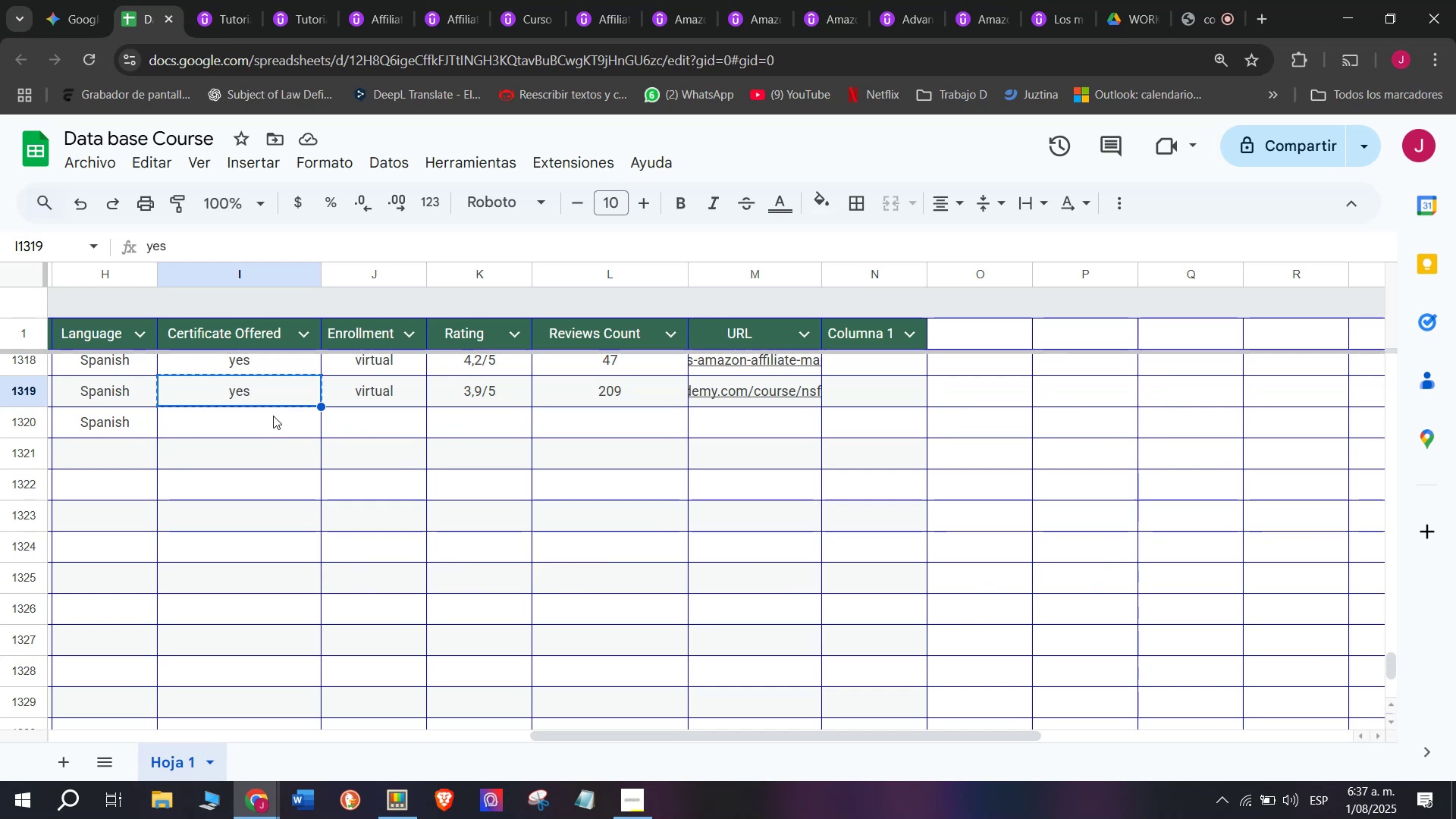 
key(Break)
 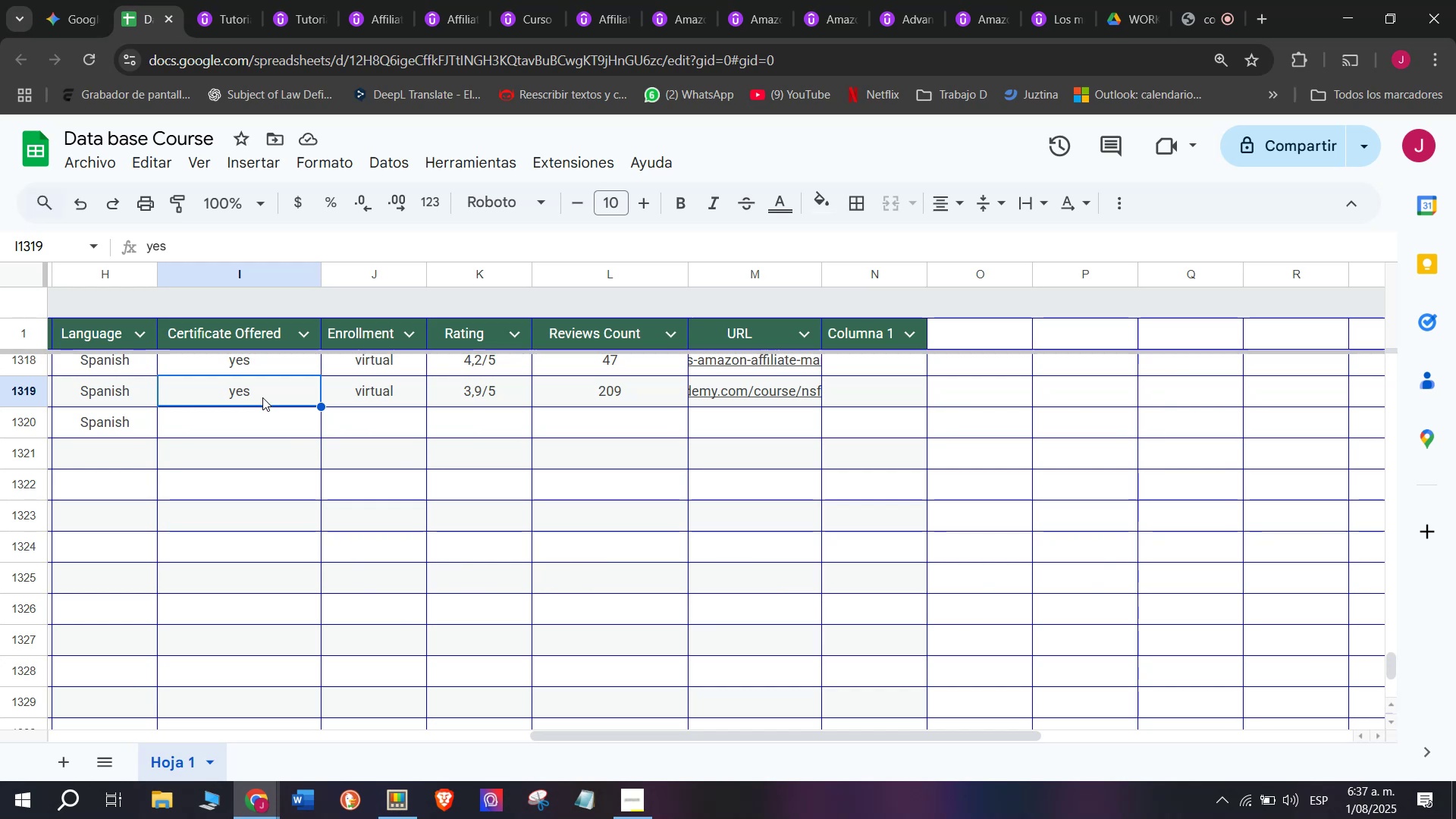 
key(Control+C)
 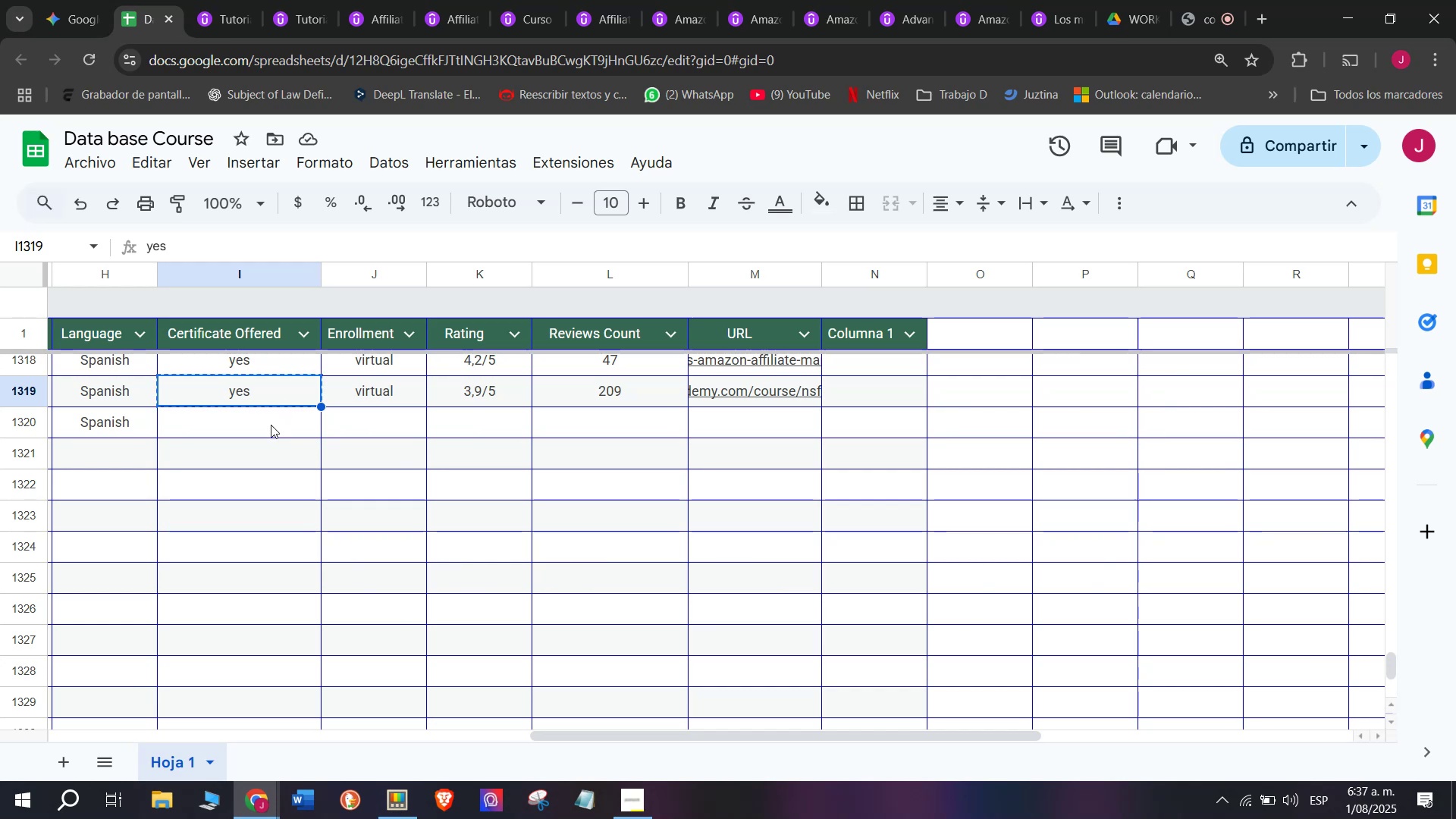 
key(Control+ControlLeft)
 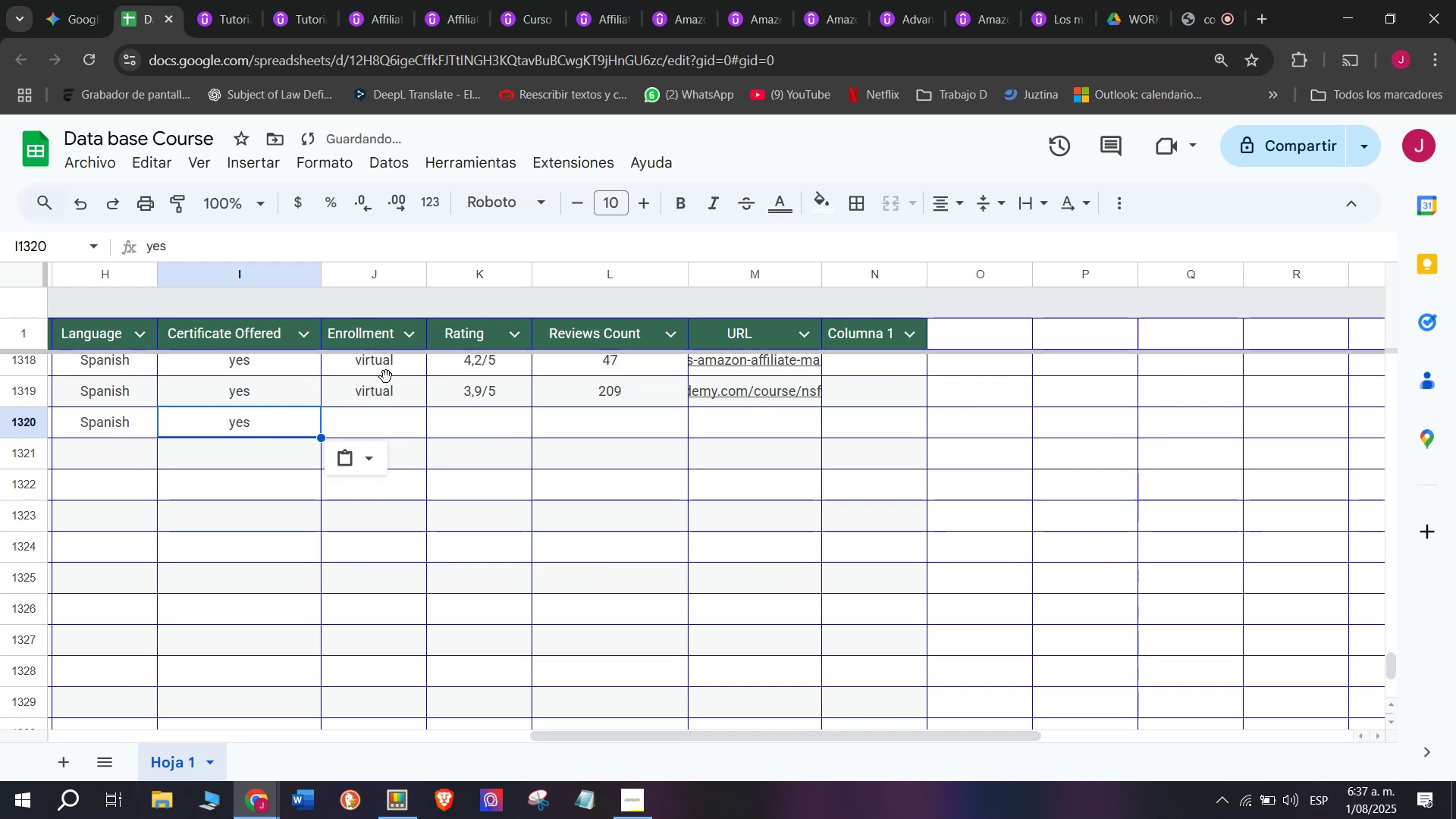 
key(Z)
 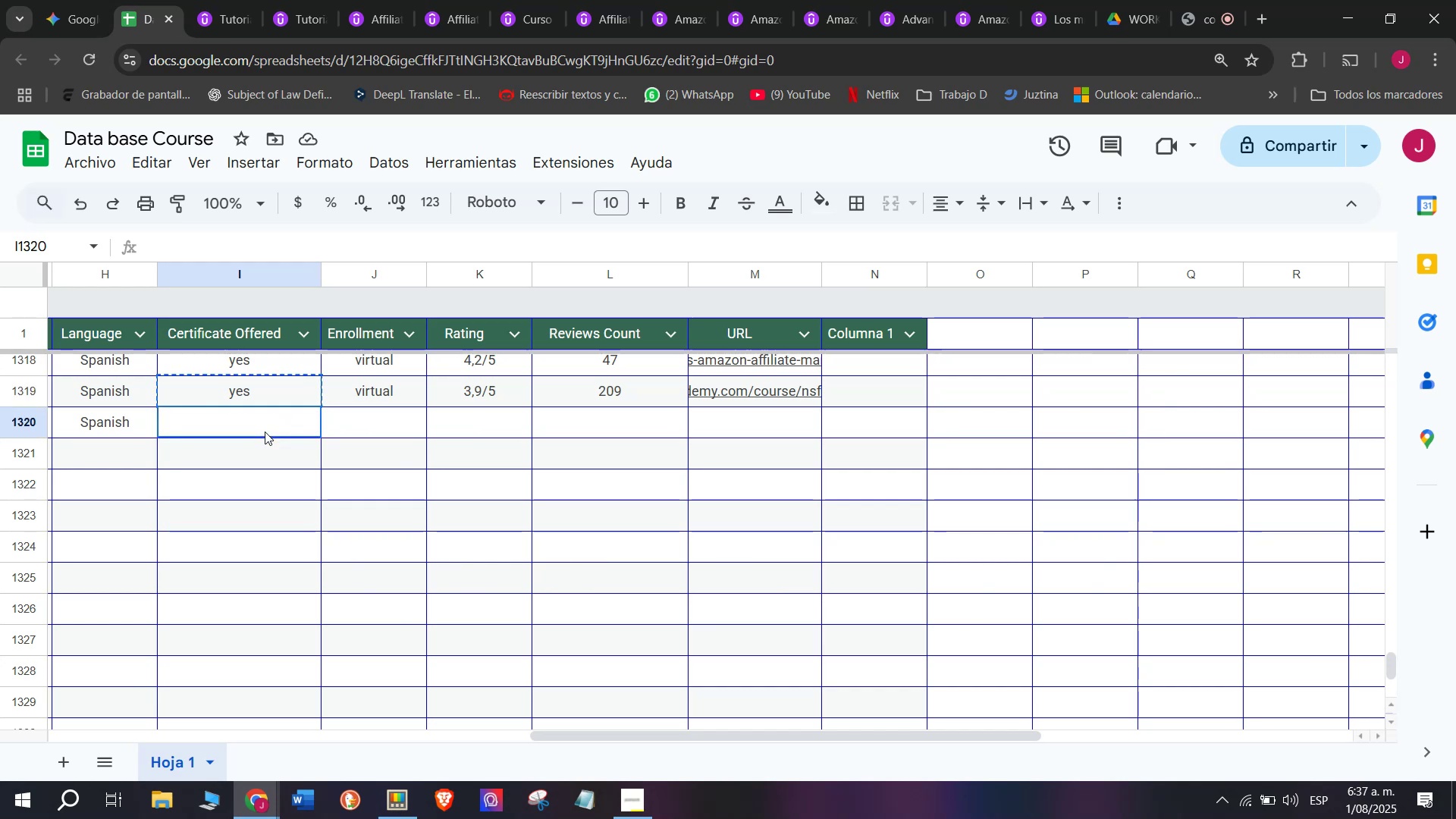 
key(Control+V)
 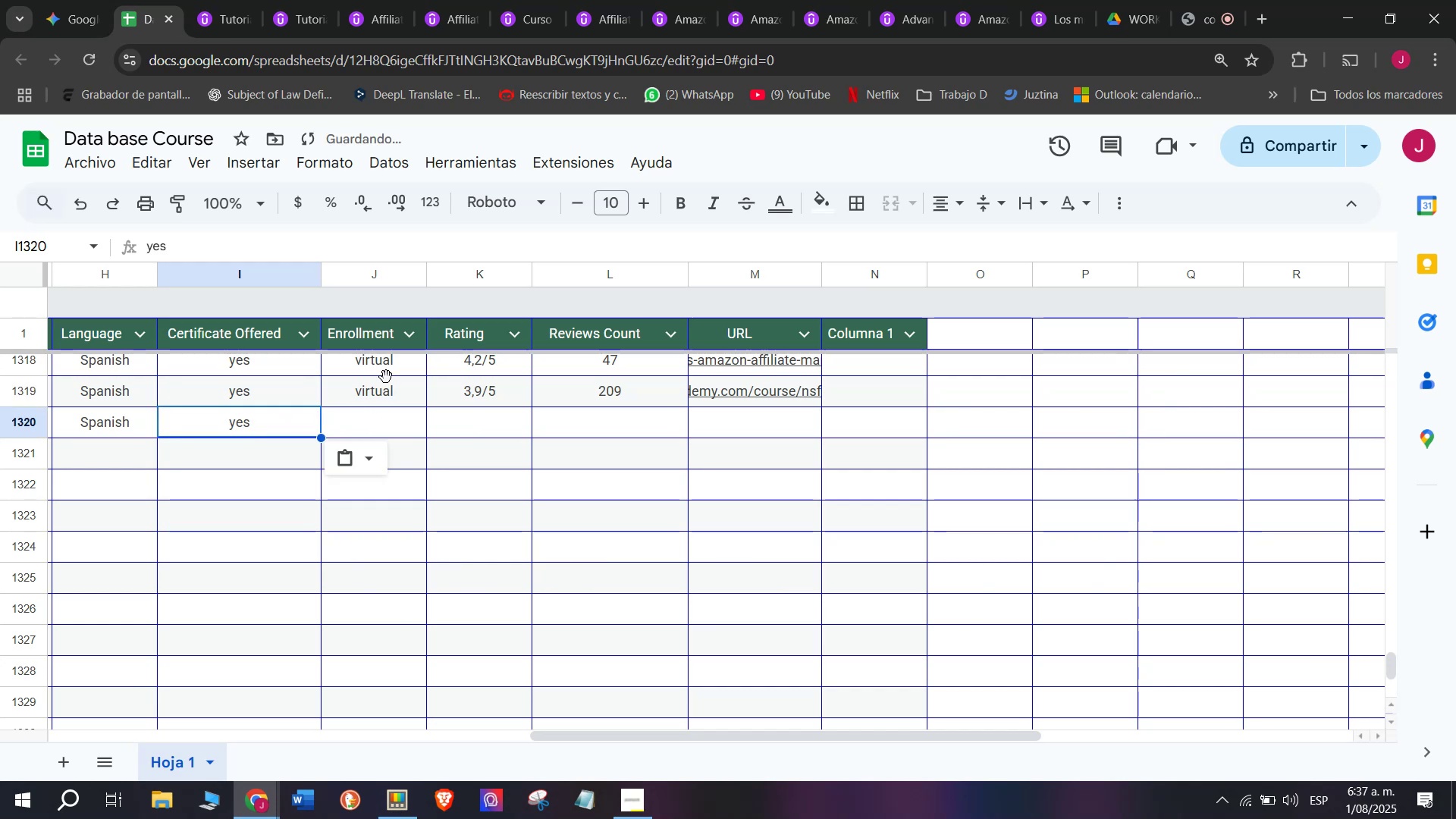 
key(Control+C)
 